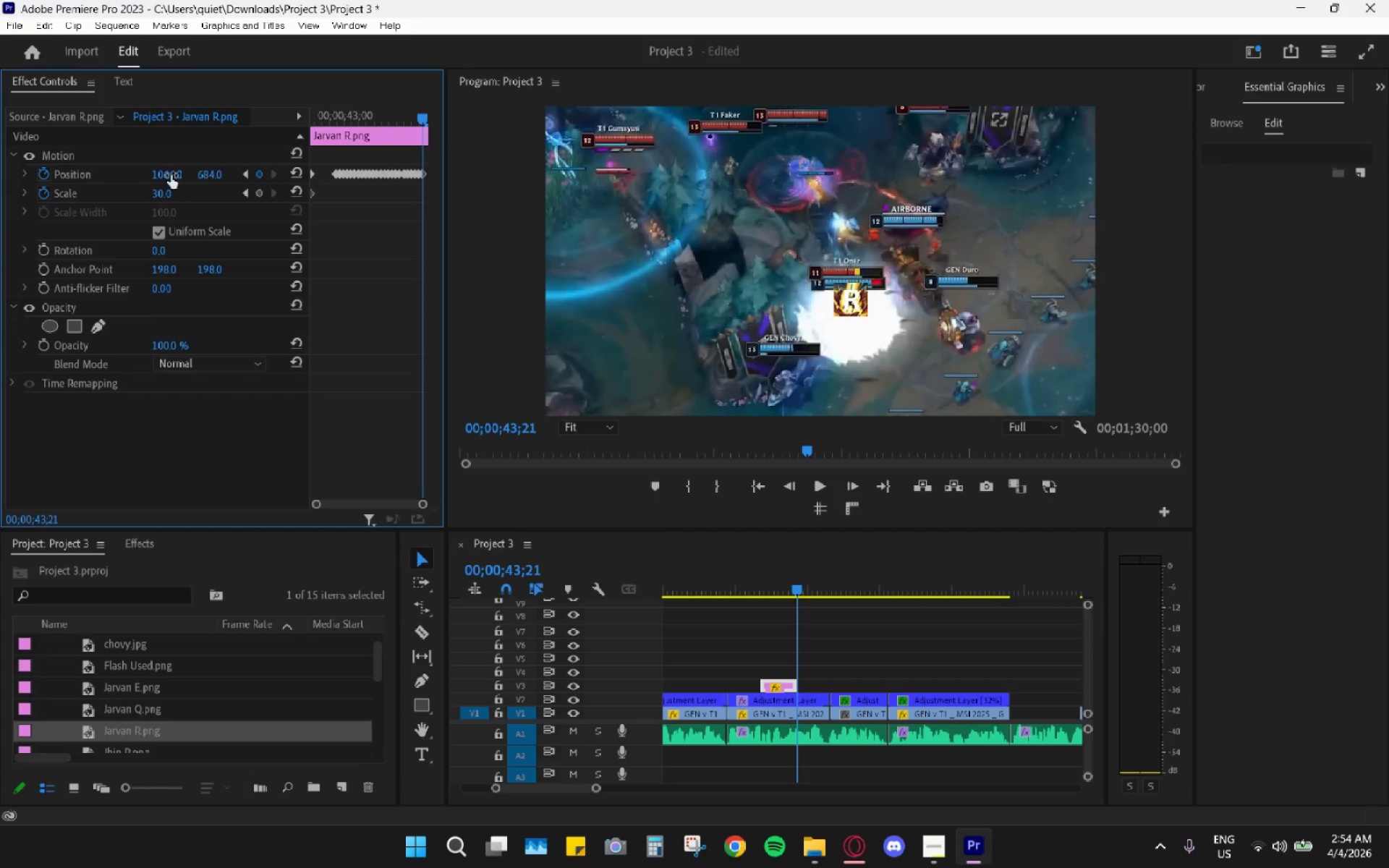 
left_click_drag(start_coordinate=[162, 175], to_coordinate=[187, 174])
 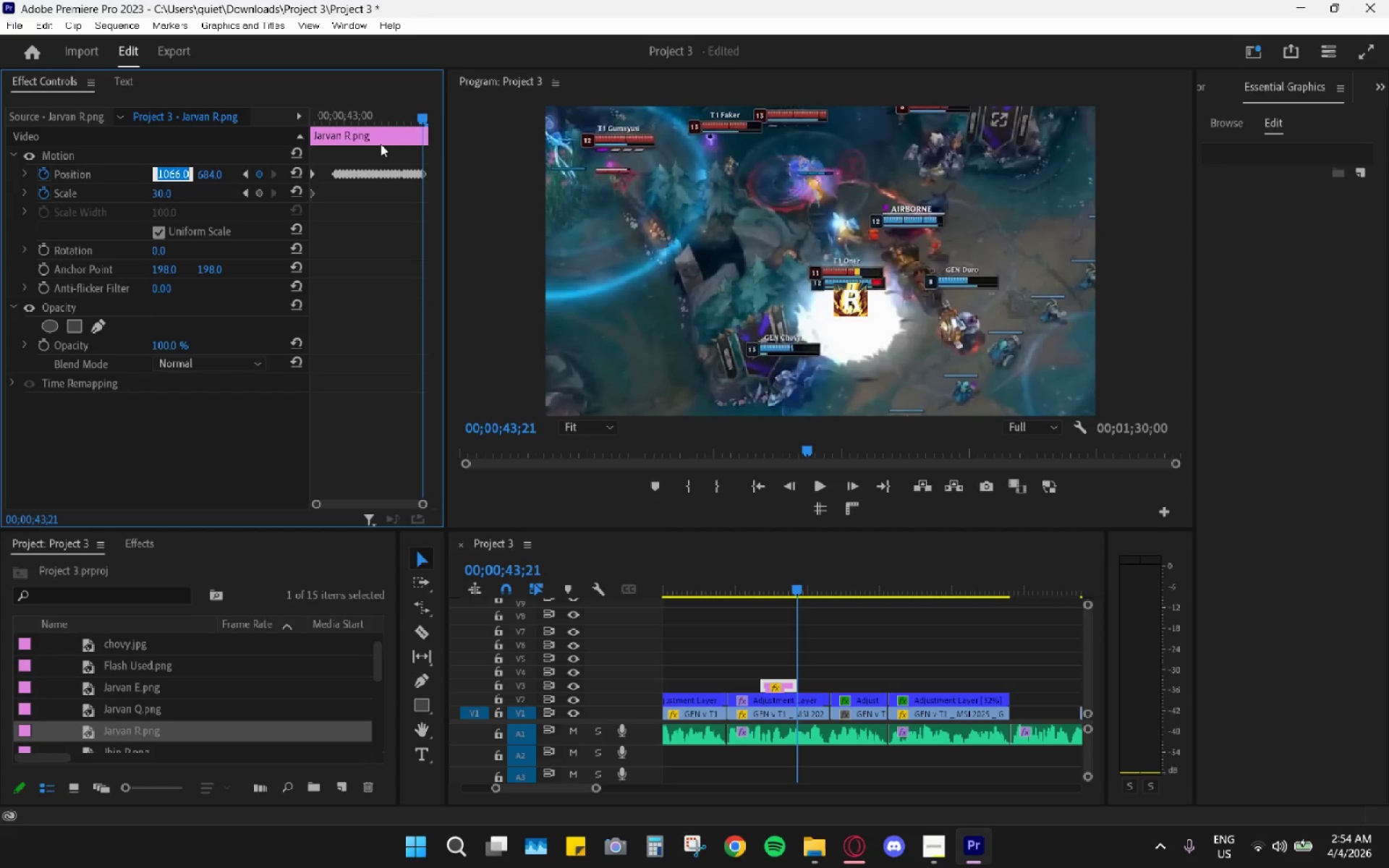 
key(ArrowDown)
 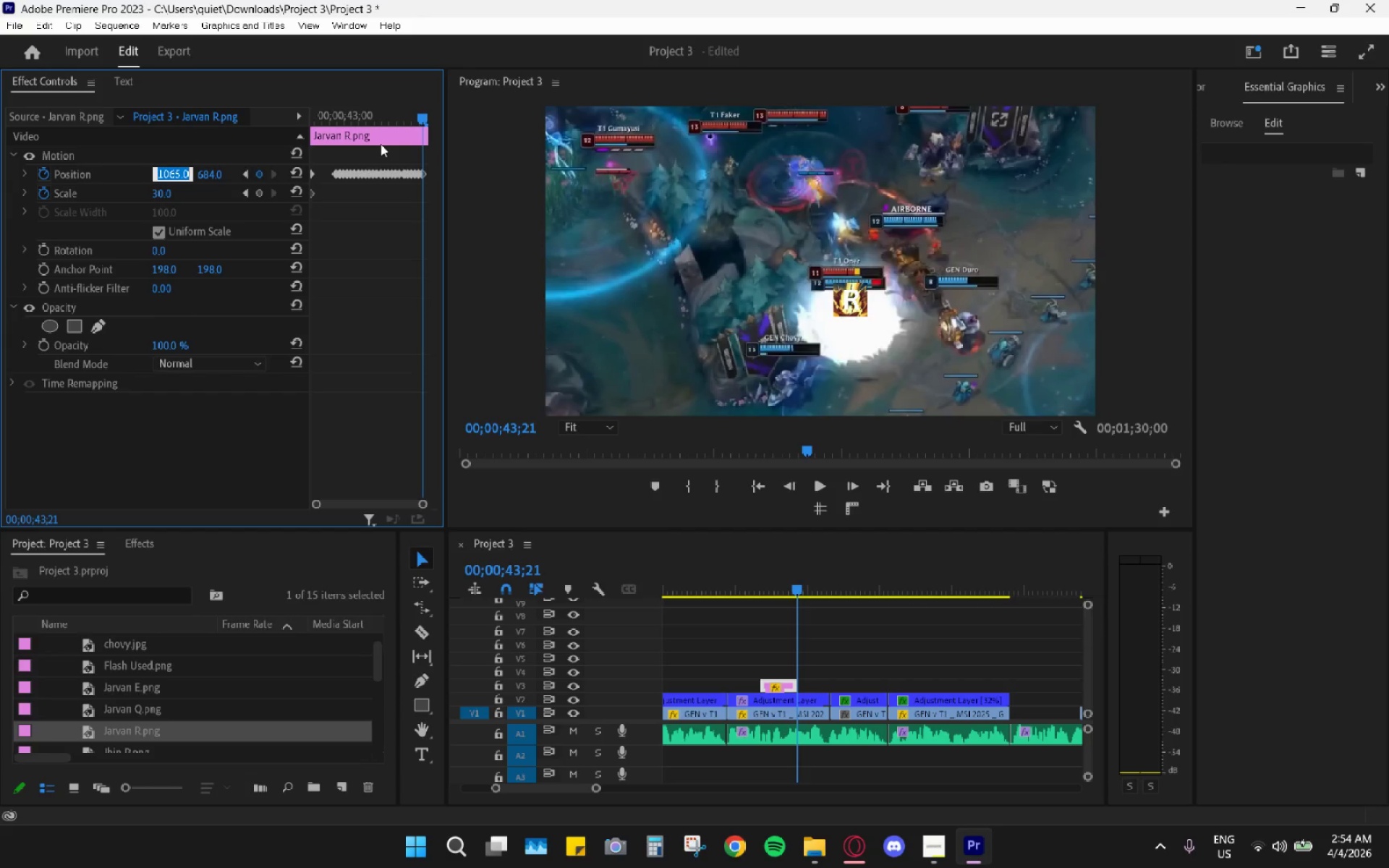 
key(ArrowRight)
 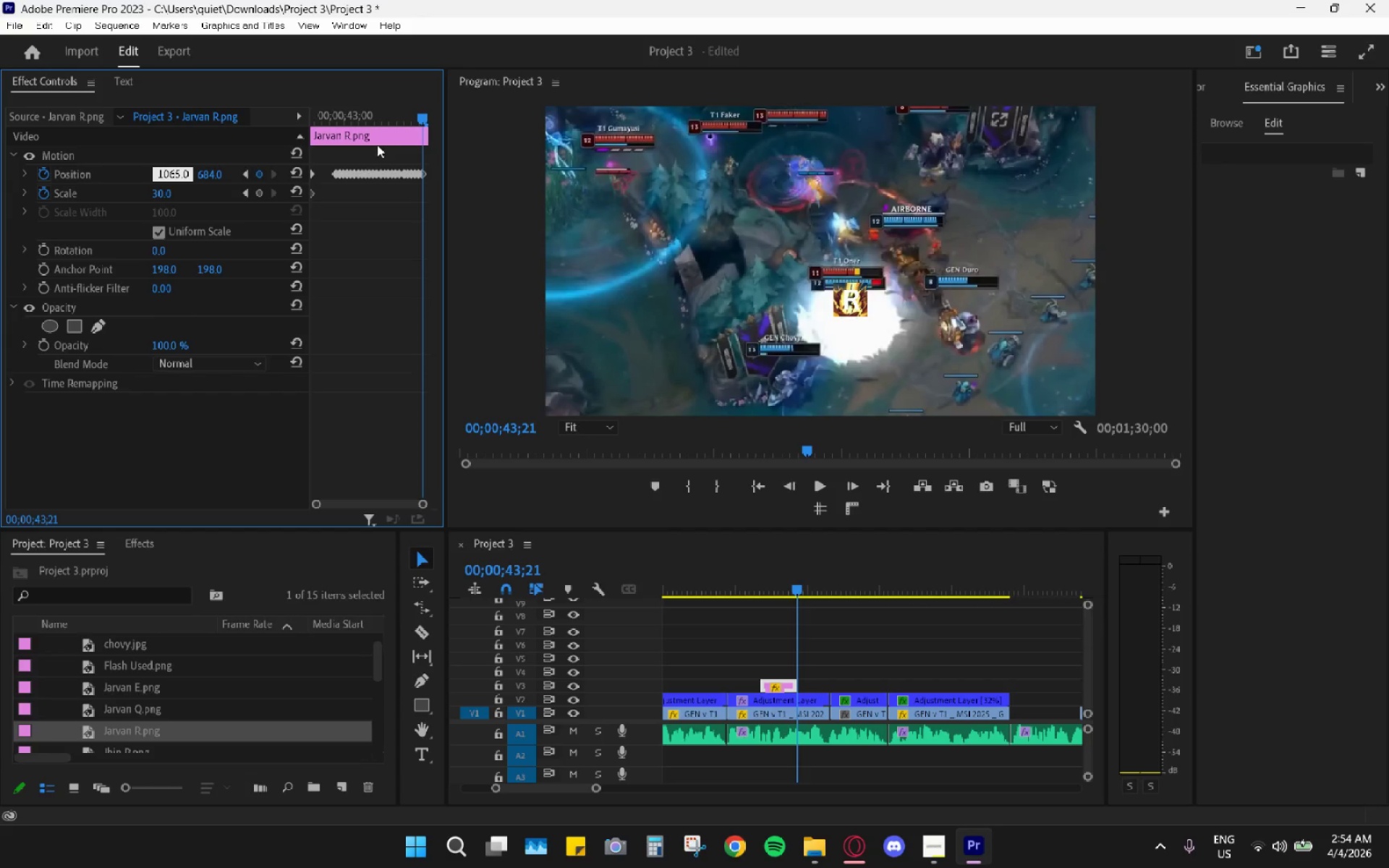 
left_click([222, 161])
 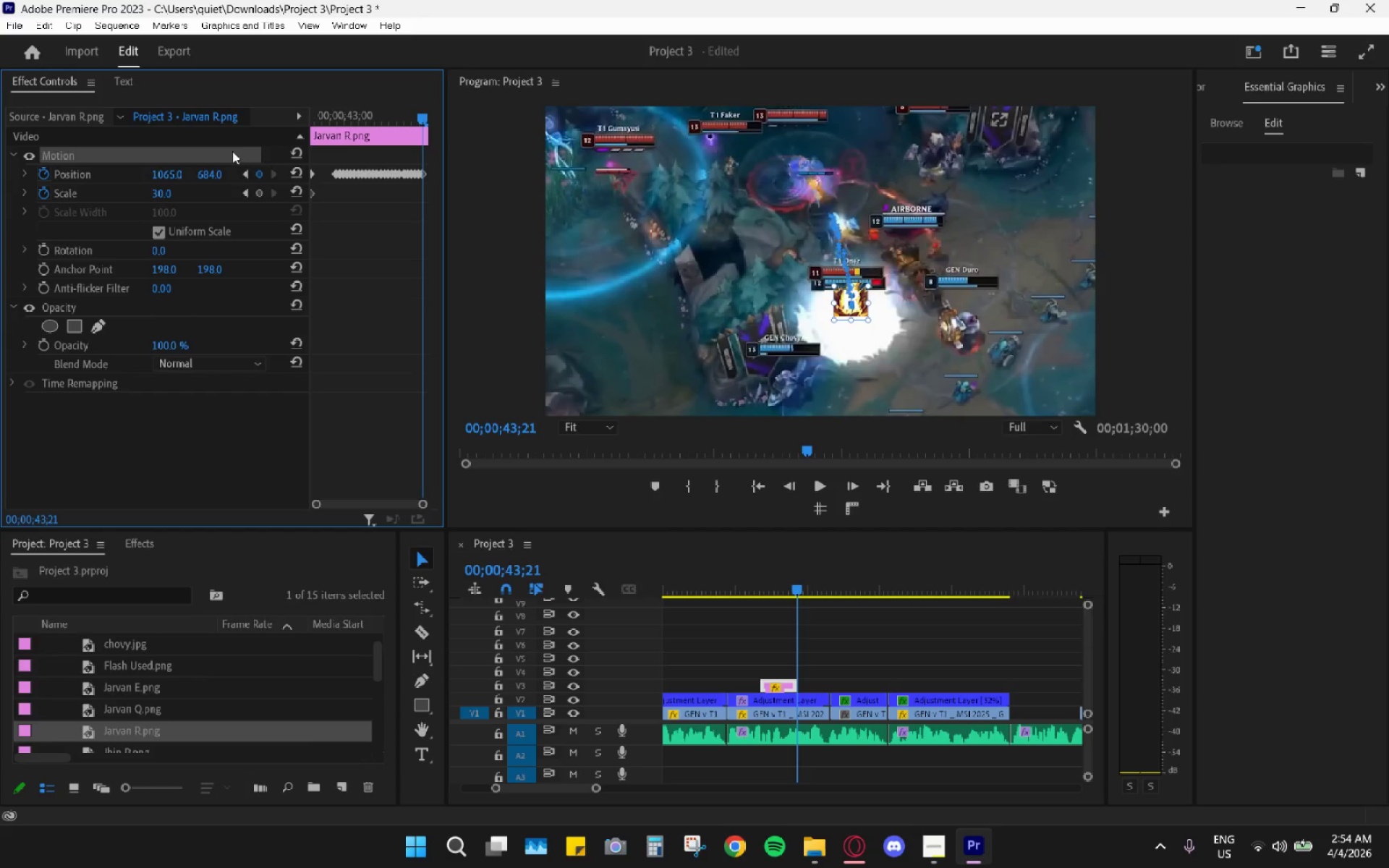 
left_click([234, 139])
 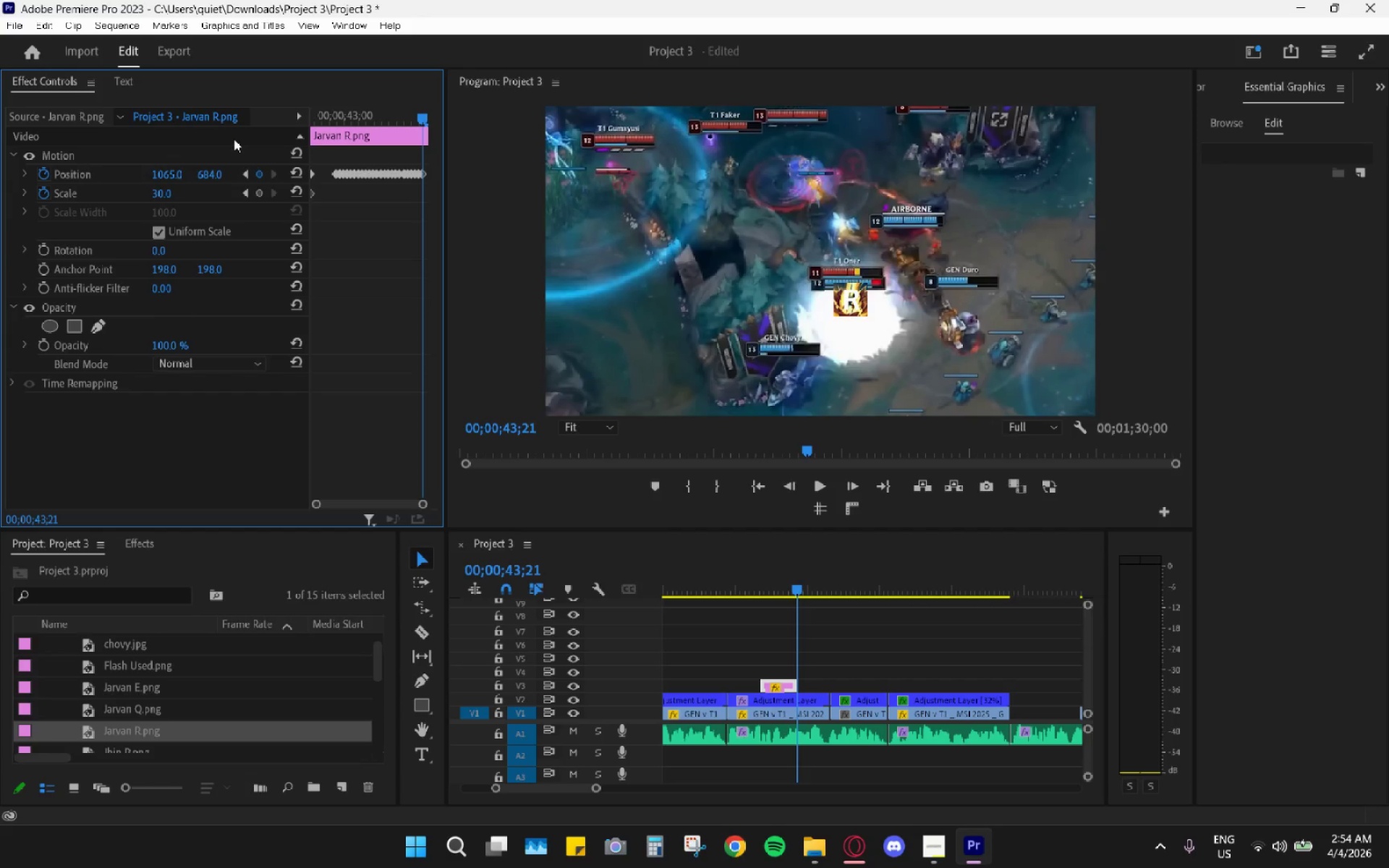 
key(ArrowRight)
 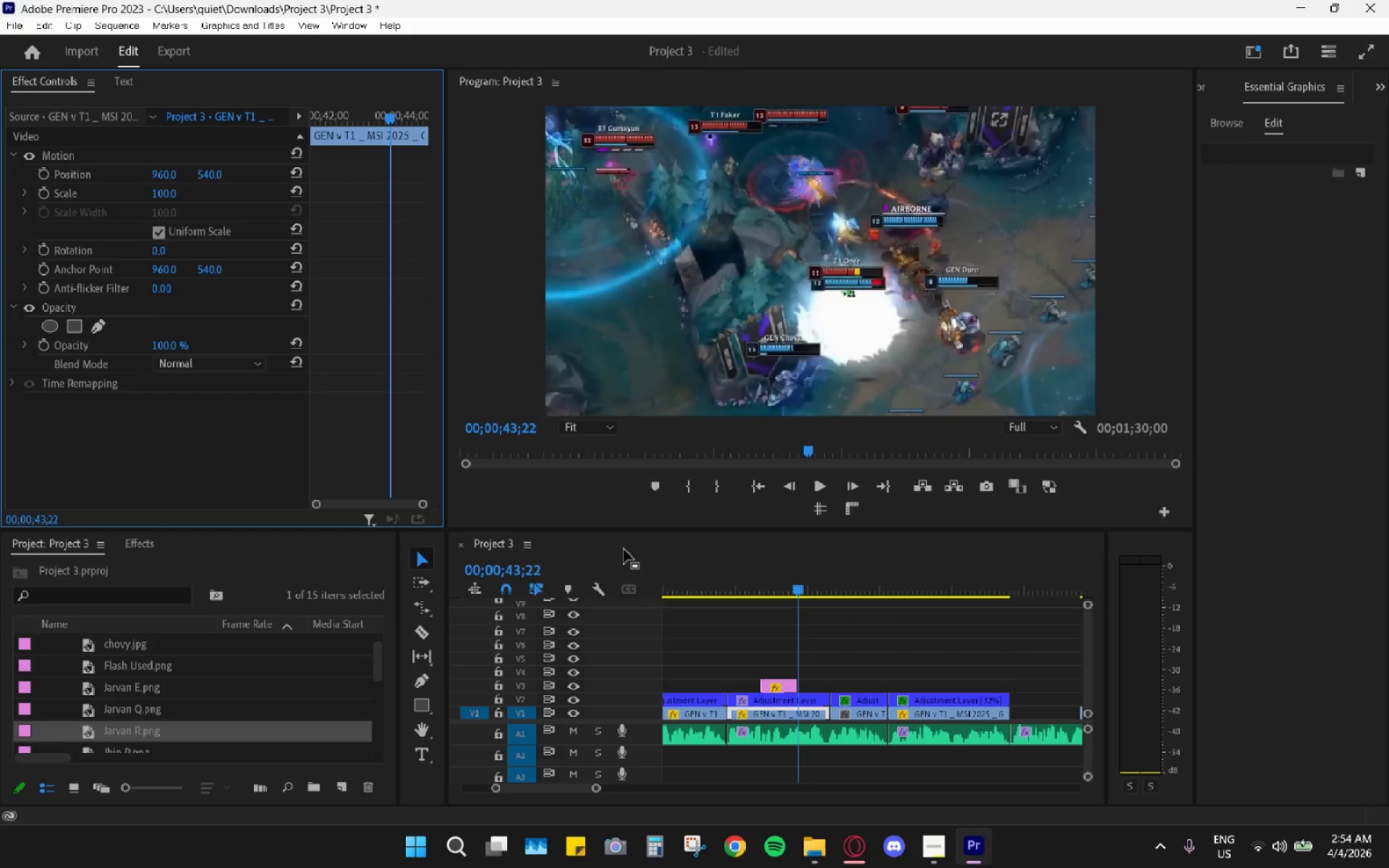 
left_click_drag(start_coordinate=[772, 572], to_coordinate=[768, 574])
 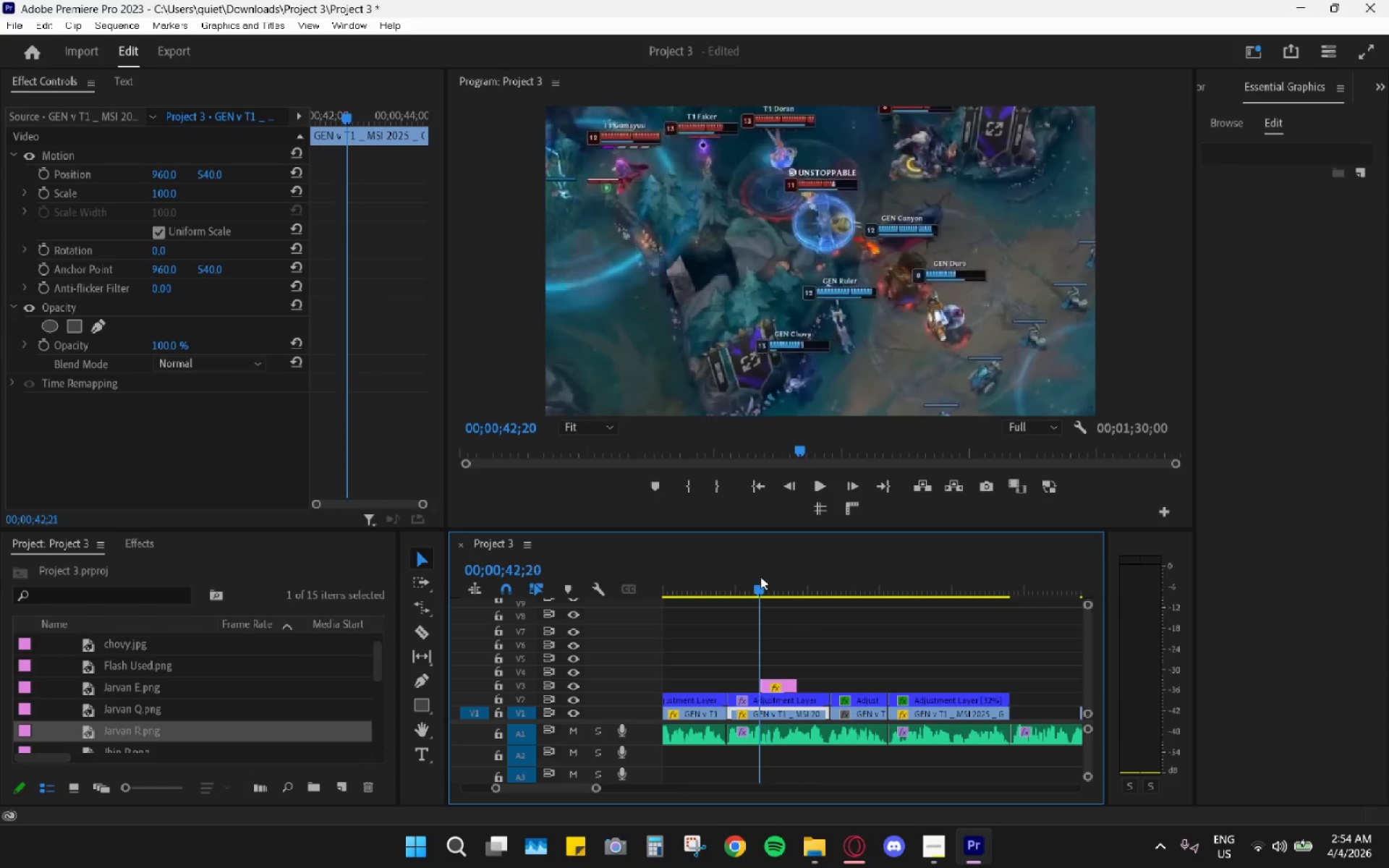 
left_click_drag(start_coordinate=[767, 574], to_coordinate=[758, 578])
 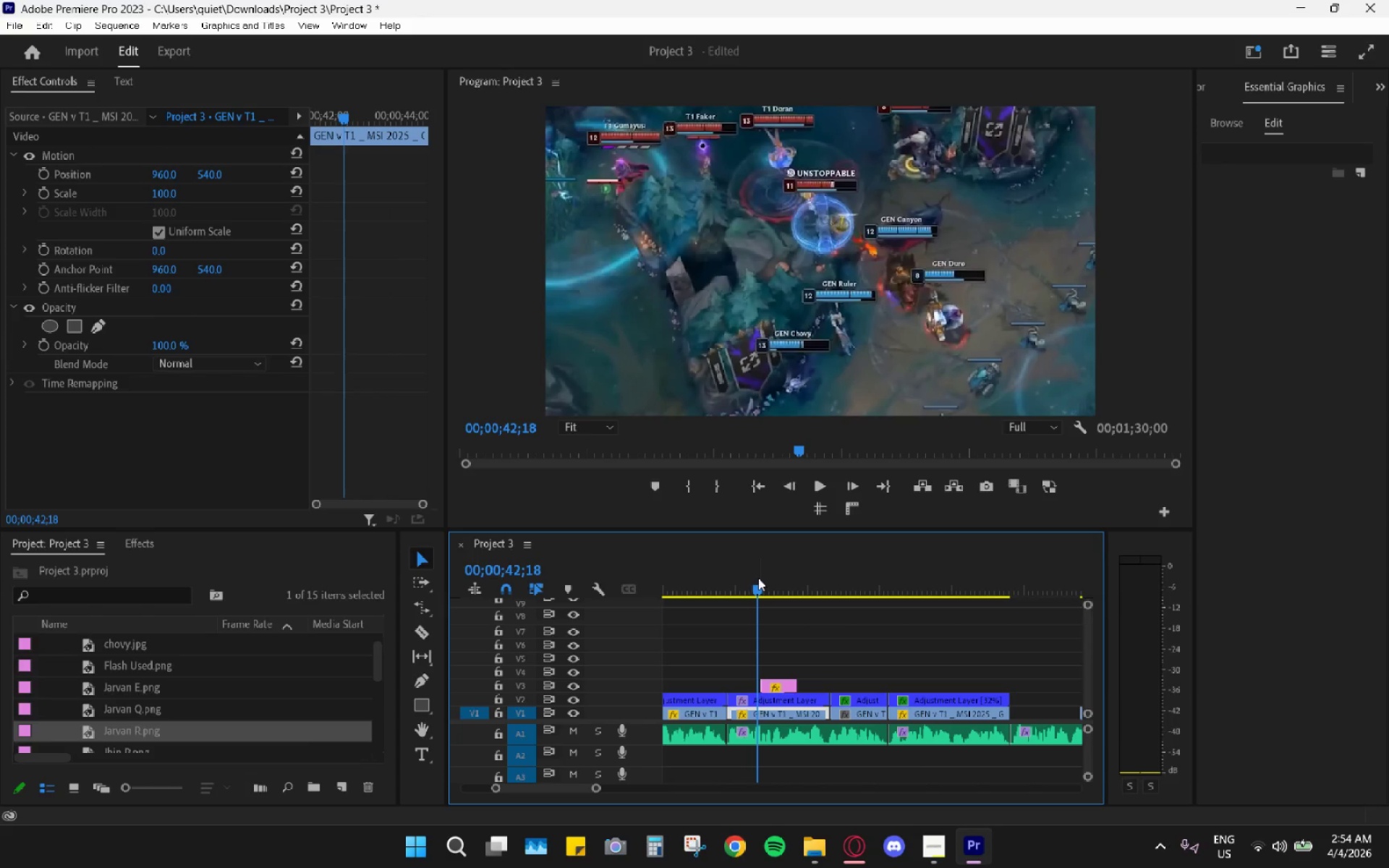 
key(Space)
 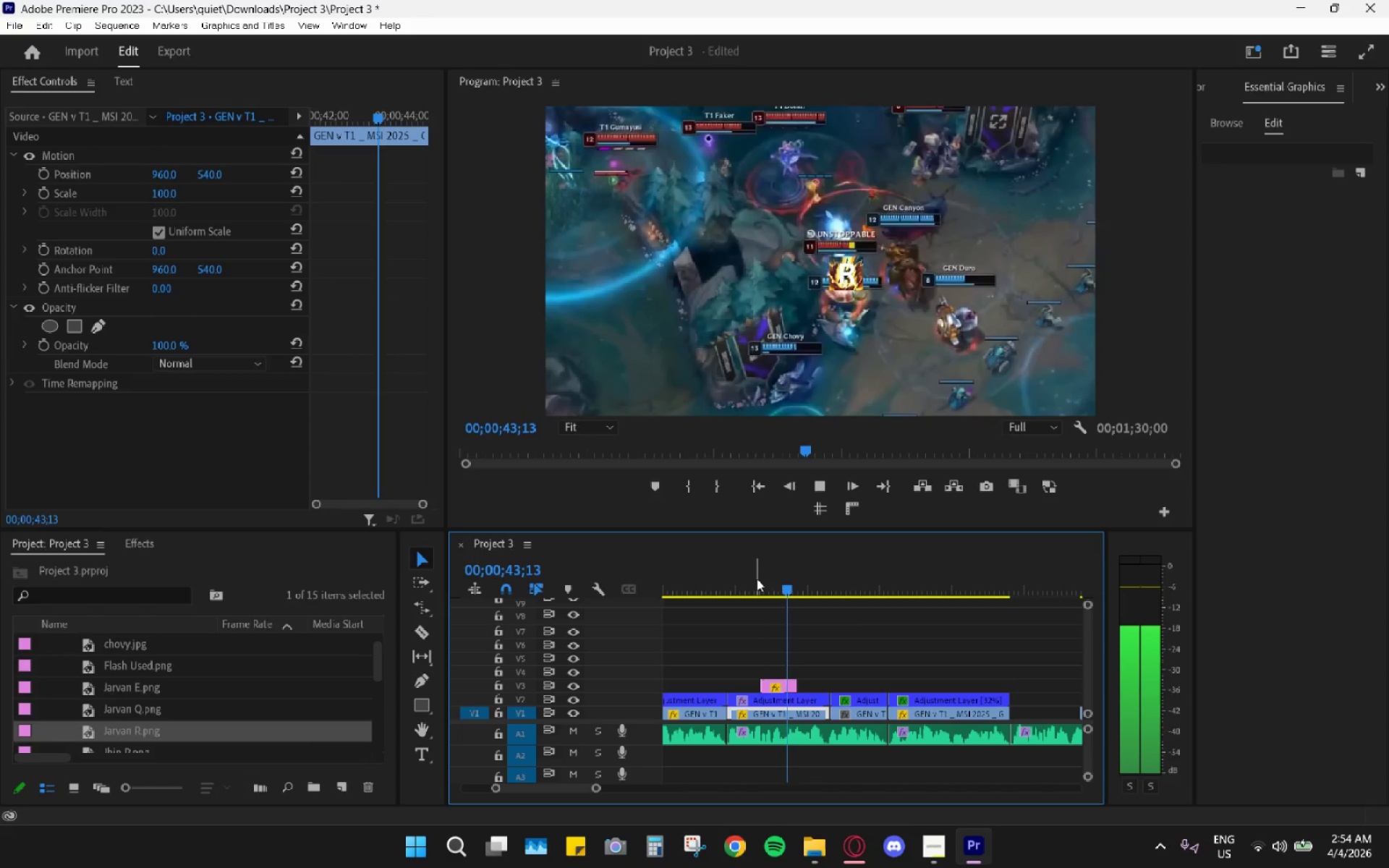 
key(Space)
 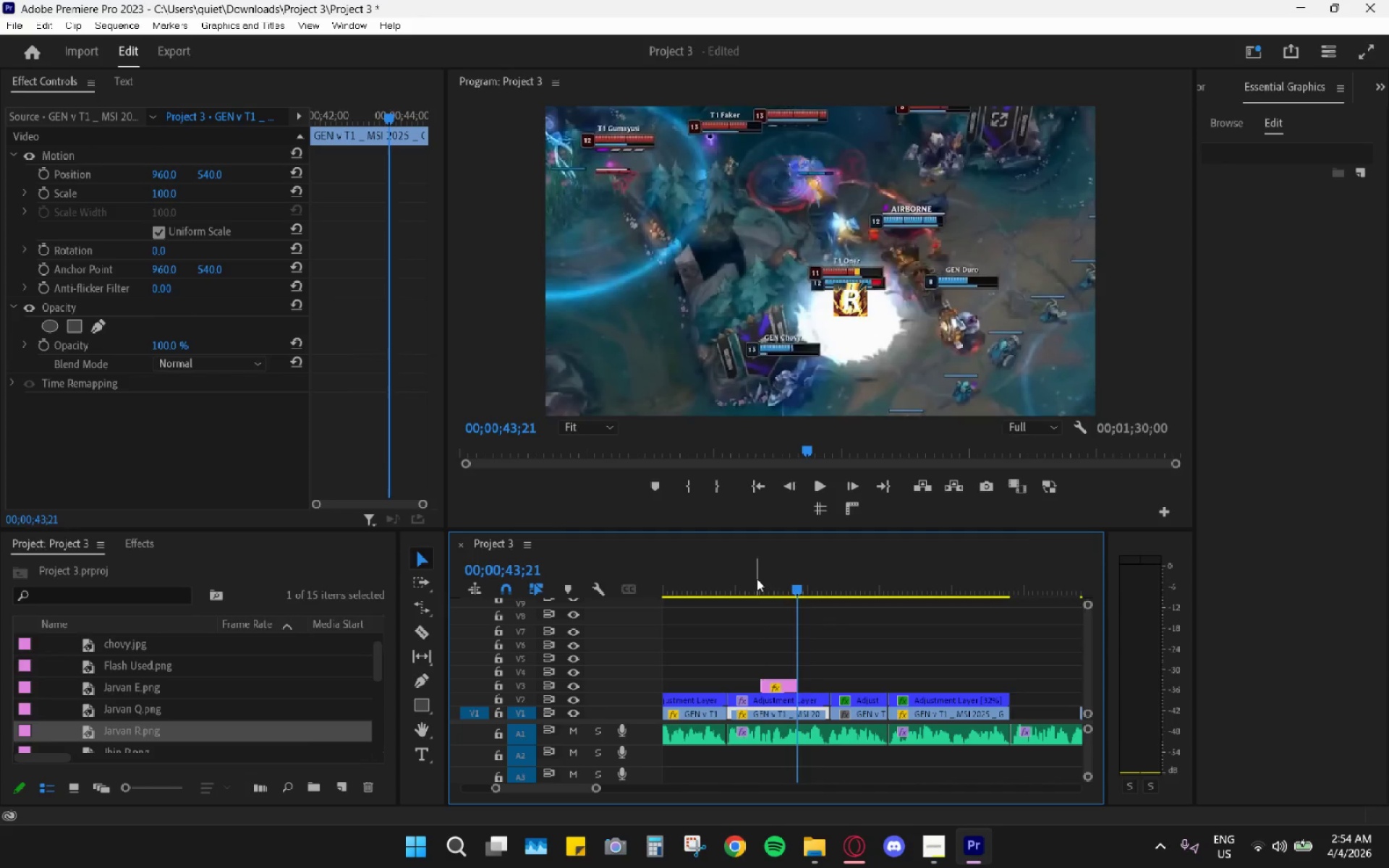 
left_click([757, 579])
 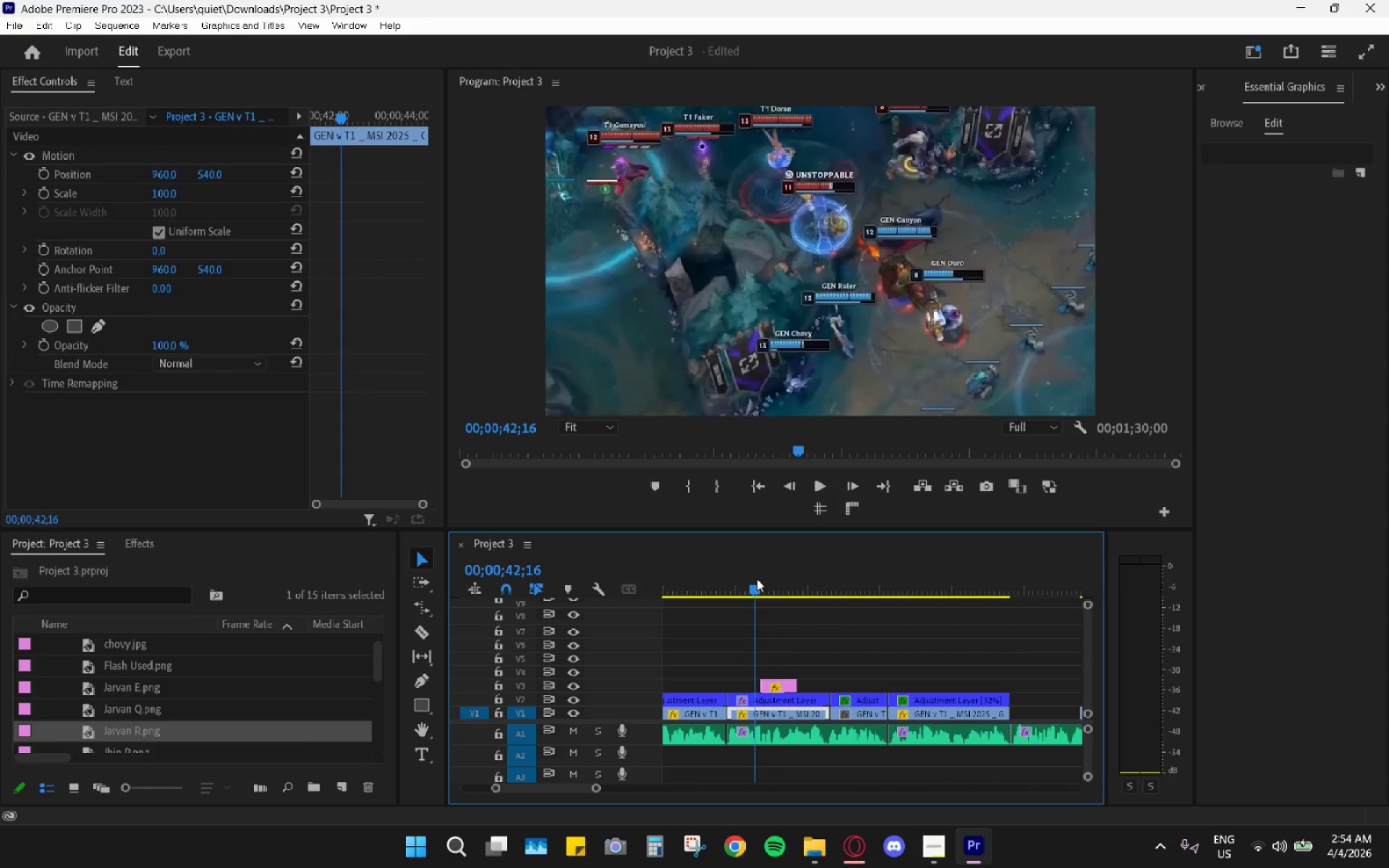 
key(Space)
 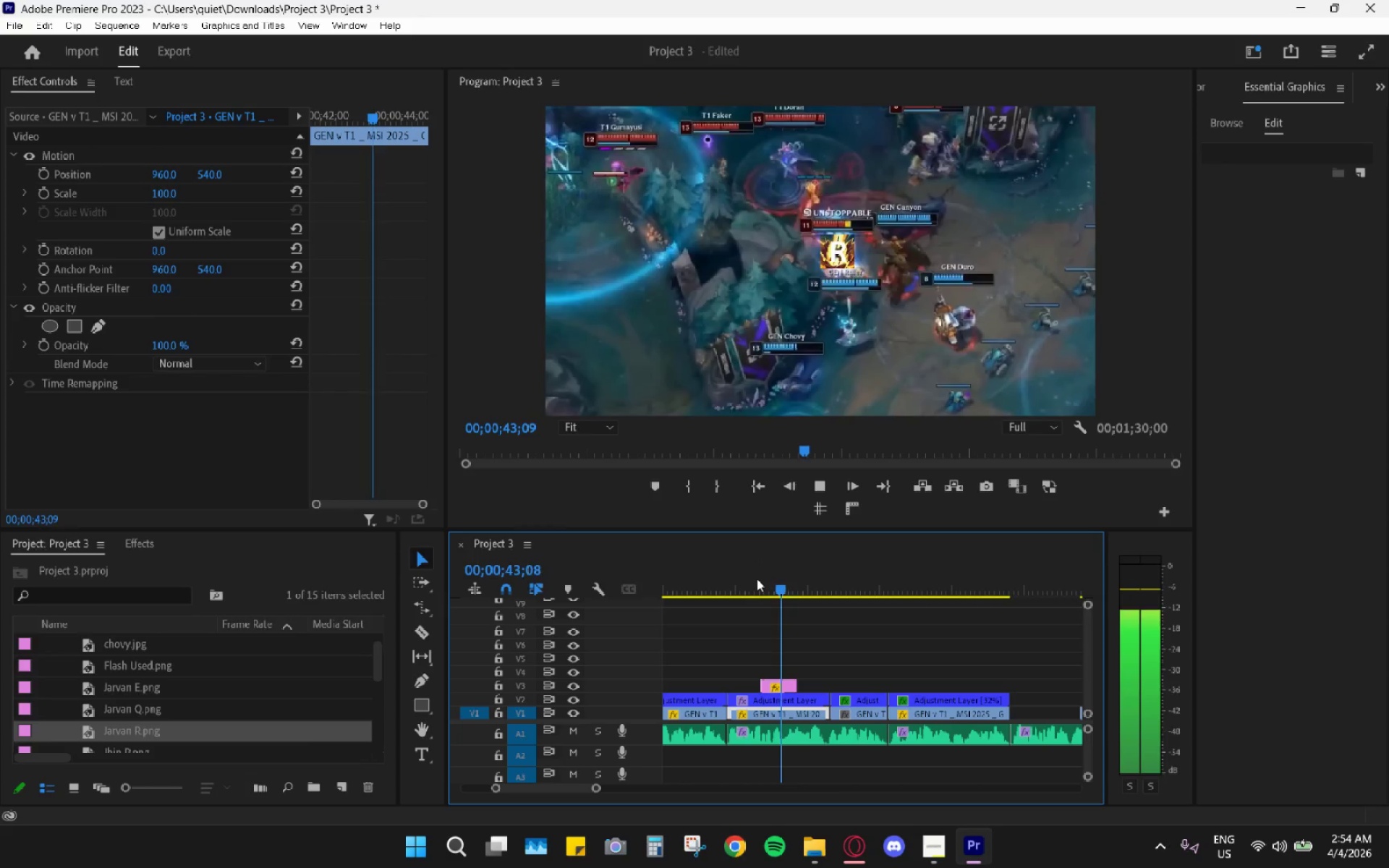 
key(Space)
 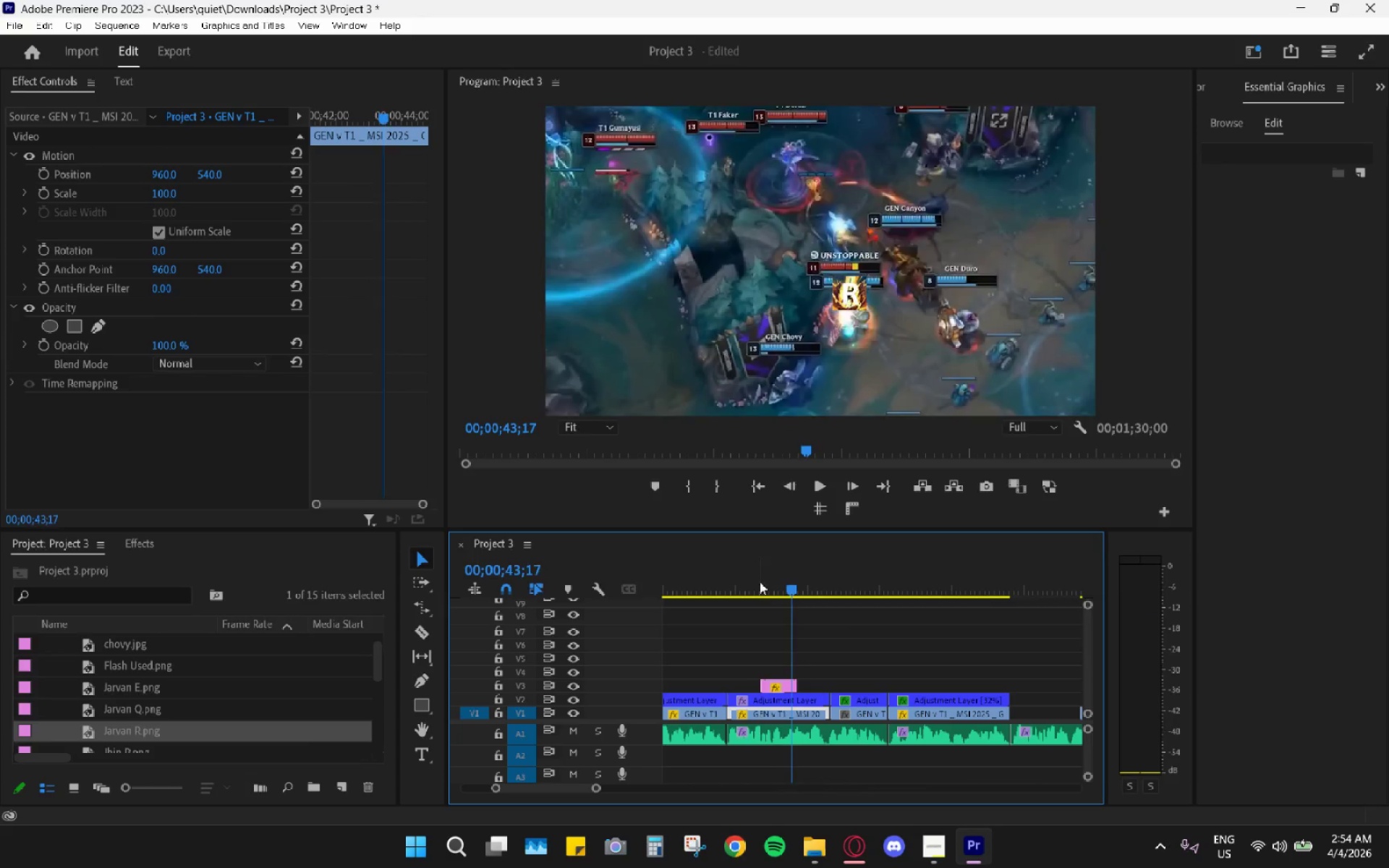 
left_click_drag(start_coordinate=[766, 591], to_coordinate=[784, 610])
 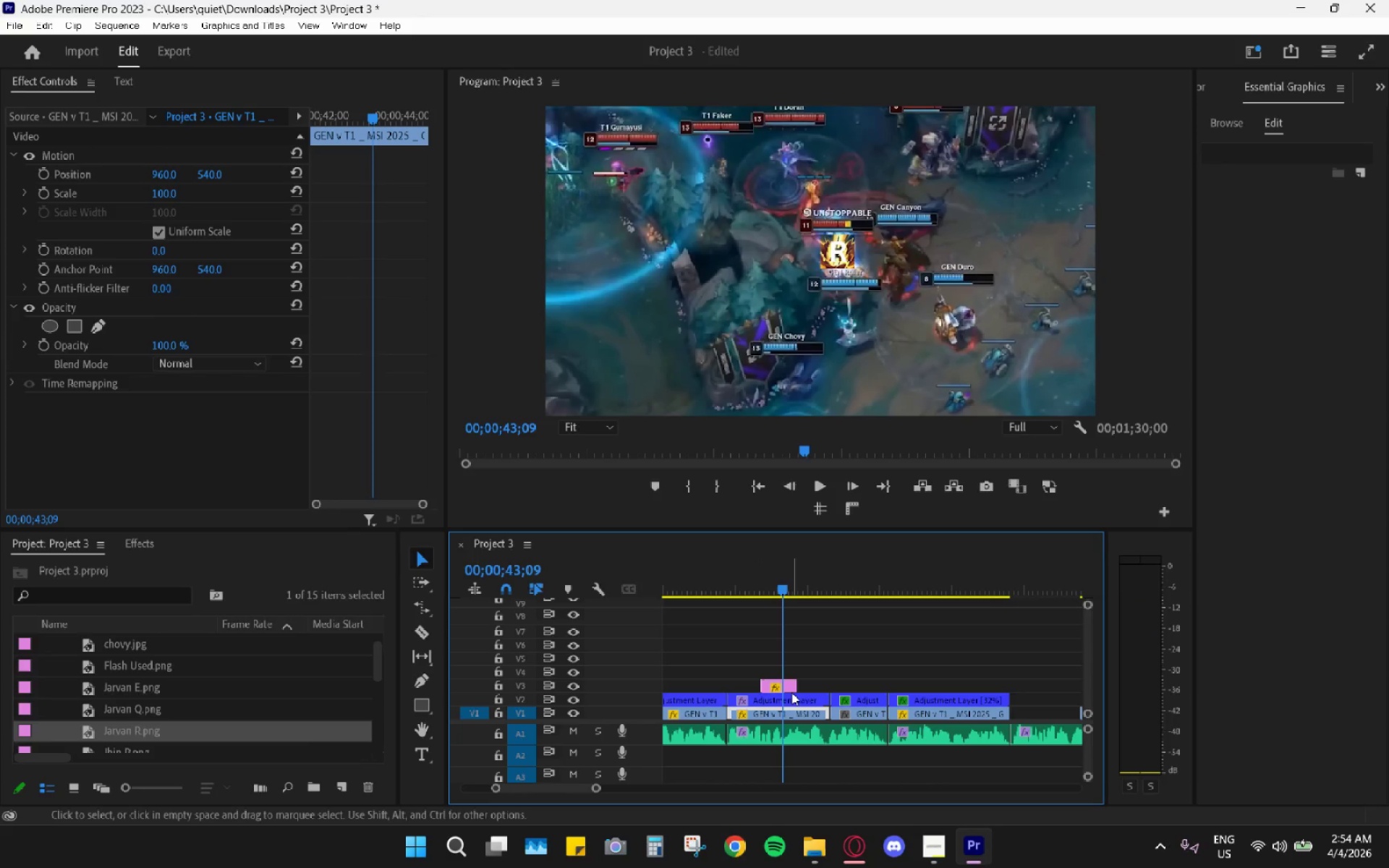 
left_click([789, 692])
 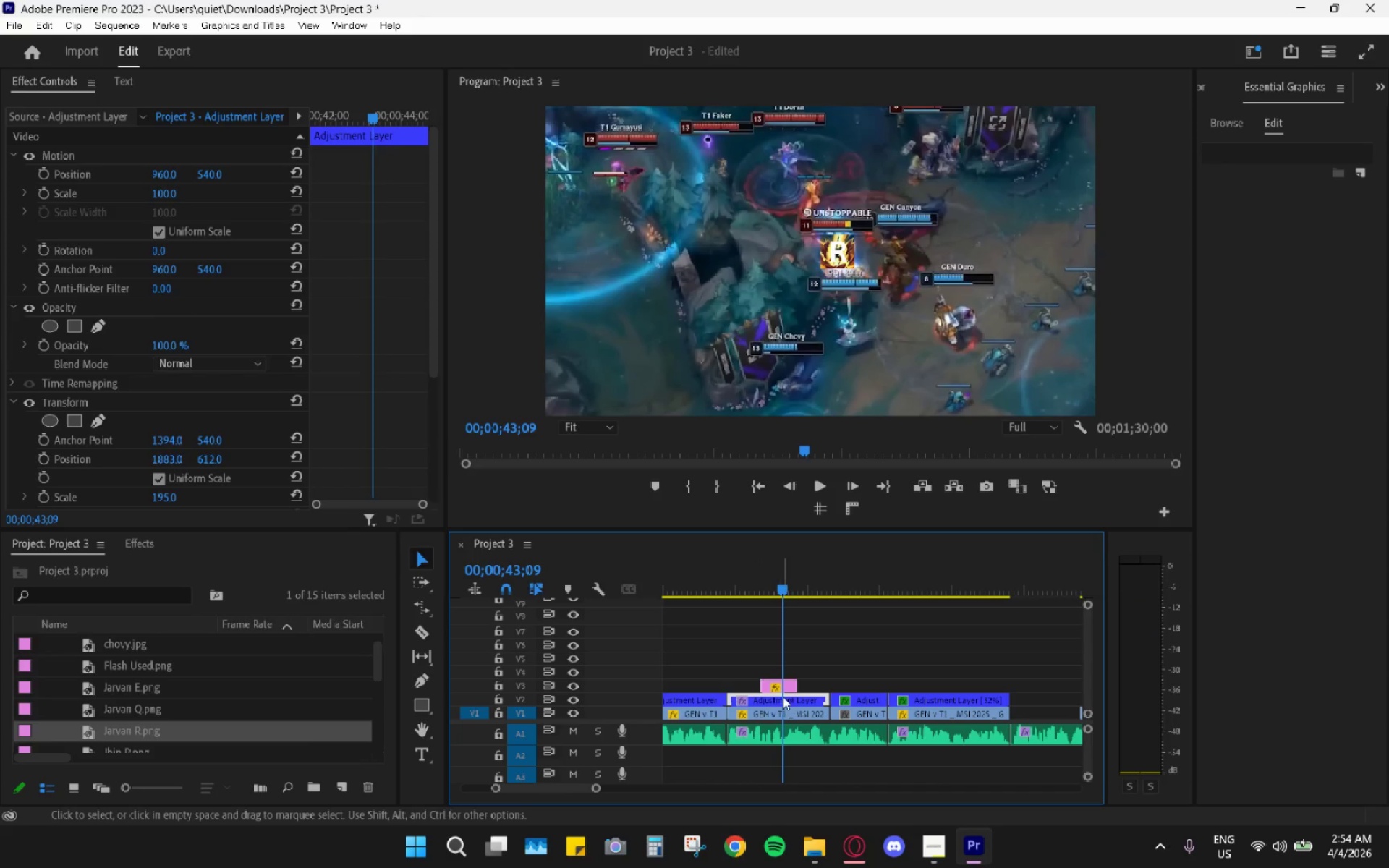 
left_click([783, 686])
 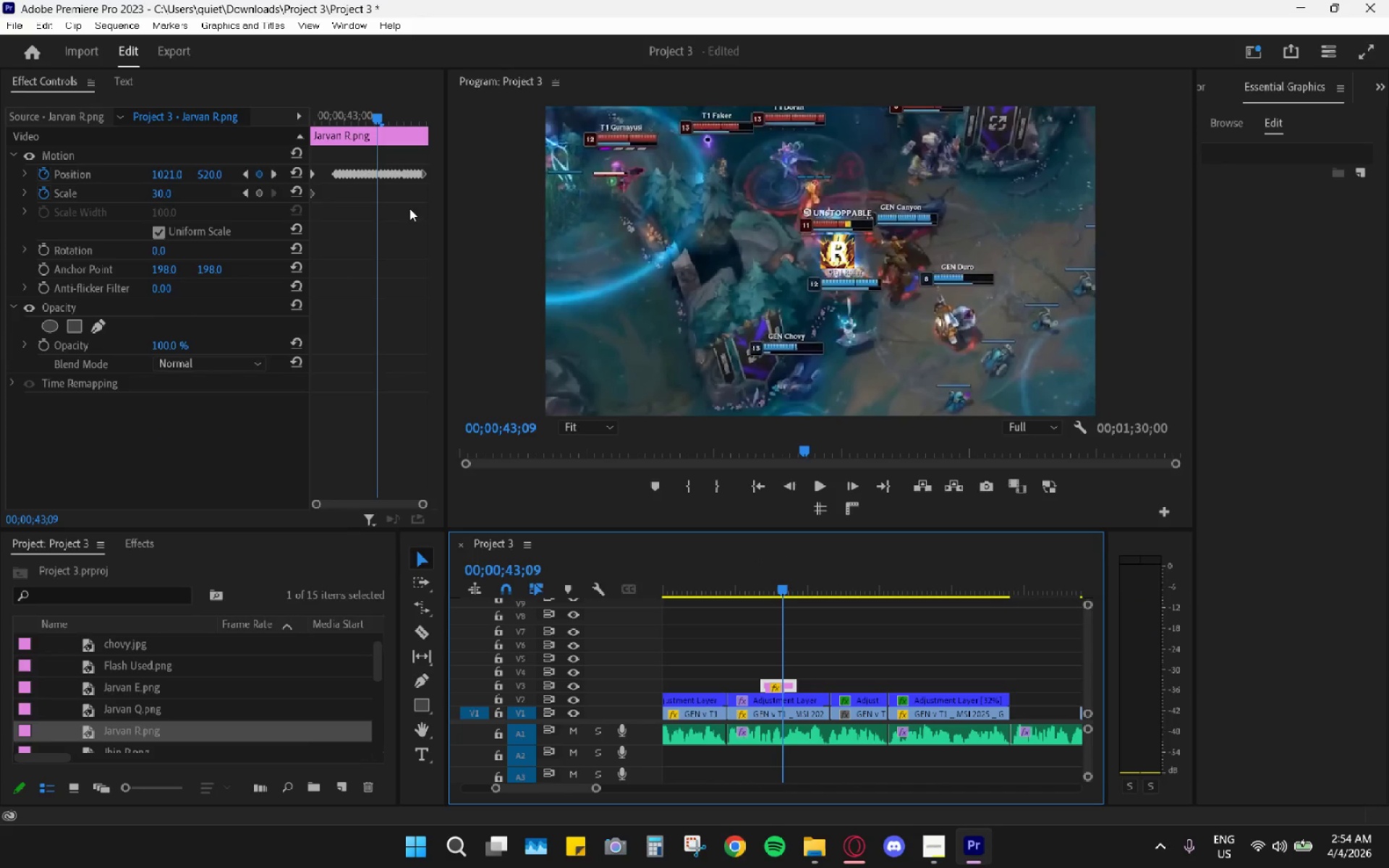 
left_click_drag(start_coordinate=[420, 203], to_coordinate=[395, 168])
 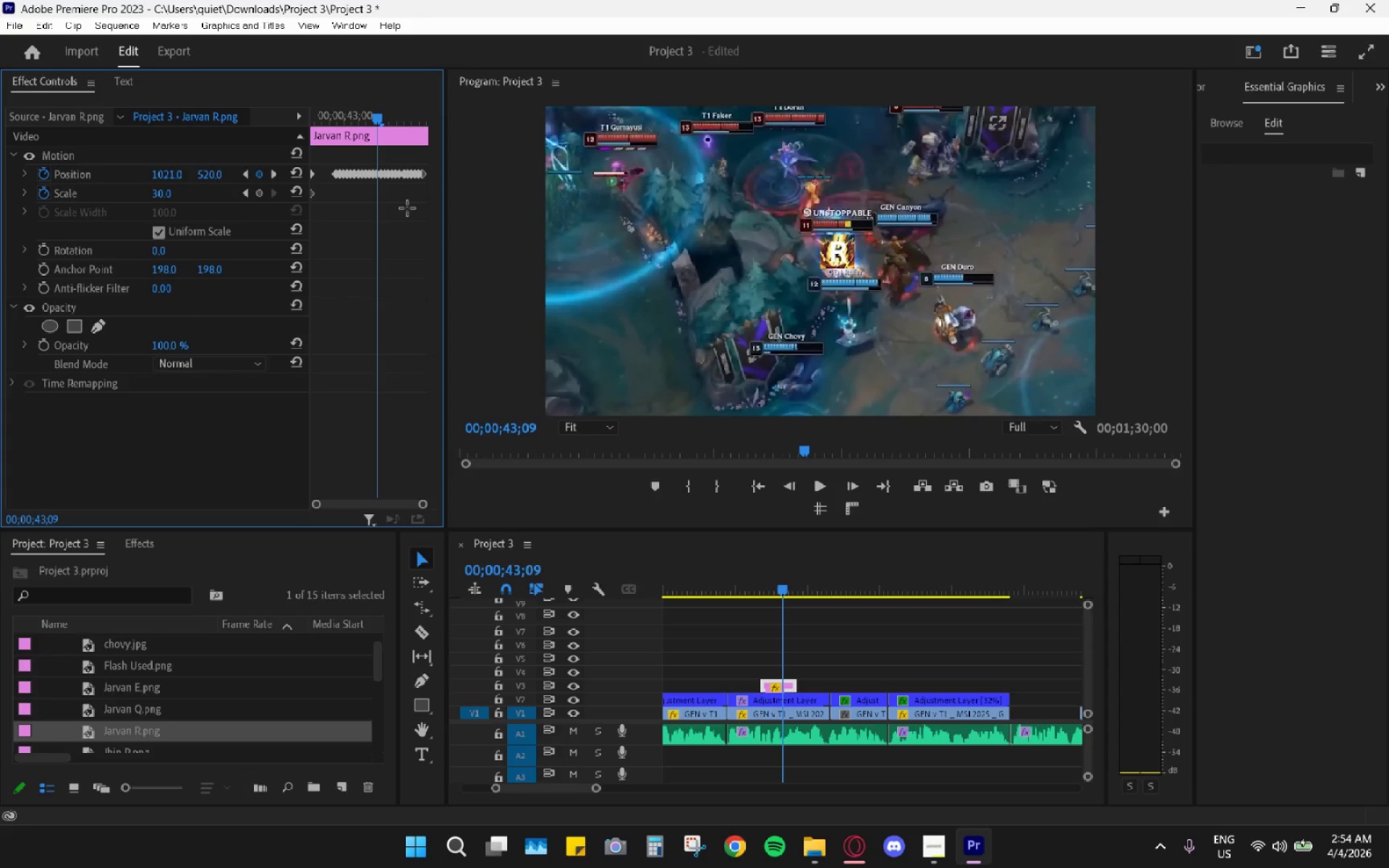 
key(Shift+A)
 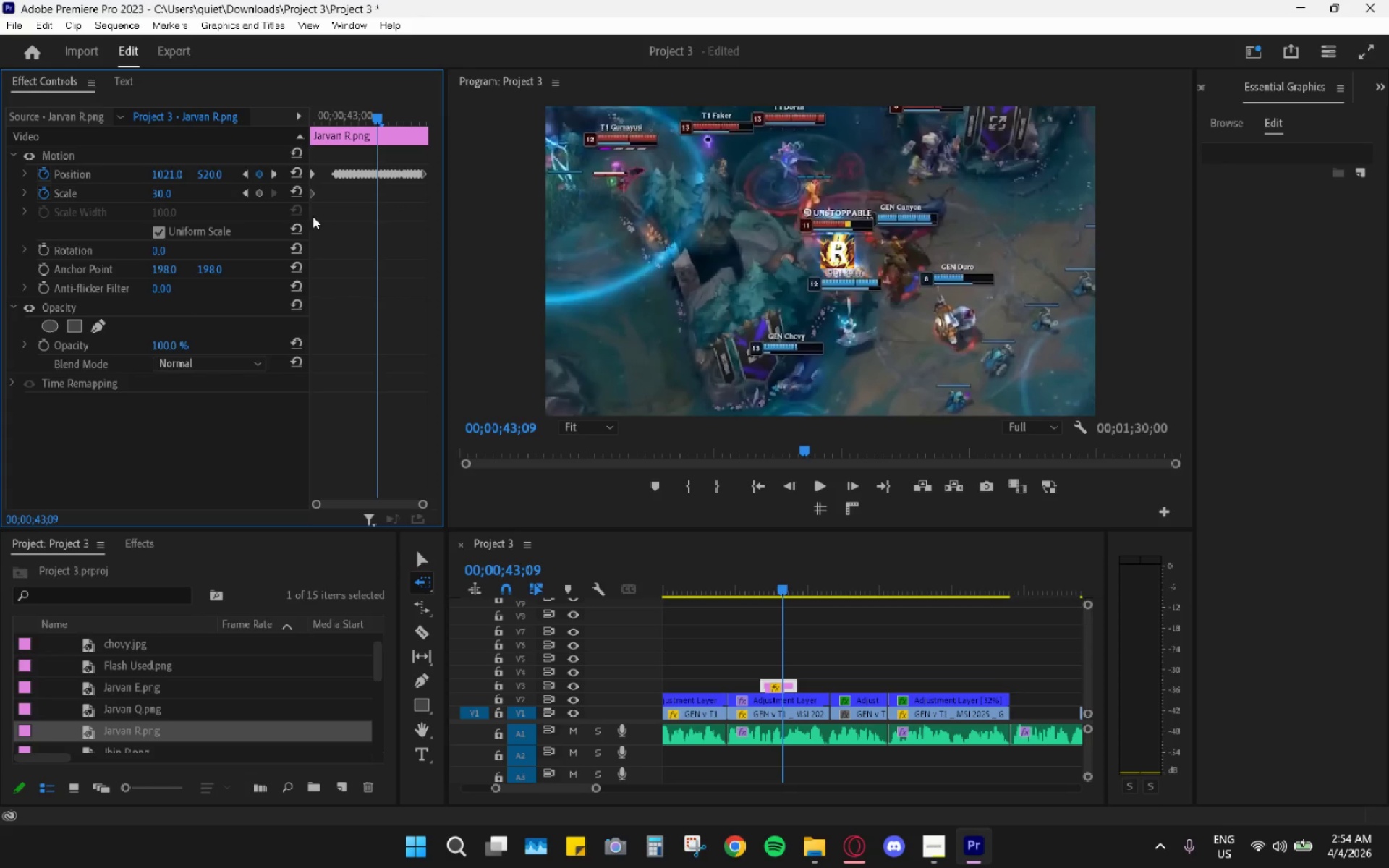 
left_click([310, 215])
 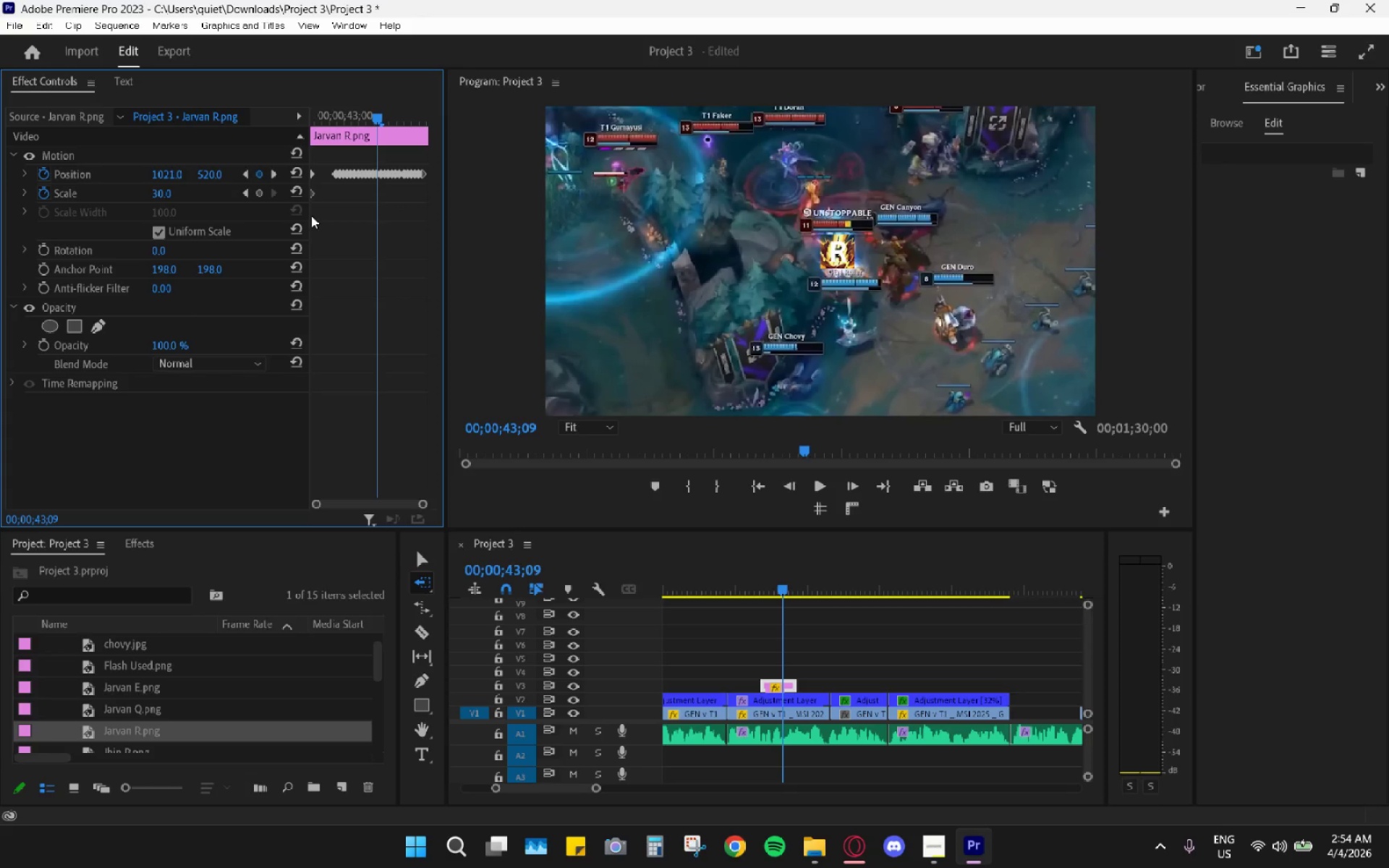 
left_click_drag(start_coordinate=[311, 216], to_coordinate=[438, 127])
 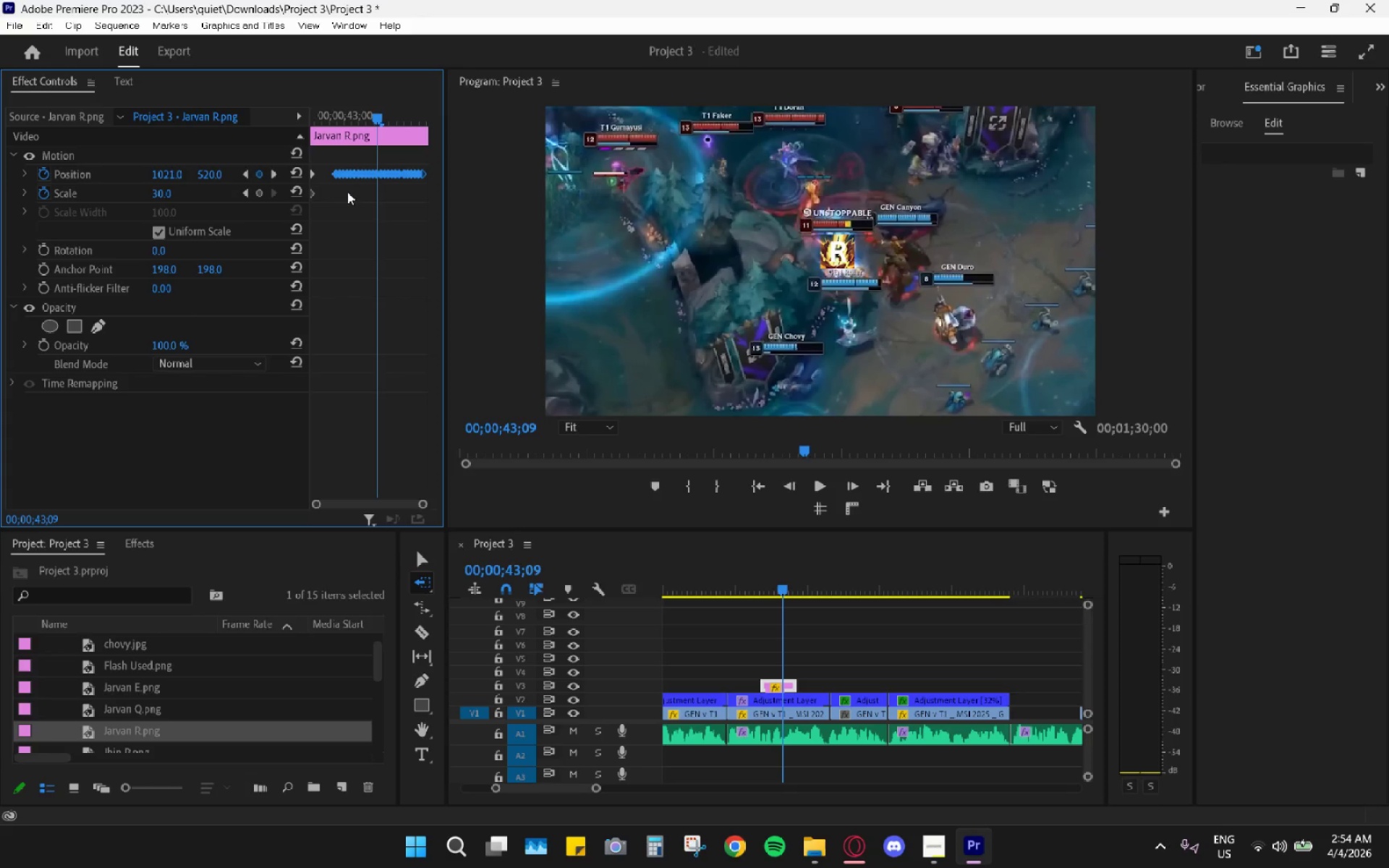 
hold_key(key=AltLeft, duration=0.47)
scroll: coordinate [337, 200], scroll_direction: up, amount: 3.0
 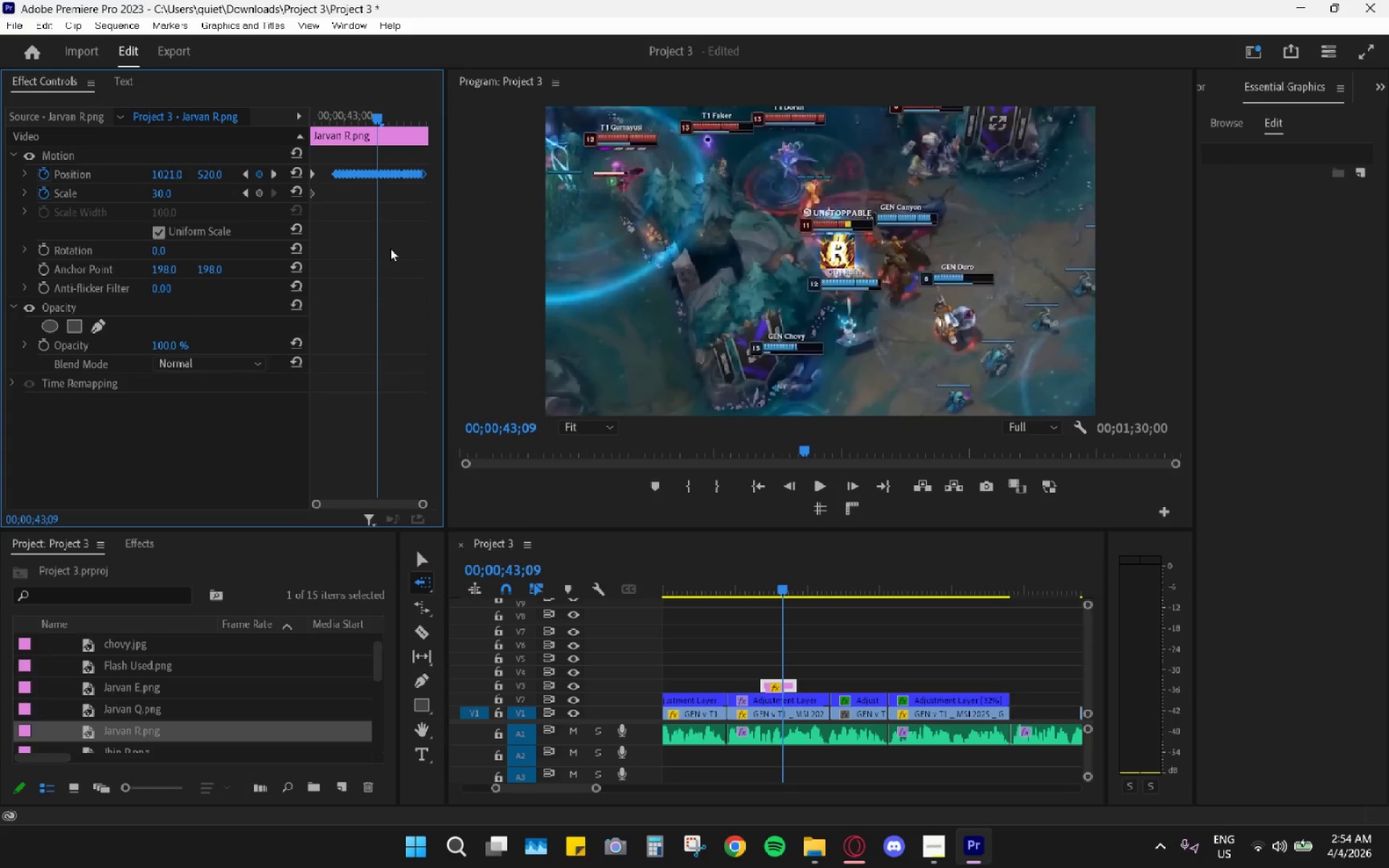 
right_click([360, 174])
 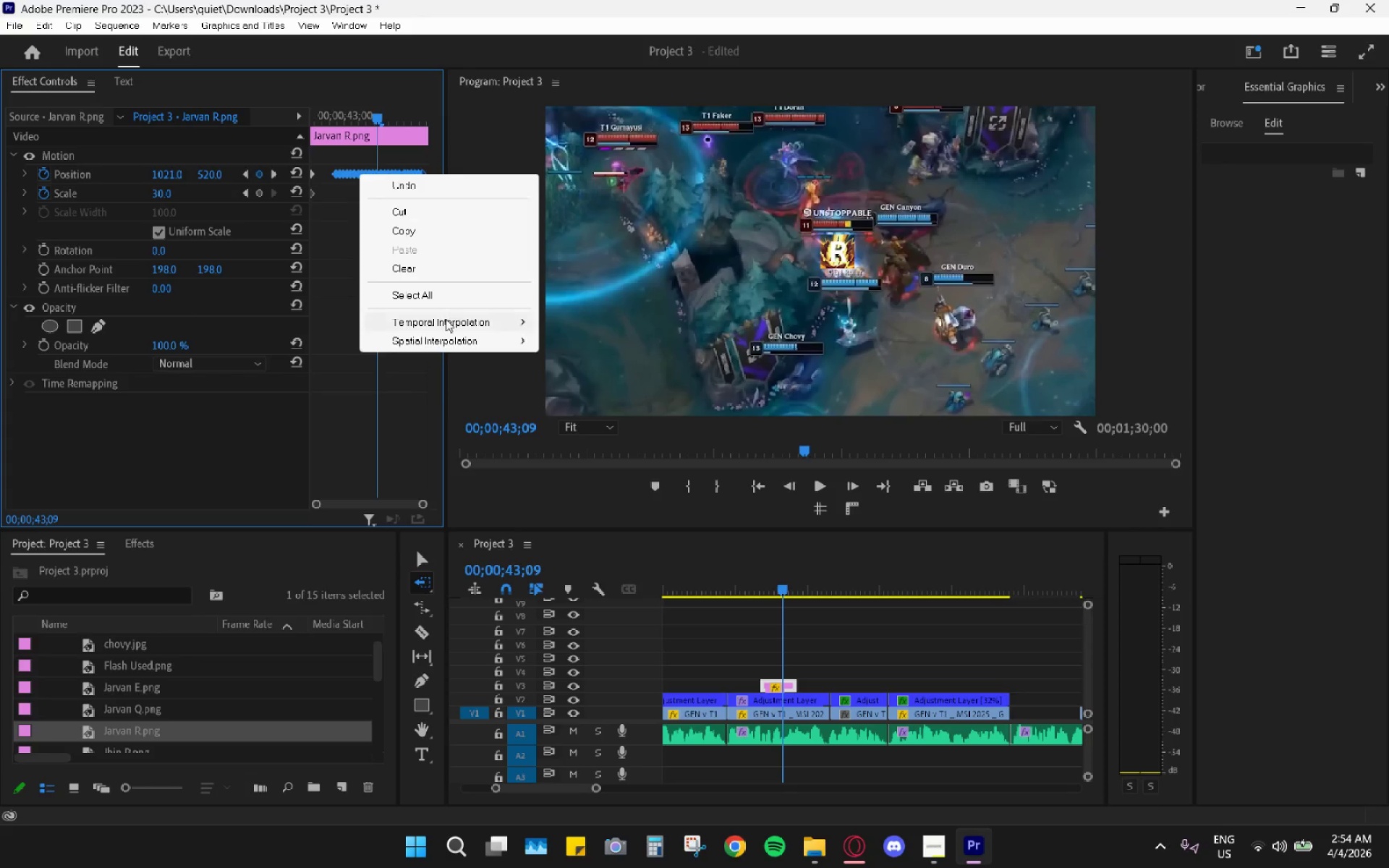 
left_click([443, 326])
 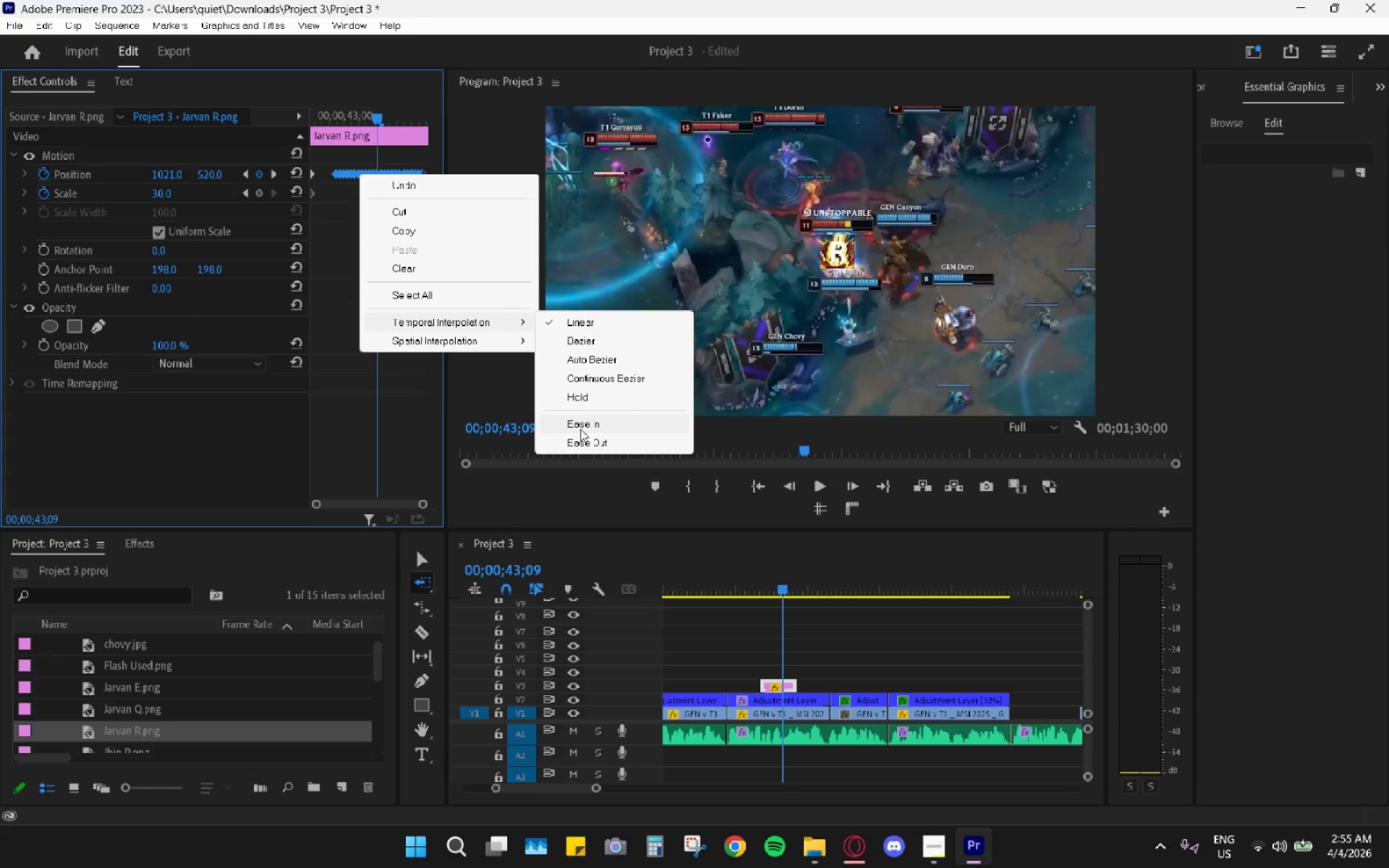 
left_click([580, 428])
 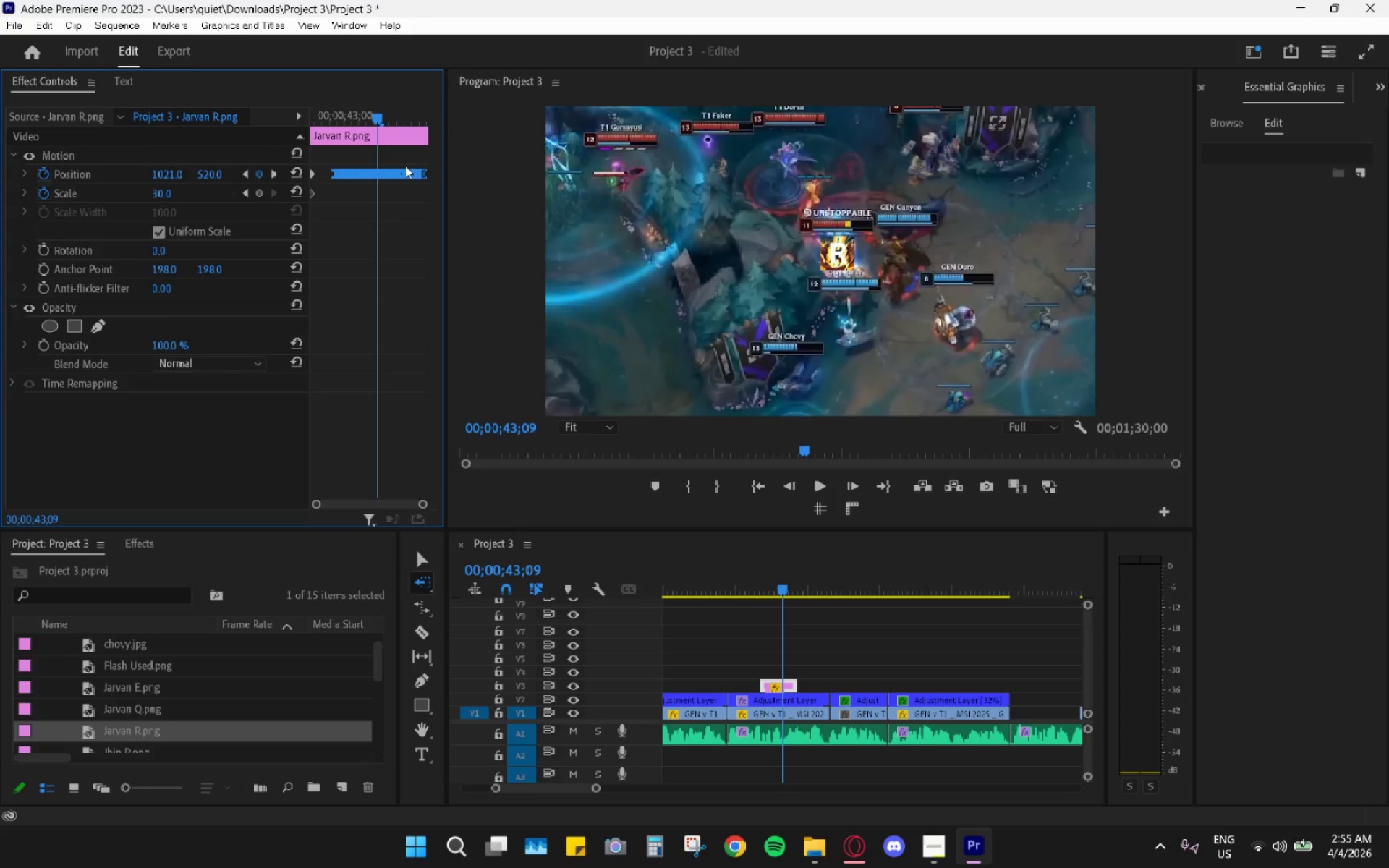 
right_click([401, 173])
 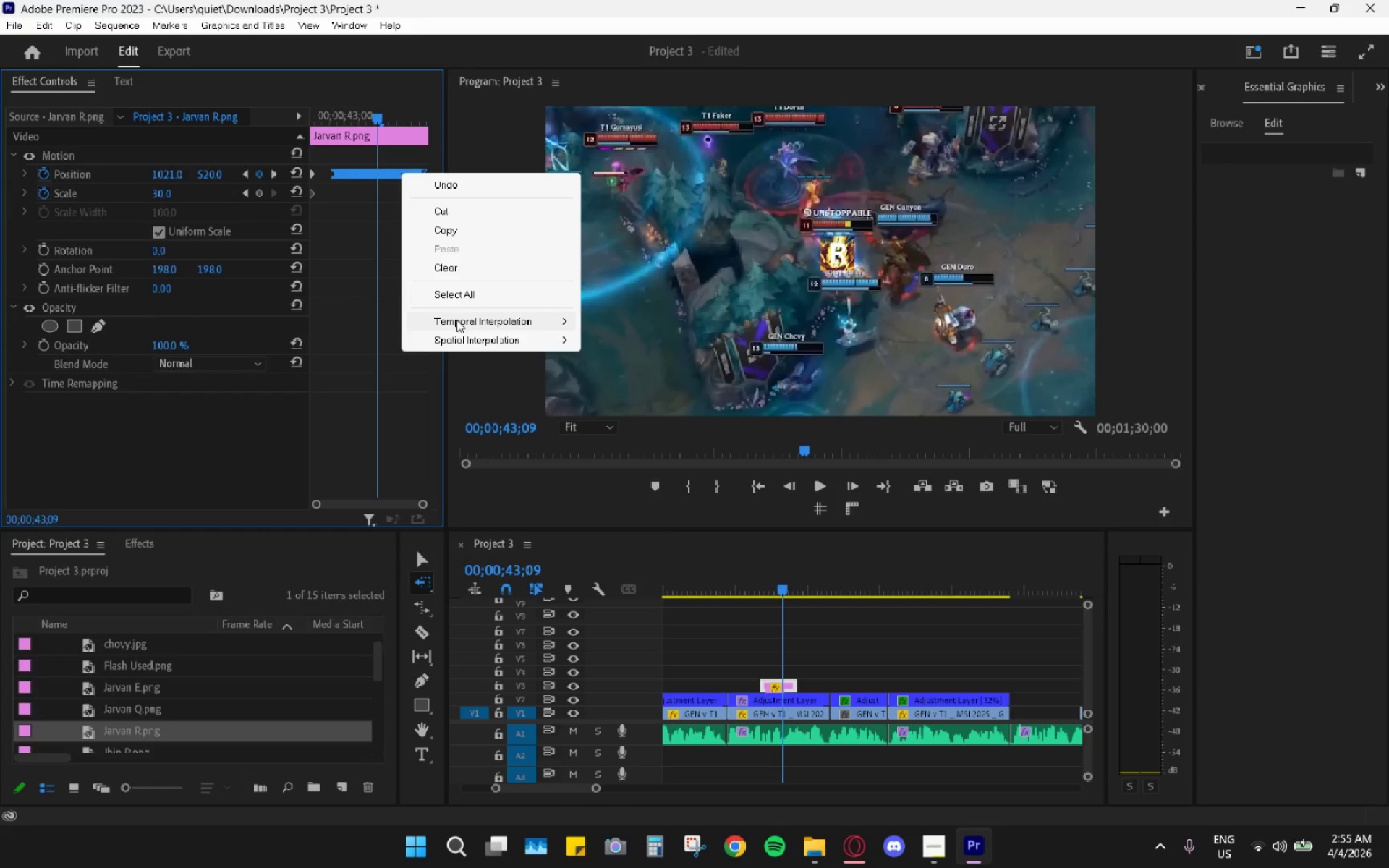 
left_click([459, 324])
 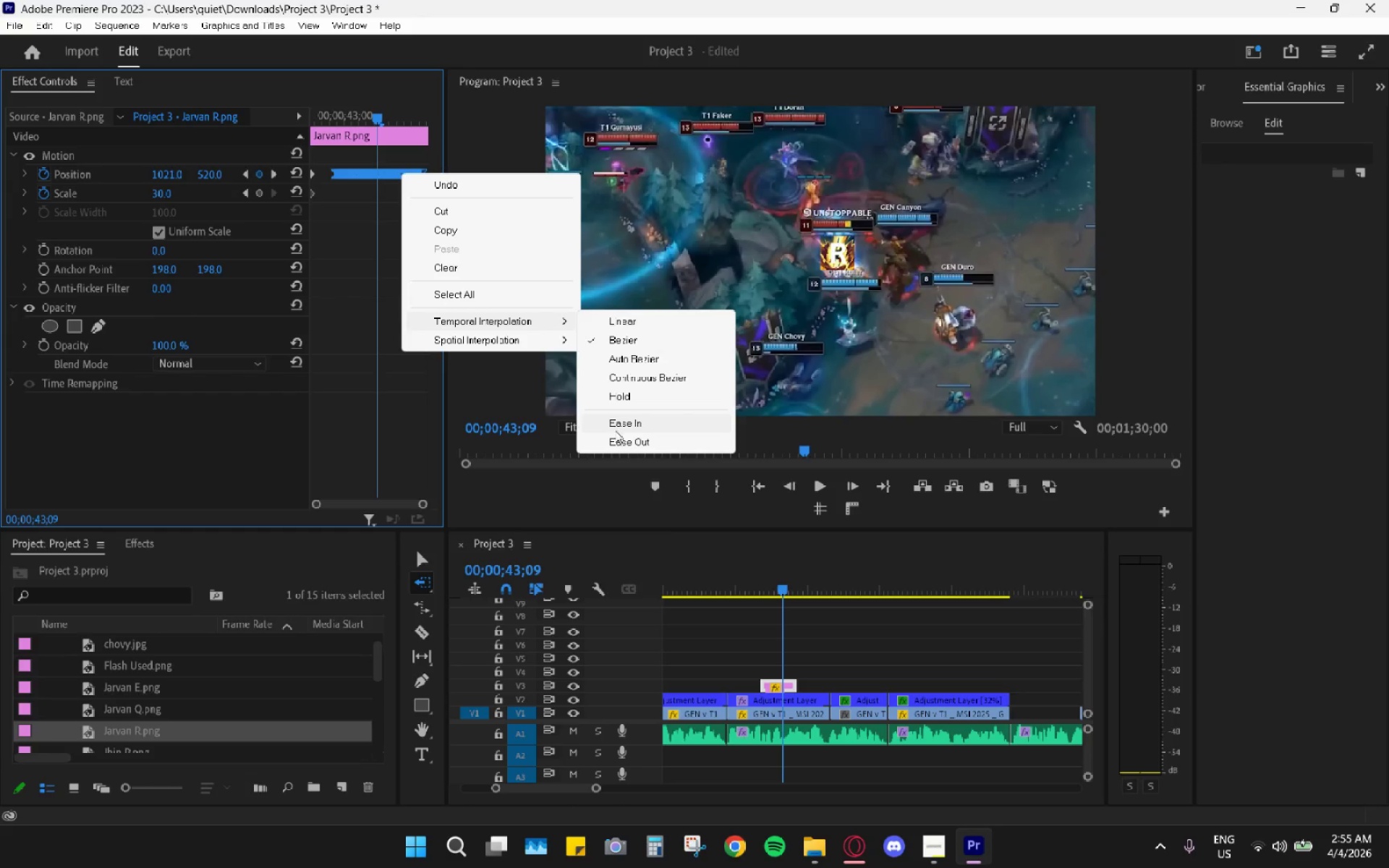 
left_click([616, 441])
 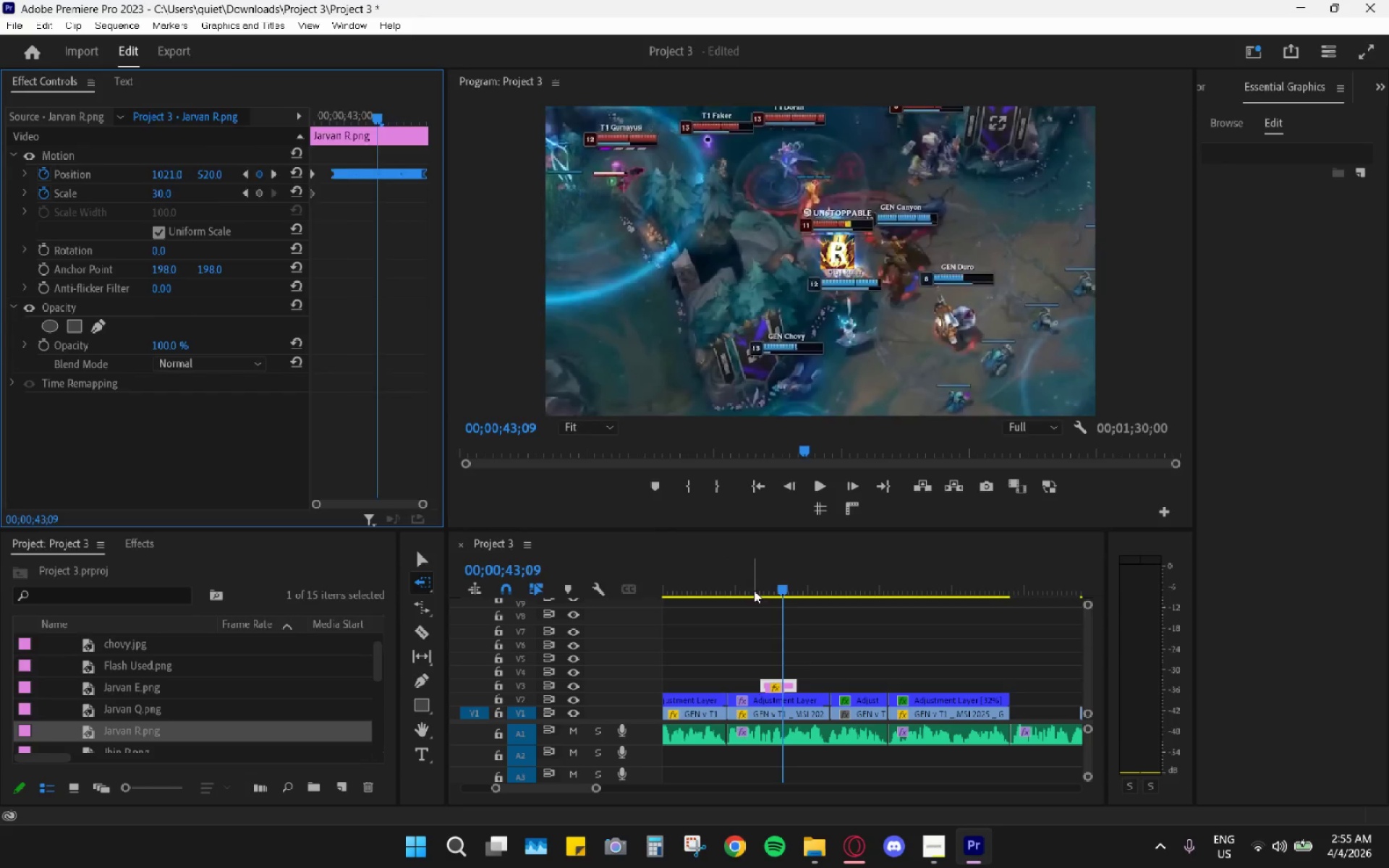 
key(Space)
 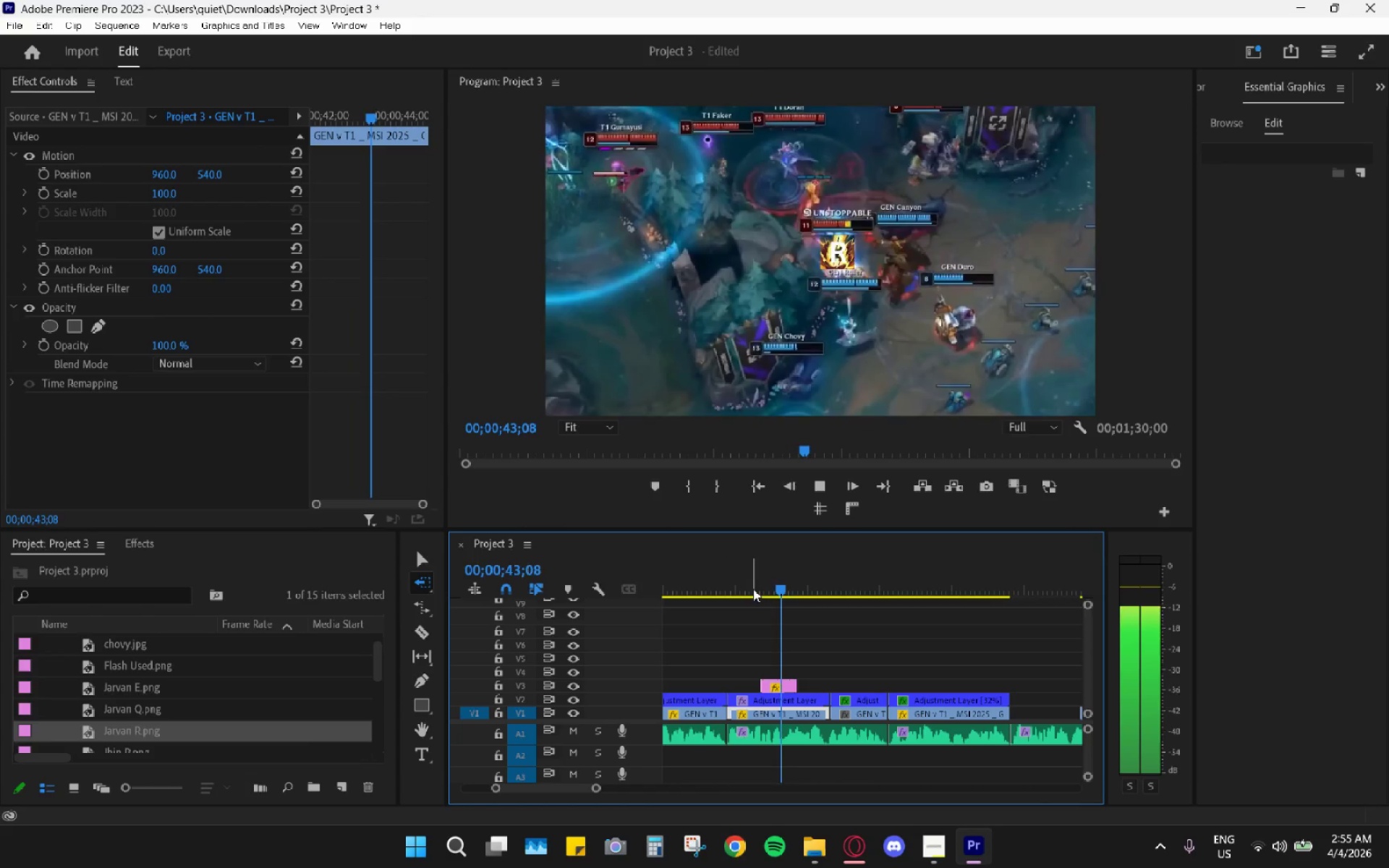 
key(Space)
 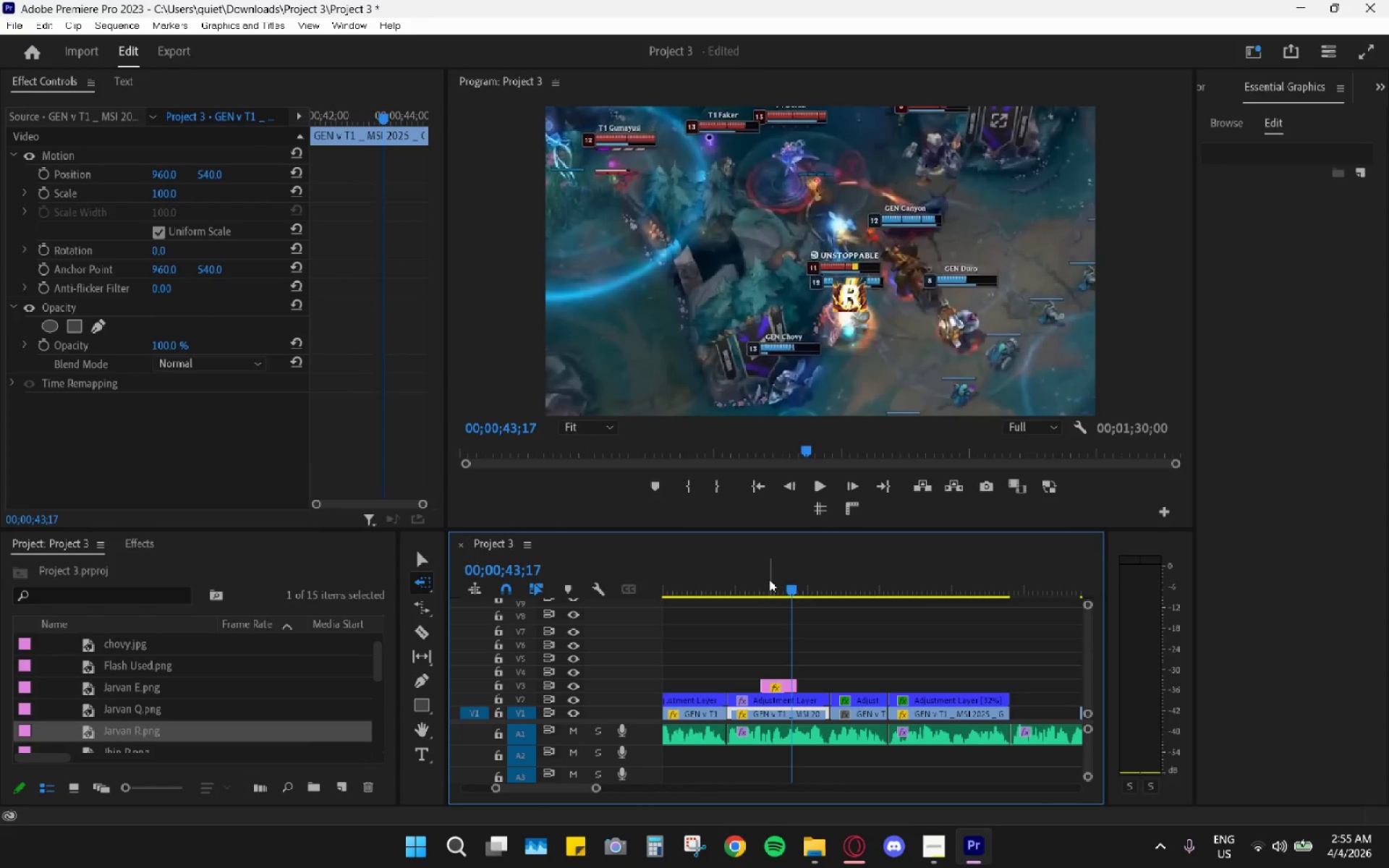 
left_click_drag(start_coordinate=[769, 579], to_coordinate=[763, 579])
 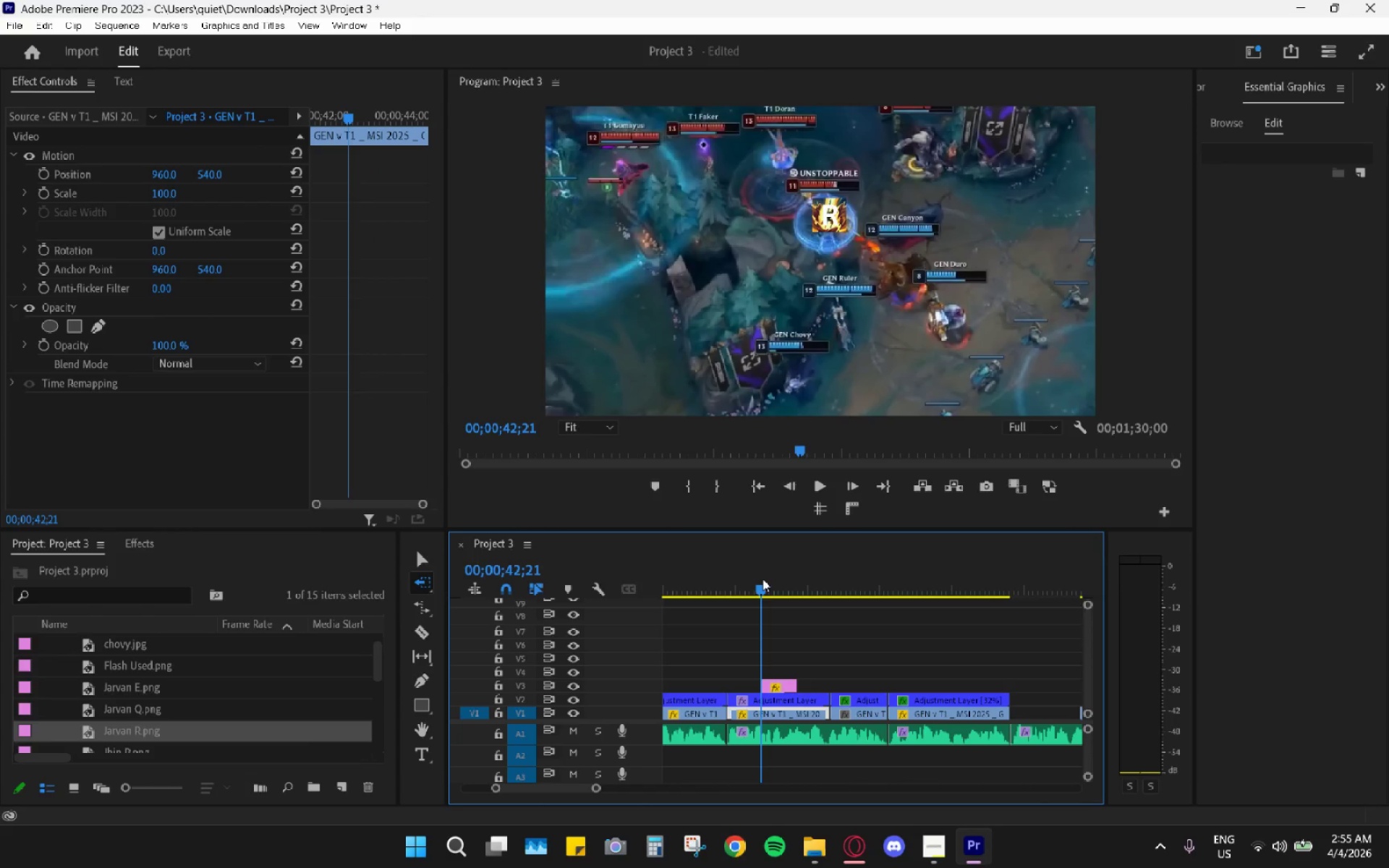 
key(Space)
 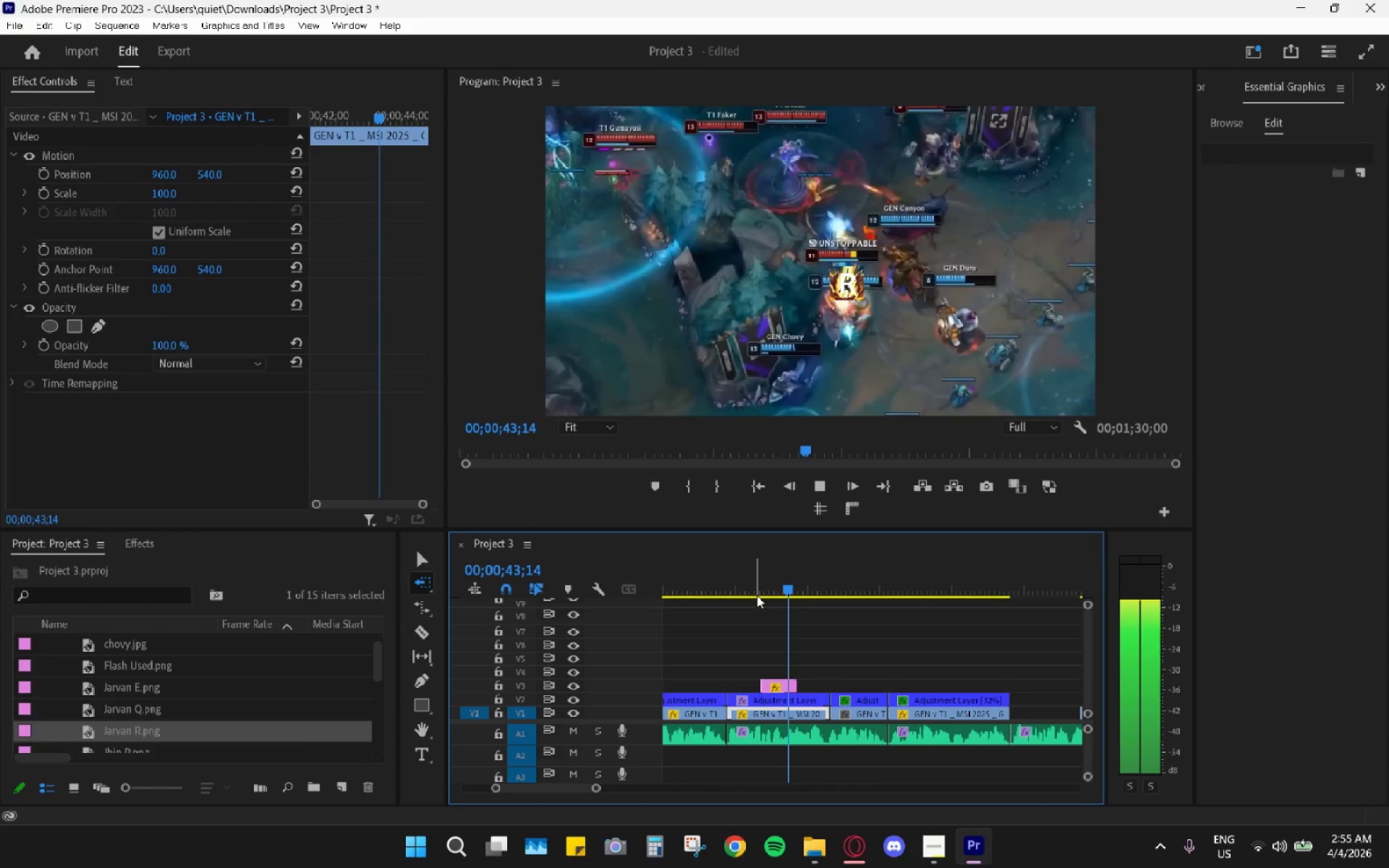 
key(Space)
 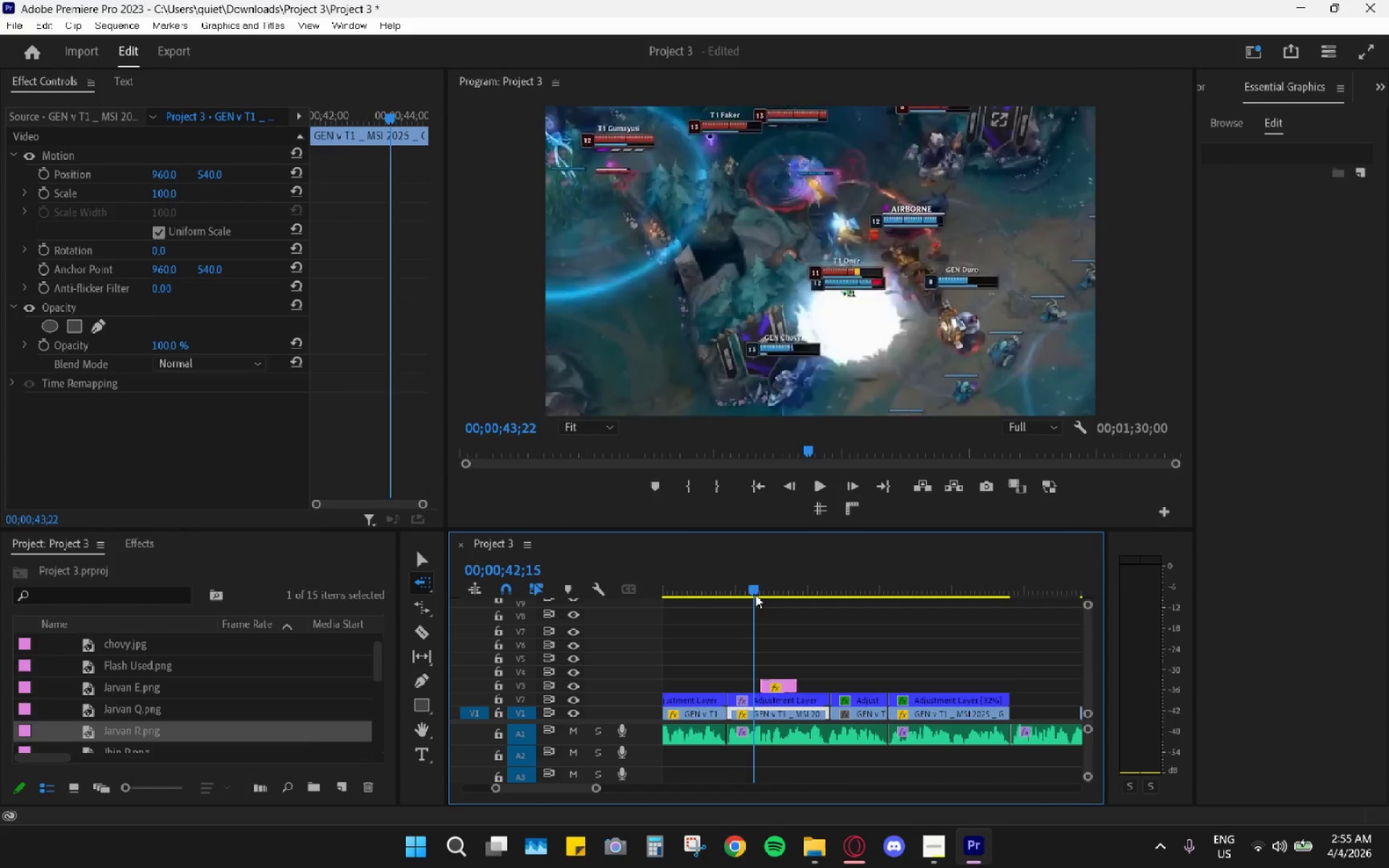 
left_click_drag(start_coordinate=[755, 595], to_coordinate=[757, 605])
 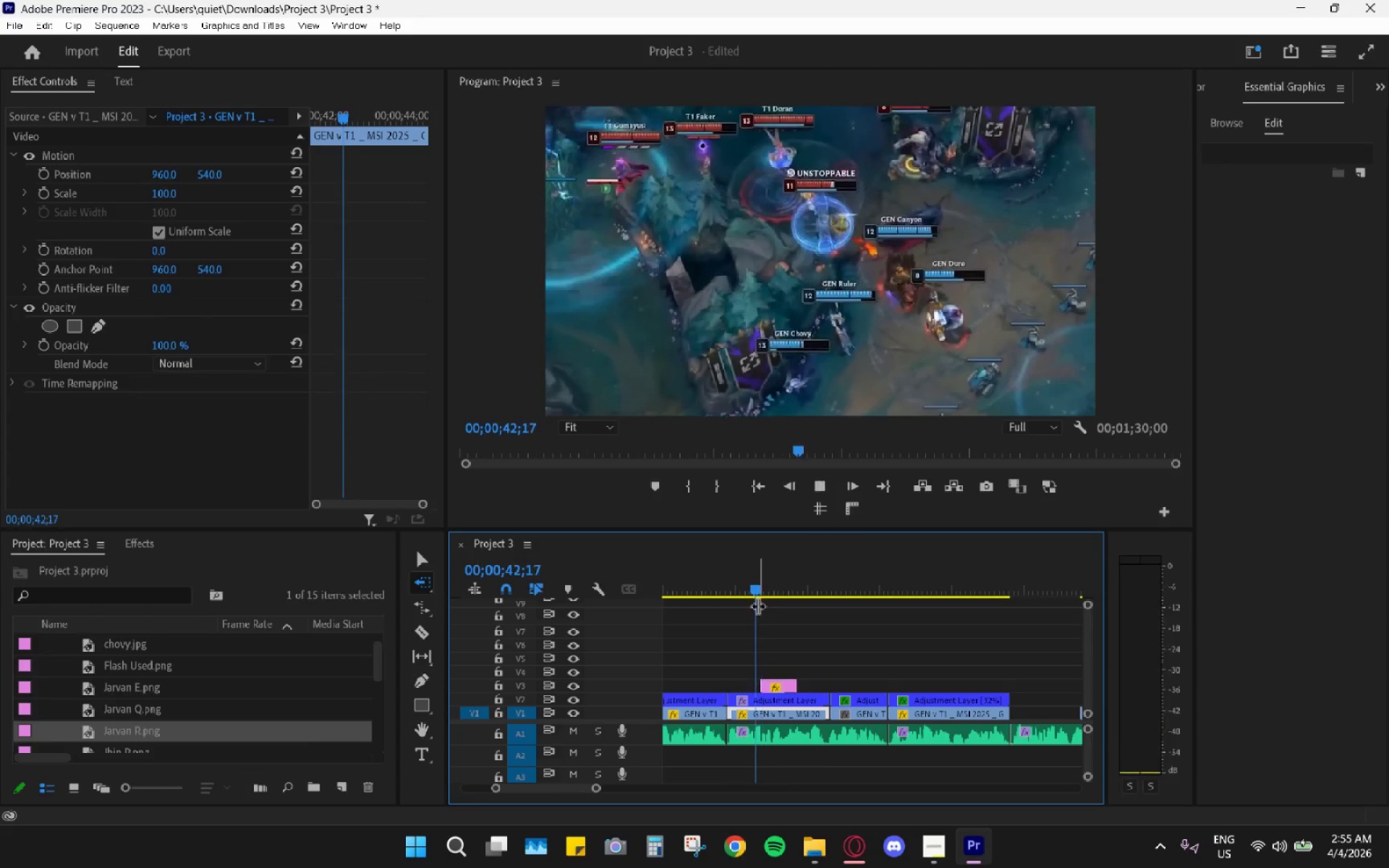 
key(Space)
 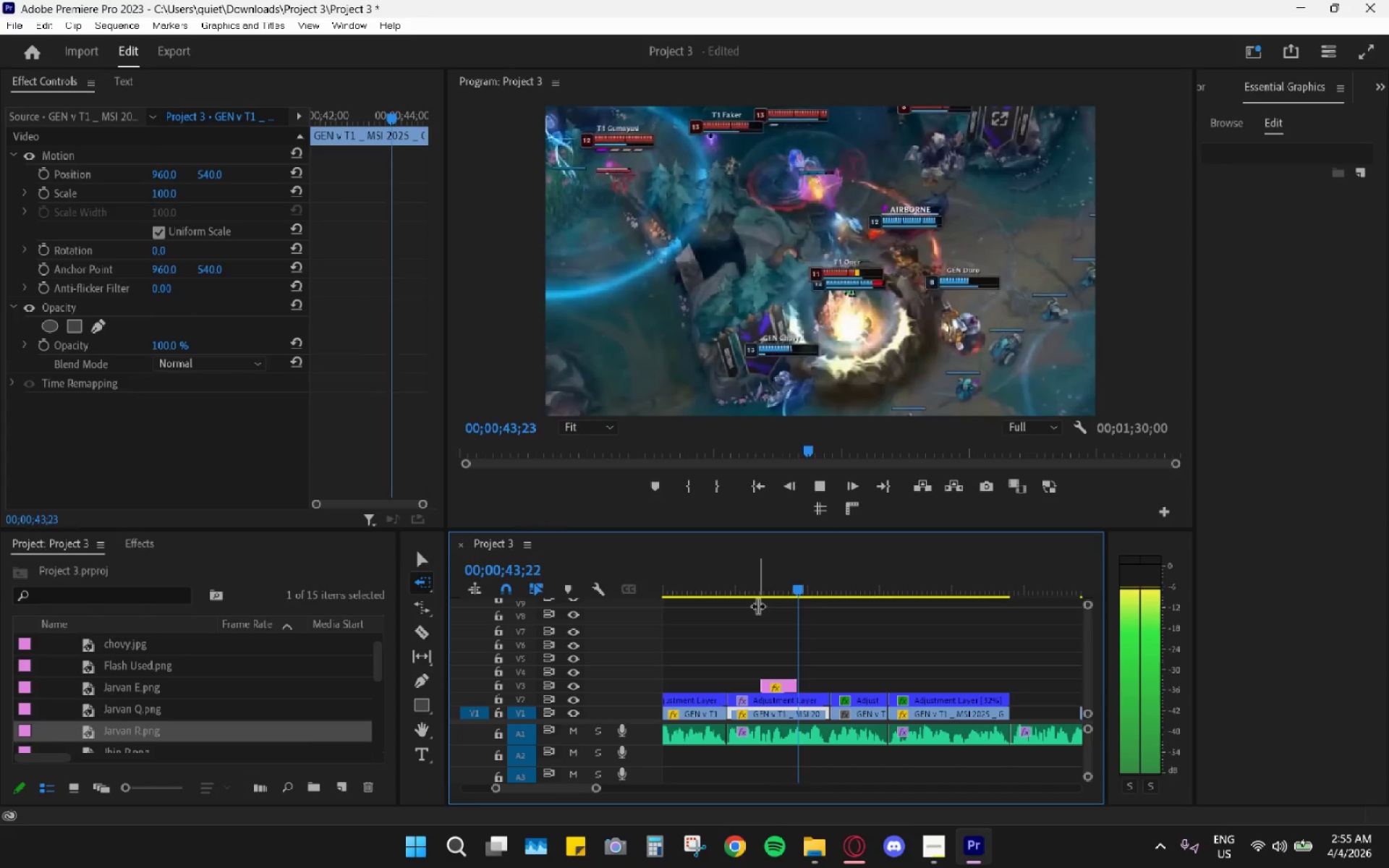 
key(Space)
 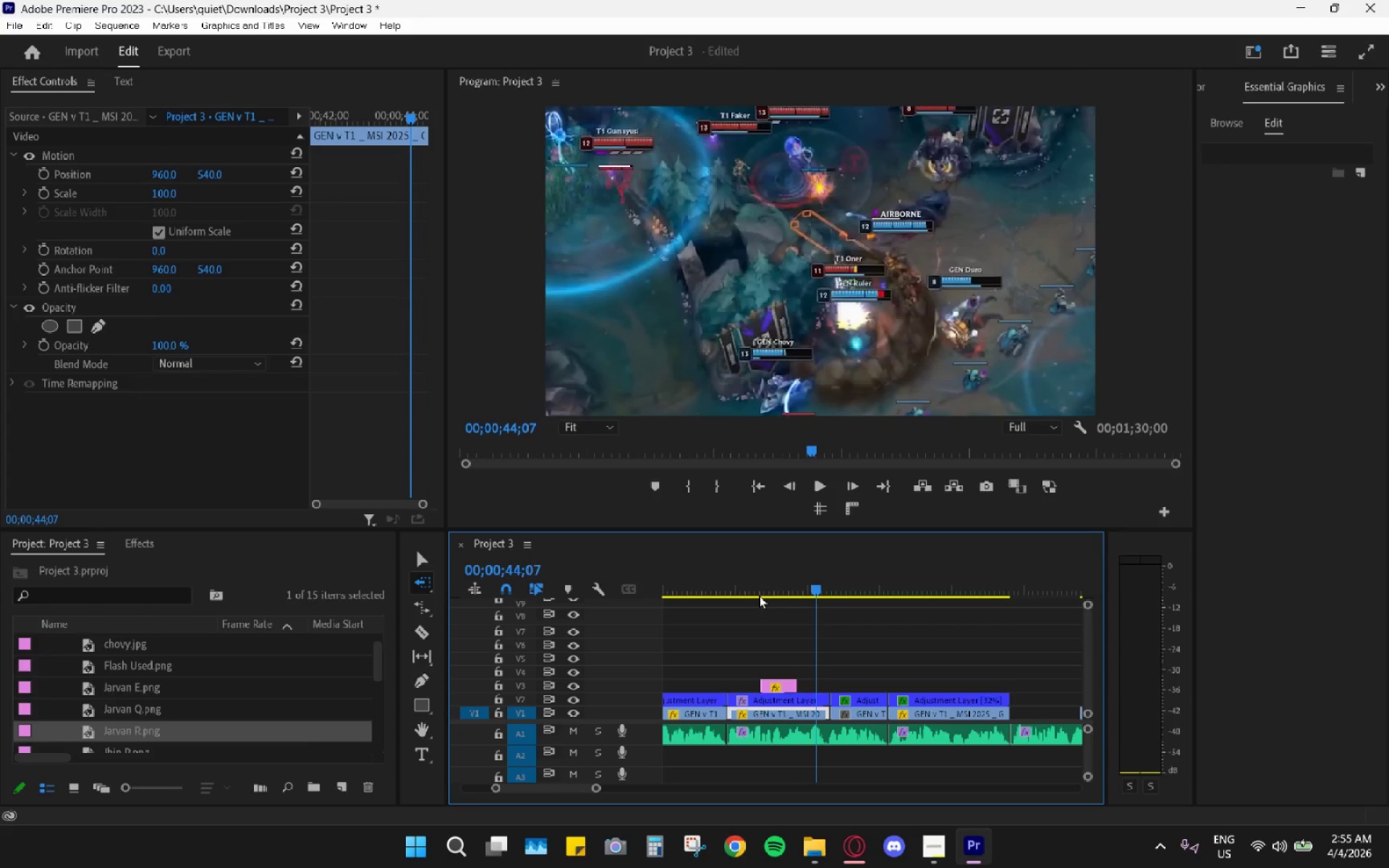 
left_click([760, 586])
 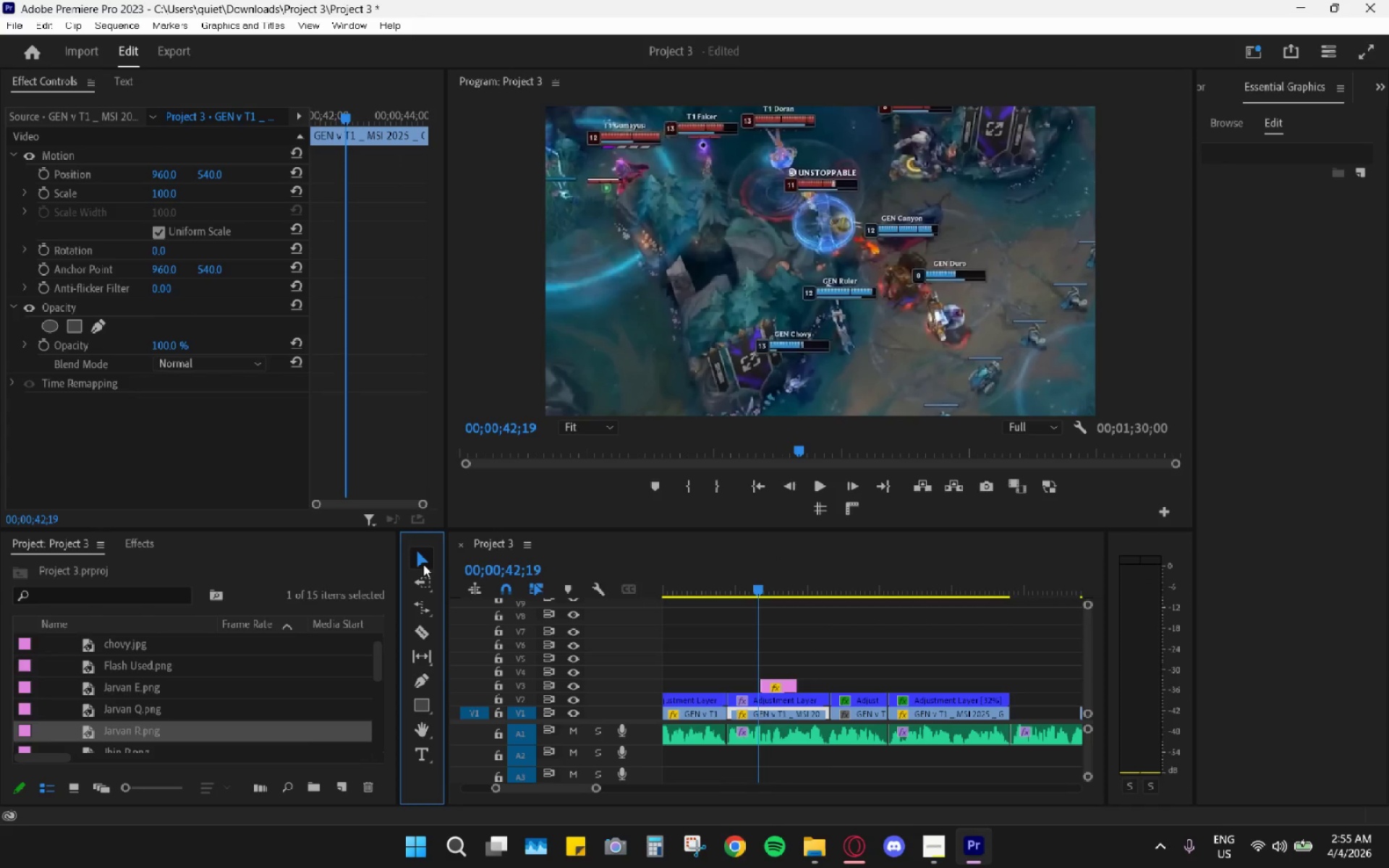 
left_click_drag(start_coordinate=[752, 579], to_coordinate=[762, 583])
 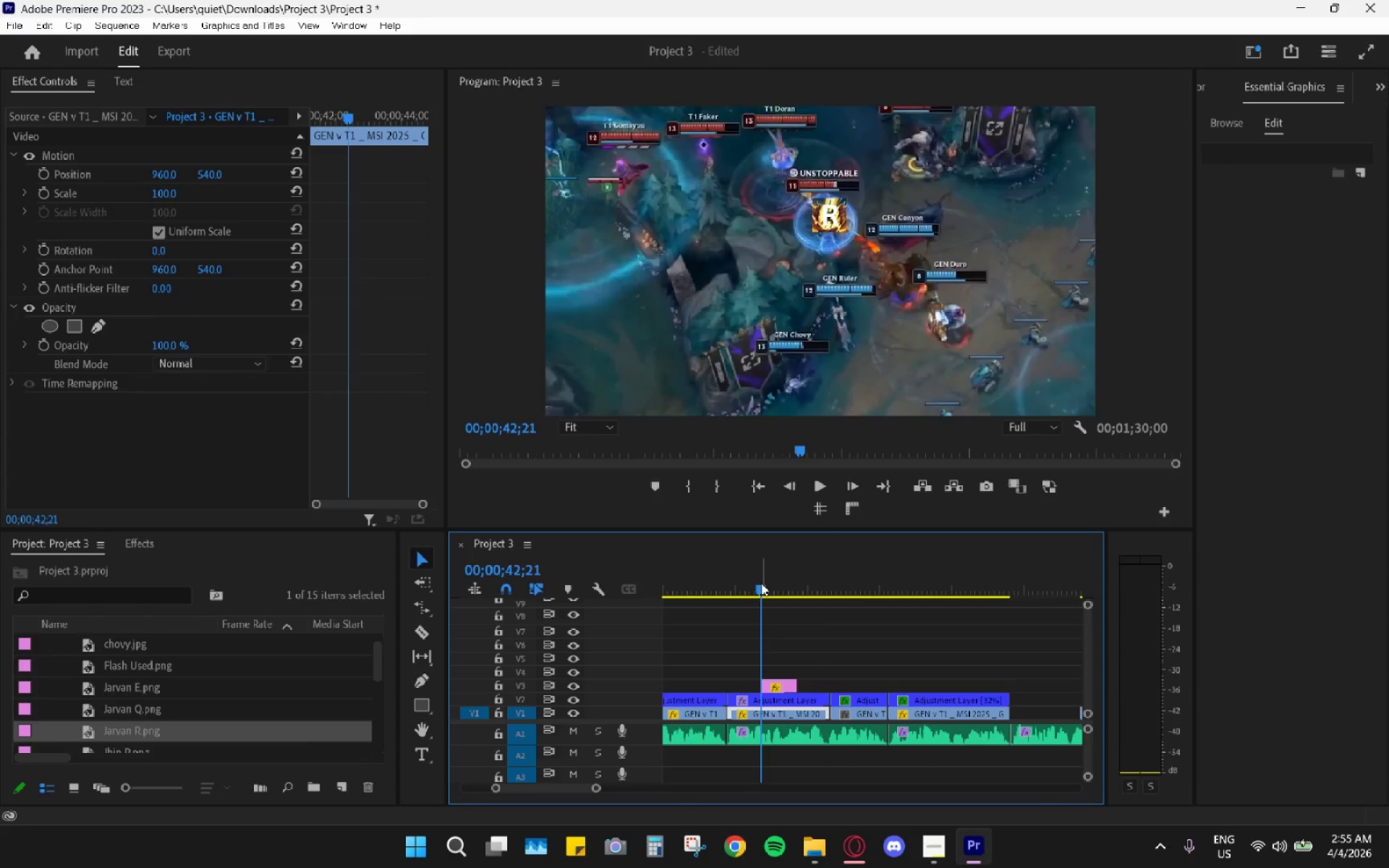 
key(Space)
 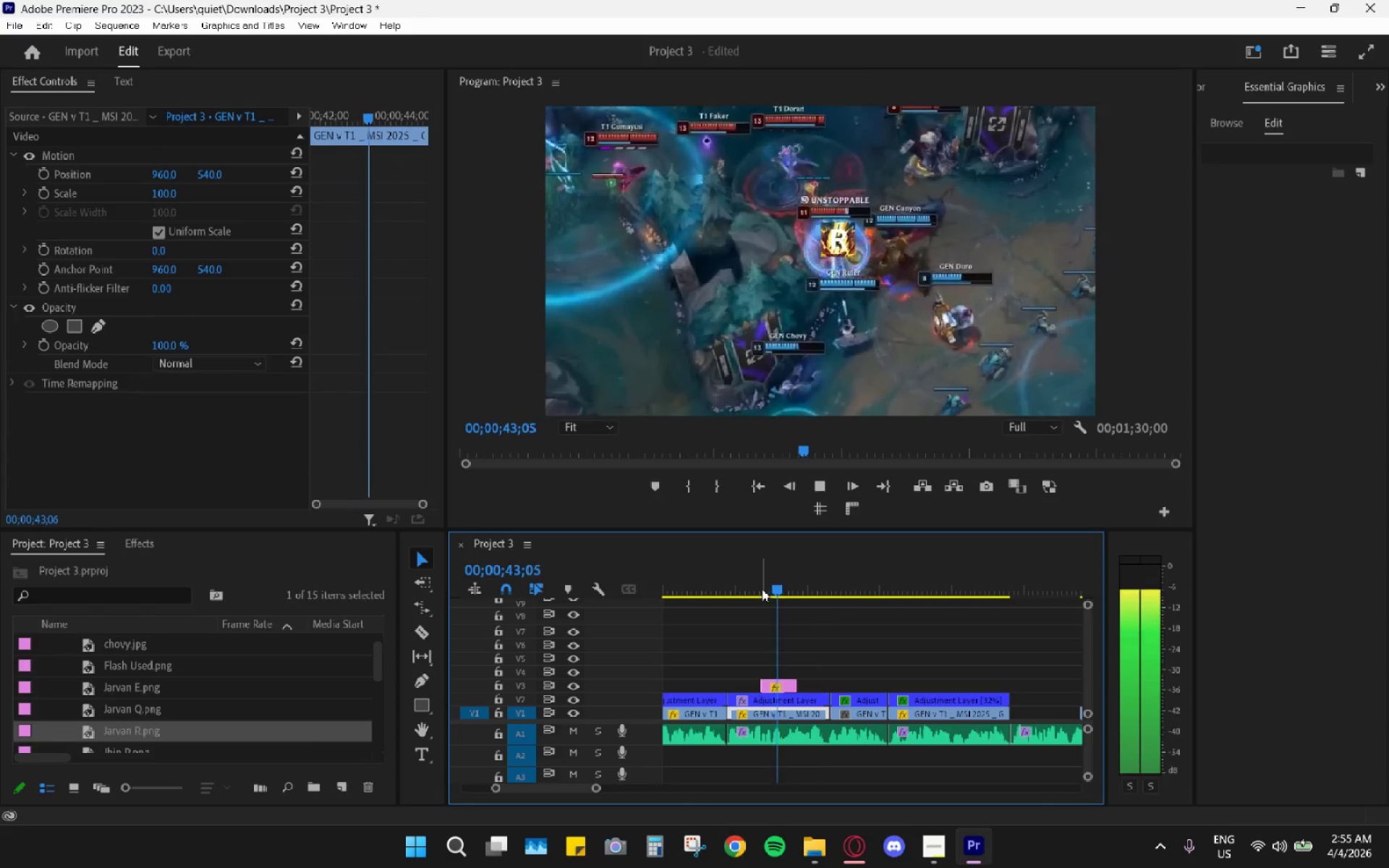 
key(Space)
 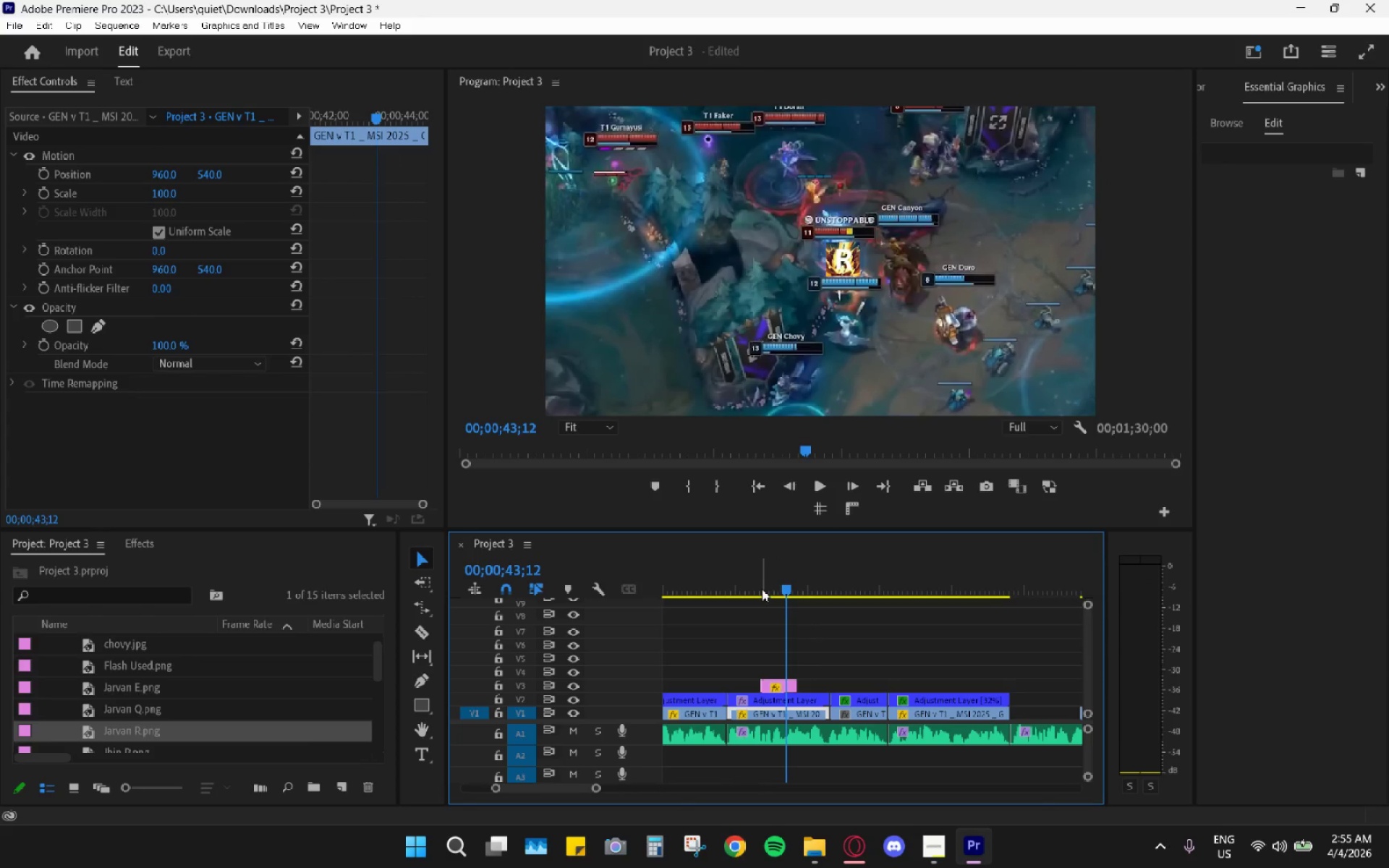 
left_click_drag(start_coordinate=[762, 589], to_coordinate=[781, 613])
 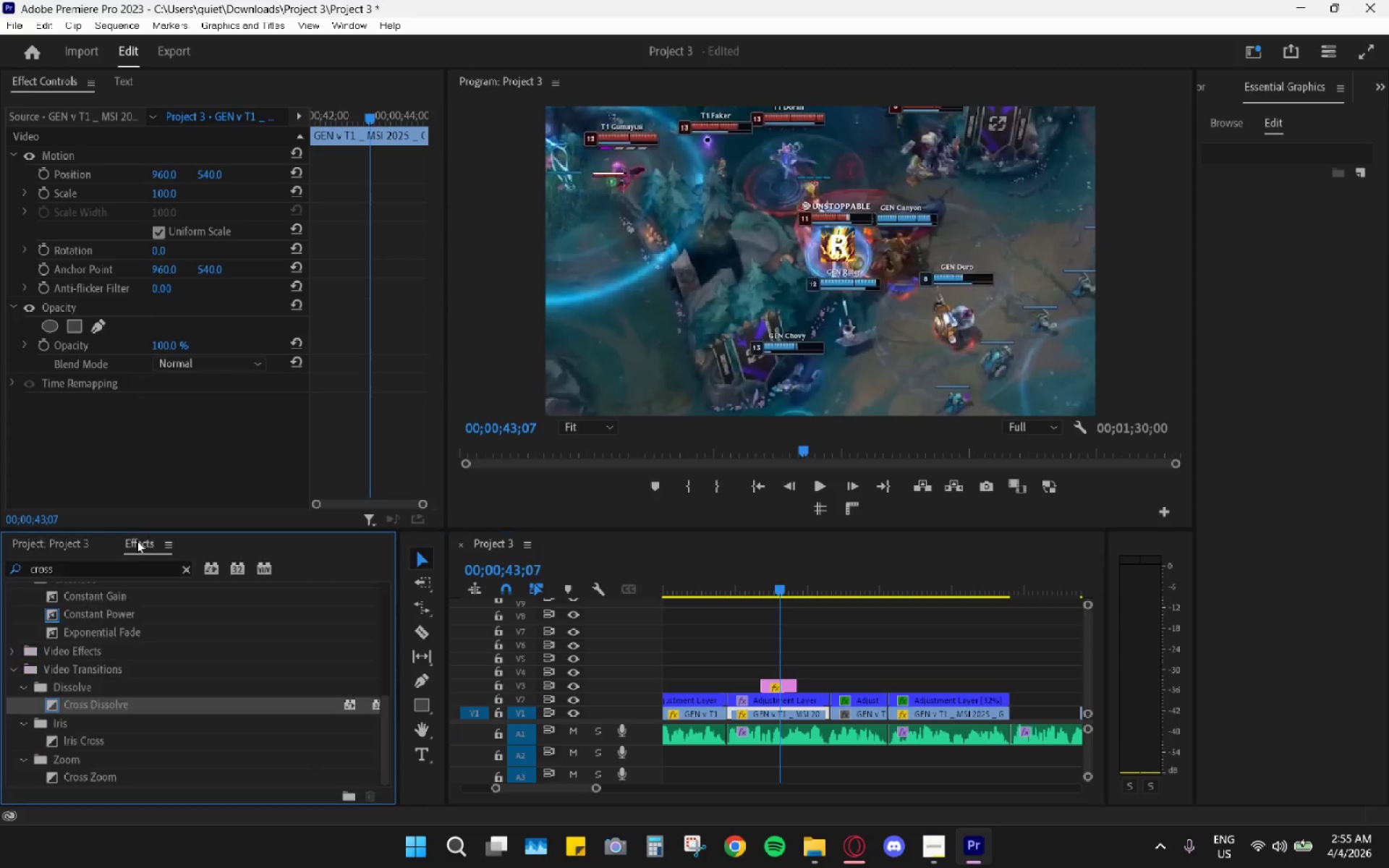 
double_click([112, 569])
 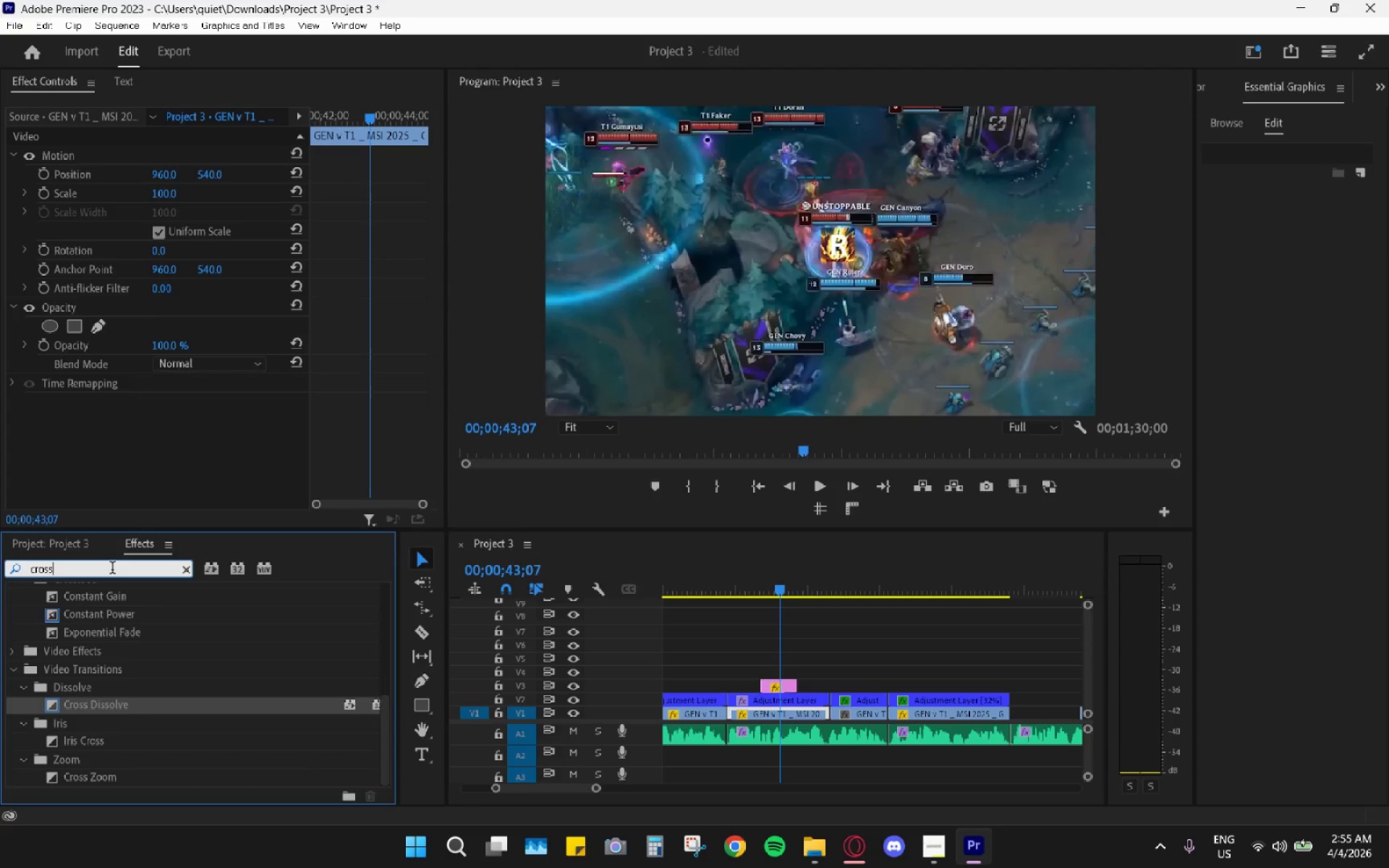 
triple_click([112, 569])
 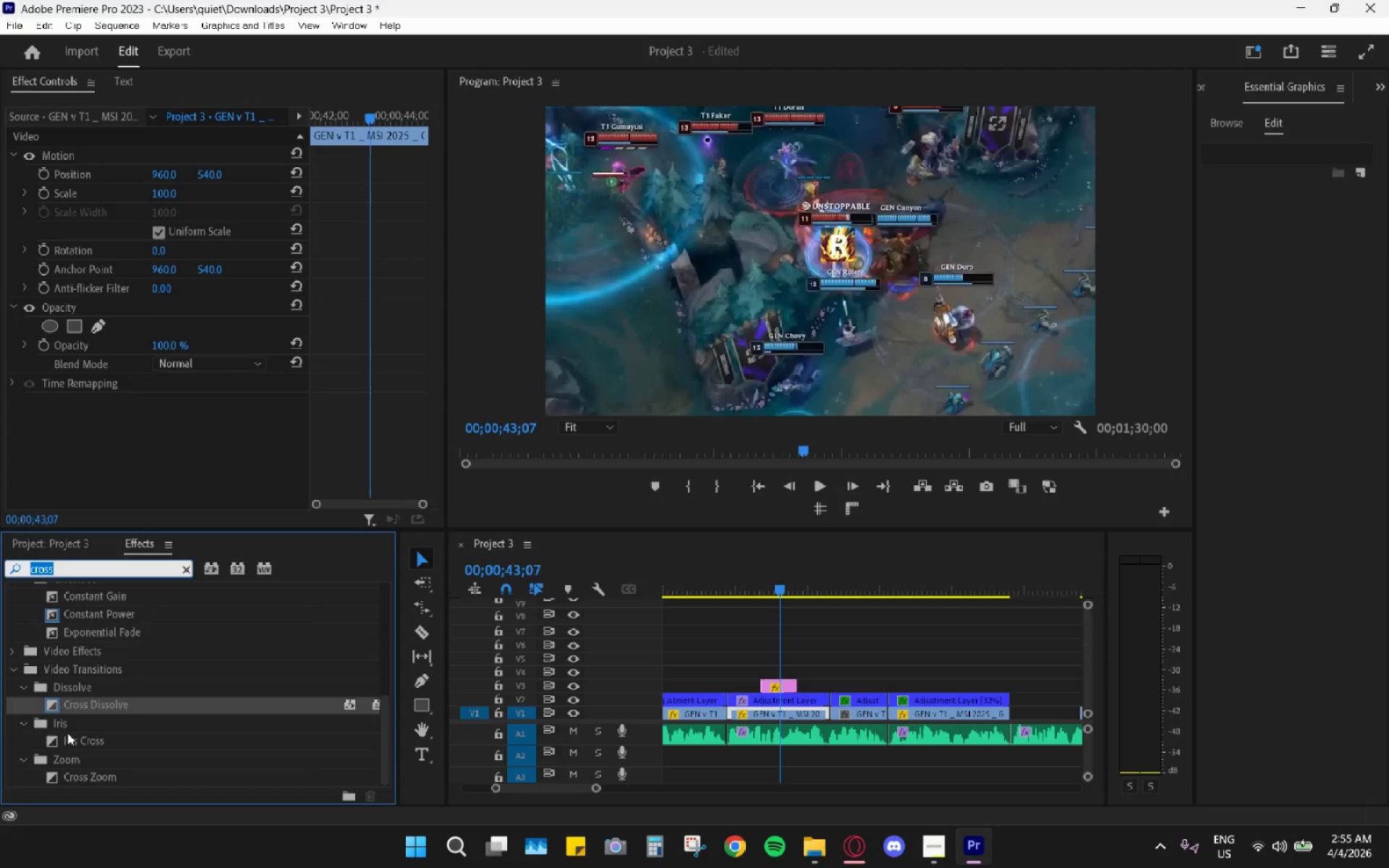 
left_click_drag(start_coordinate=[77, 703], to_coordinate=[770, 680])
 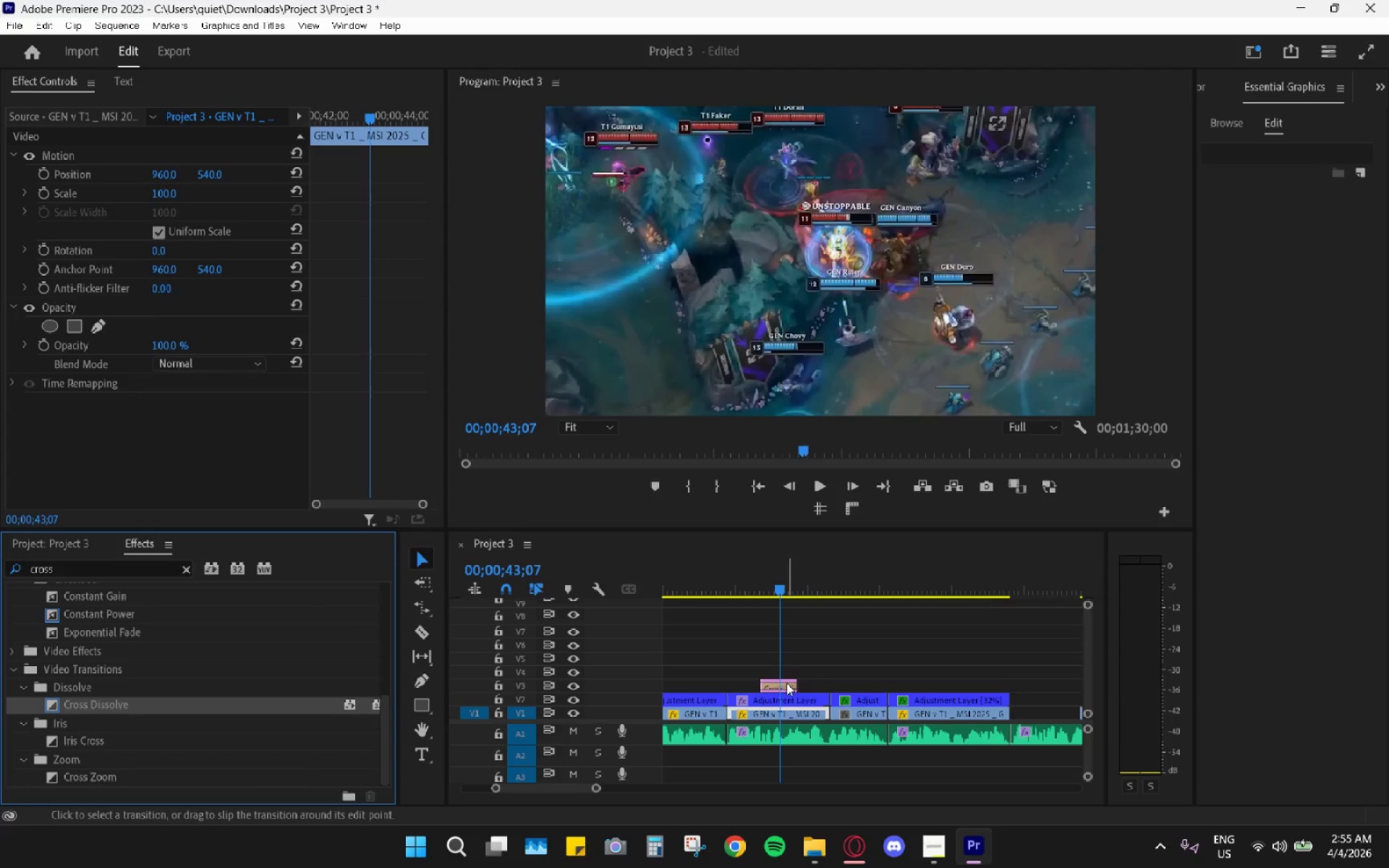 
left_click([789, 685])
 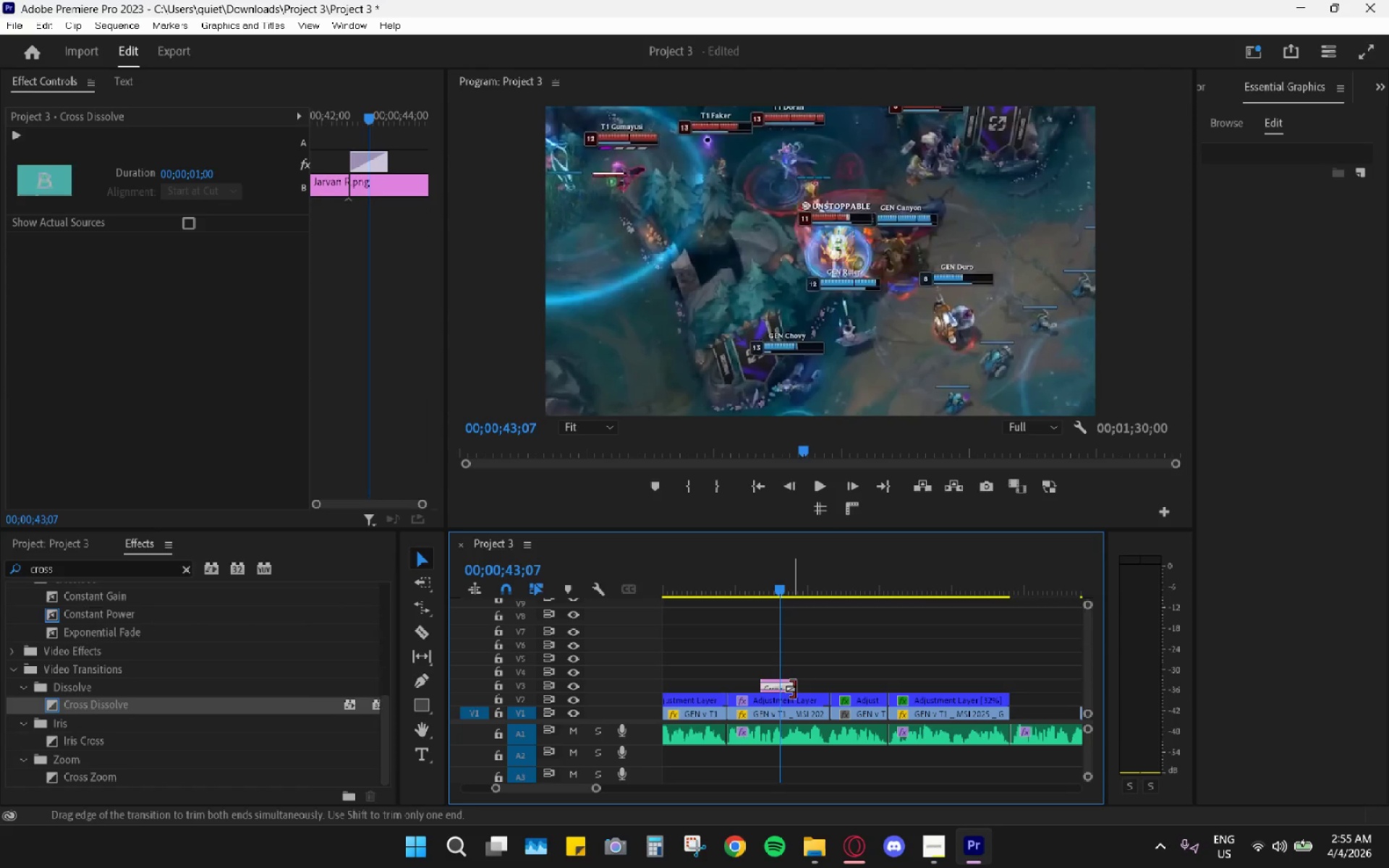 
left_click_drag(start_coordinate=[792, 689], to_coordinate=[776, 687])
 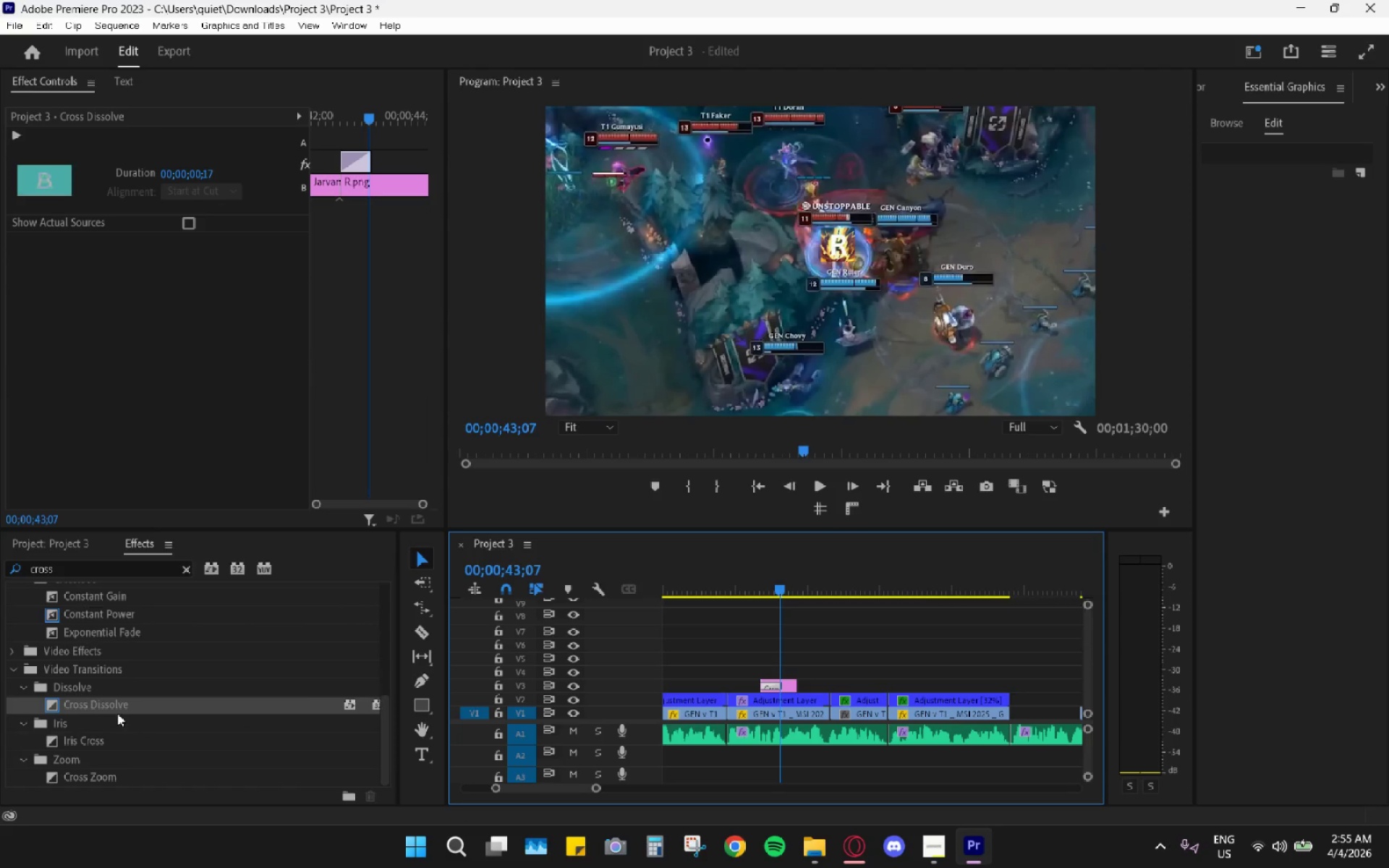 
left_click_drag(start_coordinate=[106, 709], to_coordinate=[792, 687])
 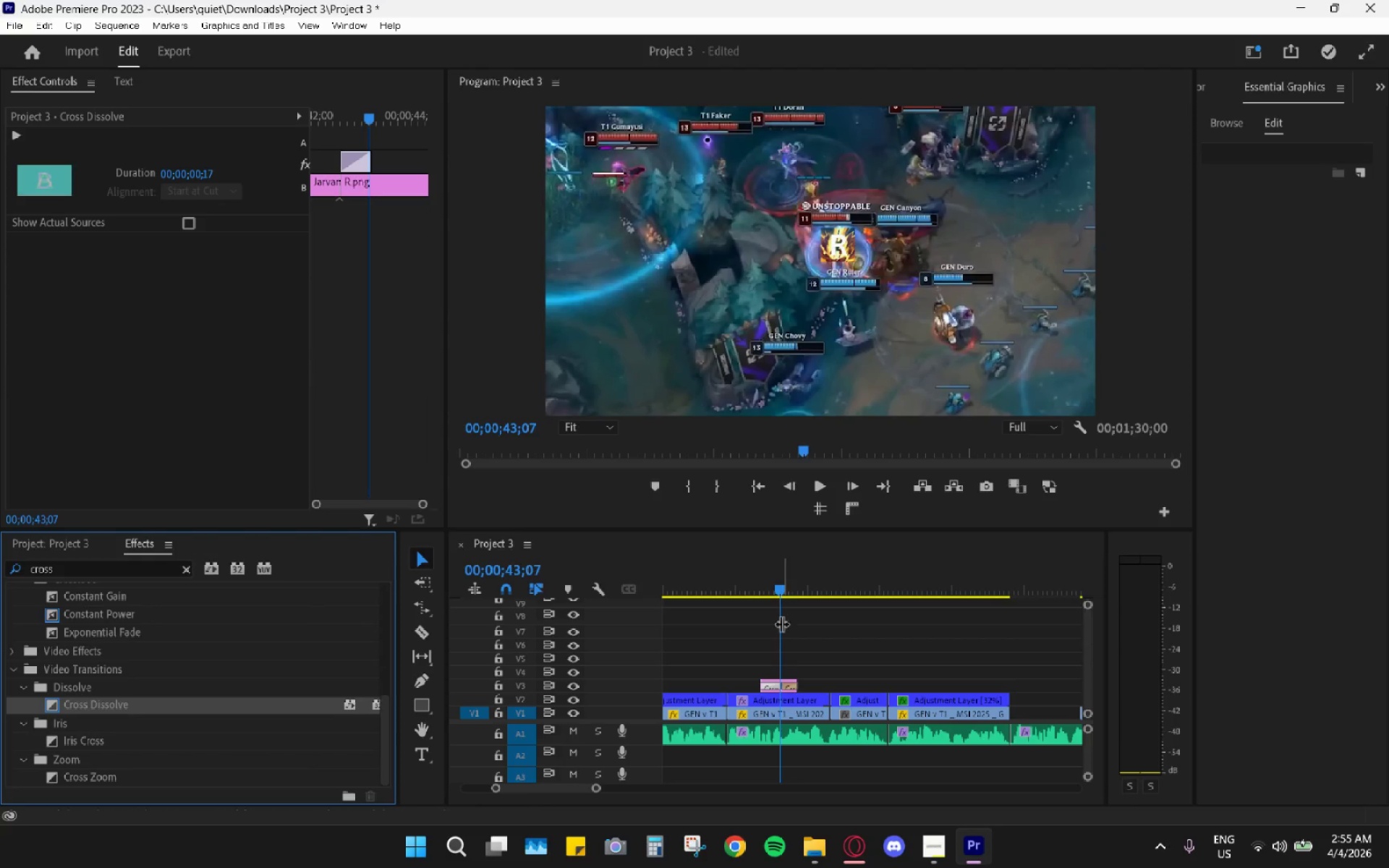 
left_click_drag(start_coordinate=[770, 592], to_coordinate=[755, 587])
 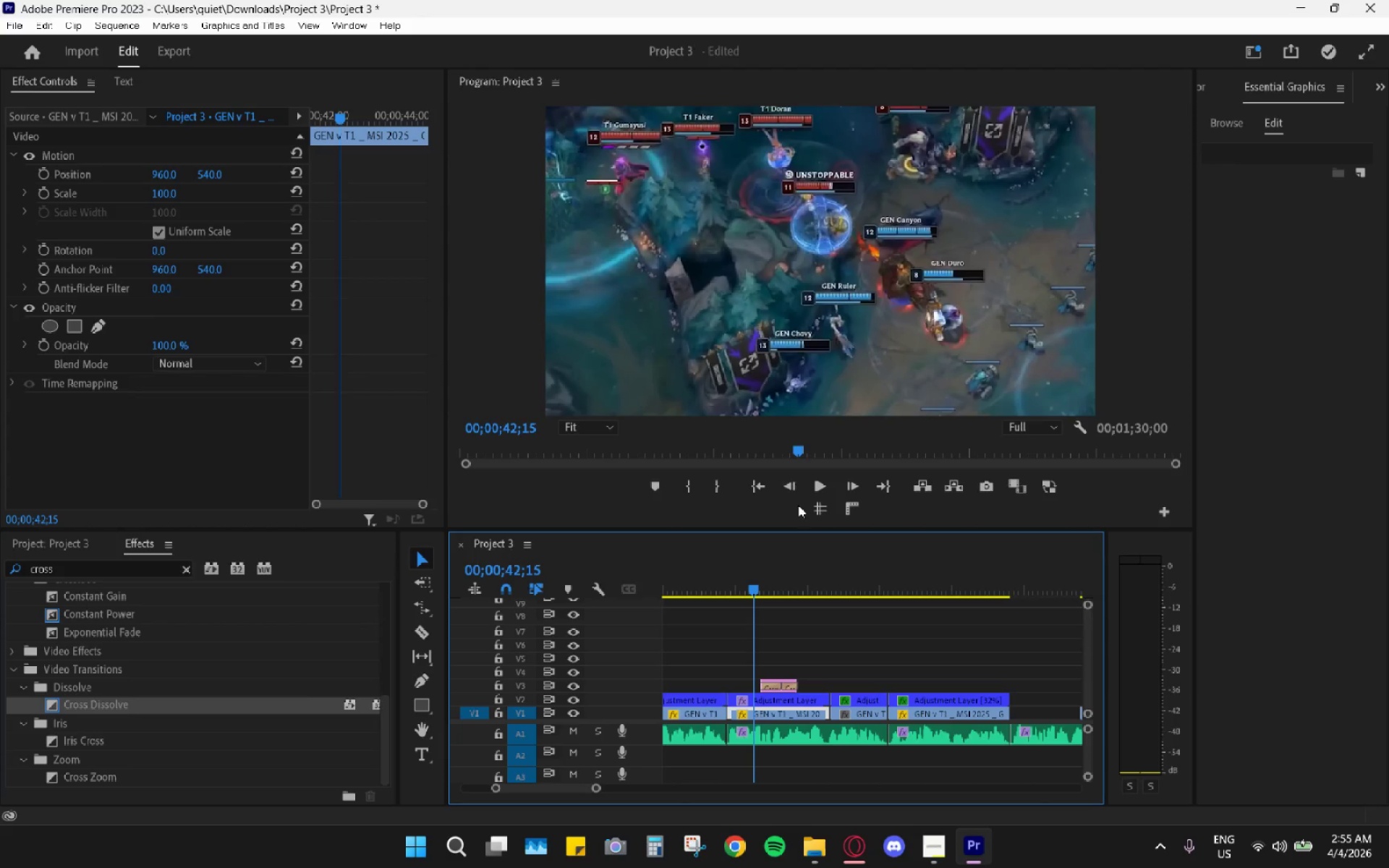 
key(Space)
 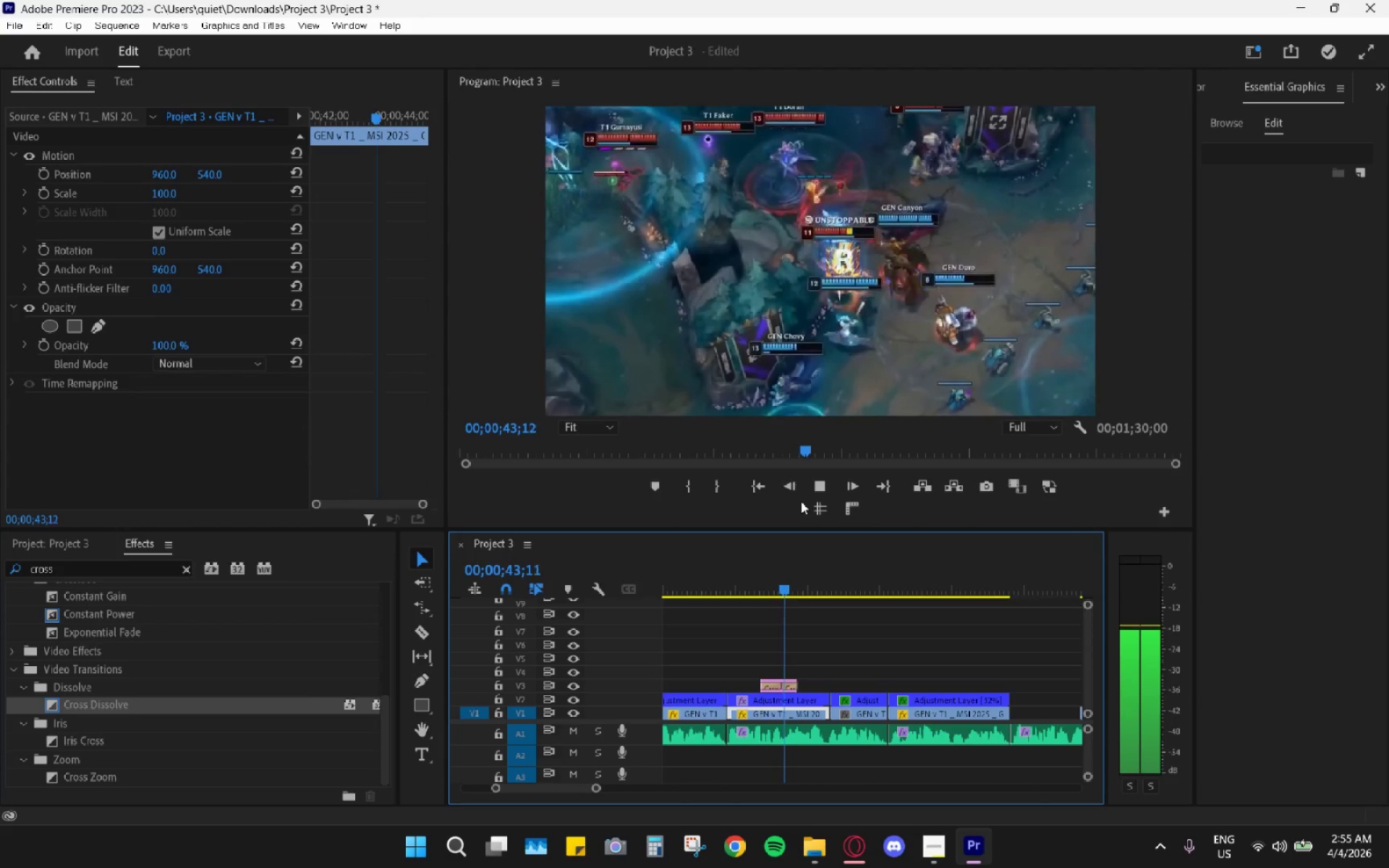 
key(Space)
 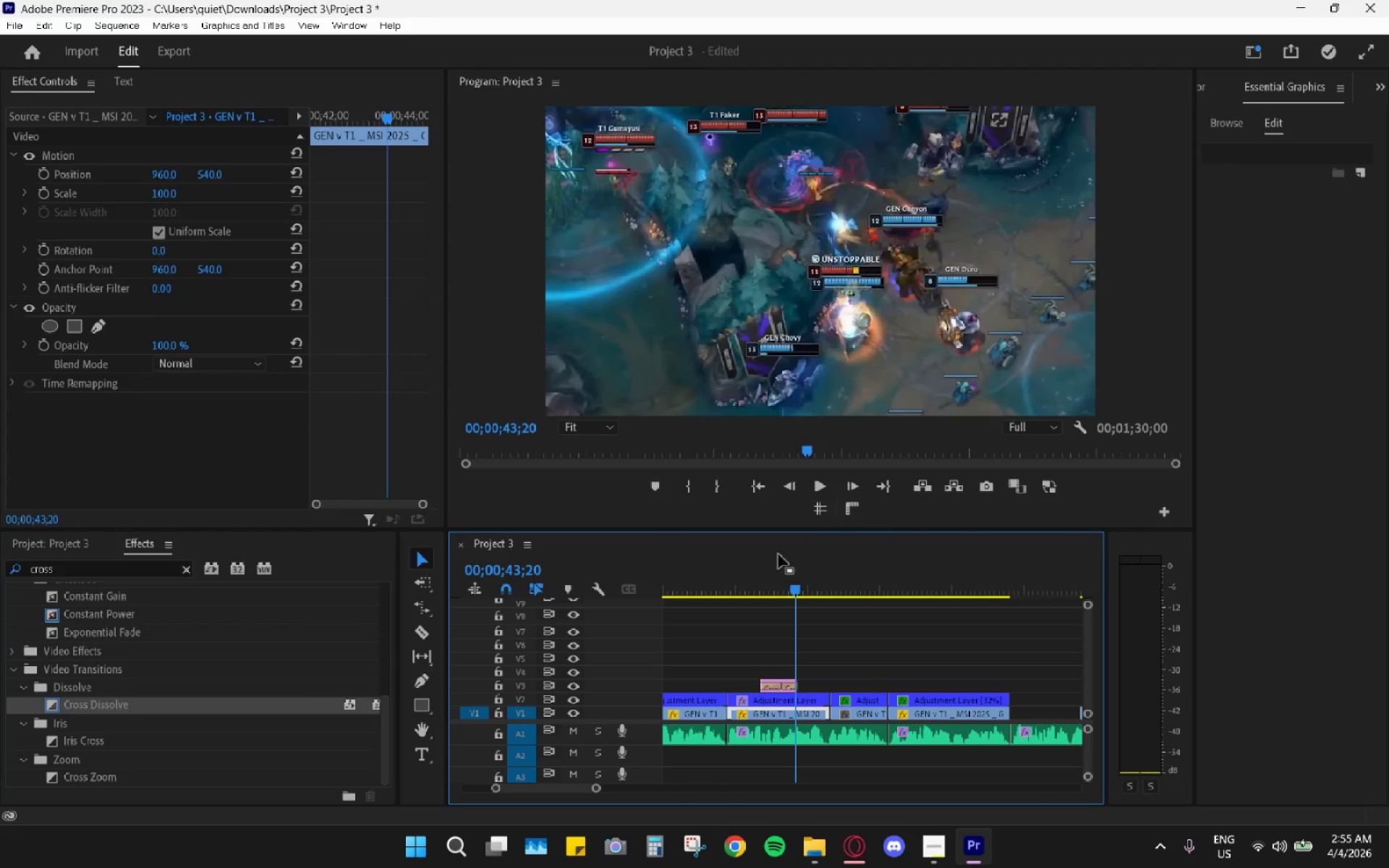 
left_click_drag(start_coordinate=[783, 574], to_coordinate=[786, 591])
 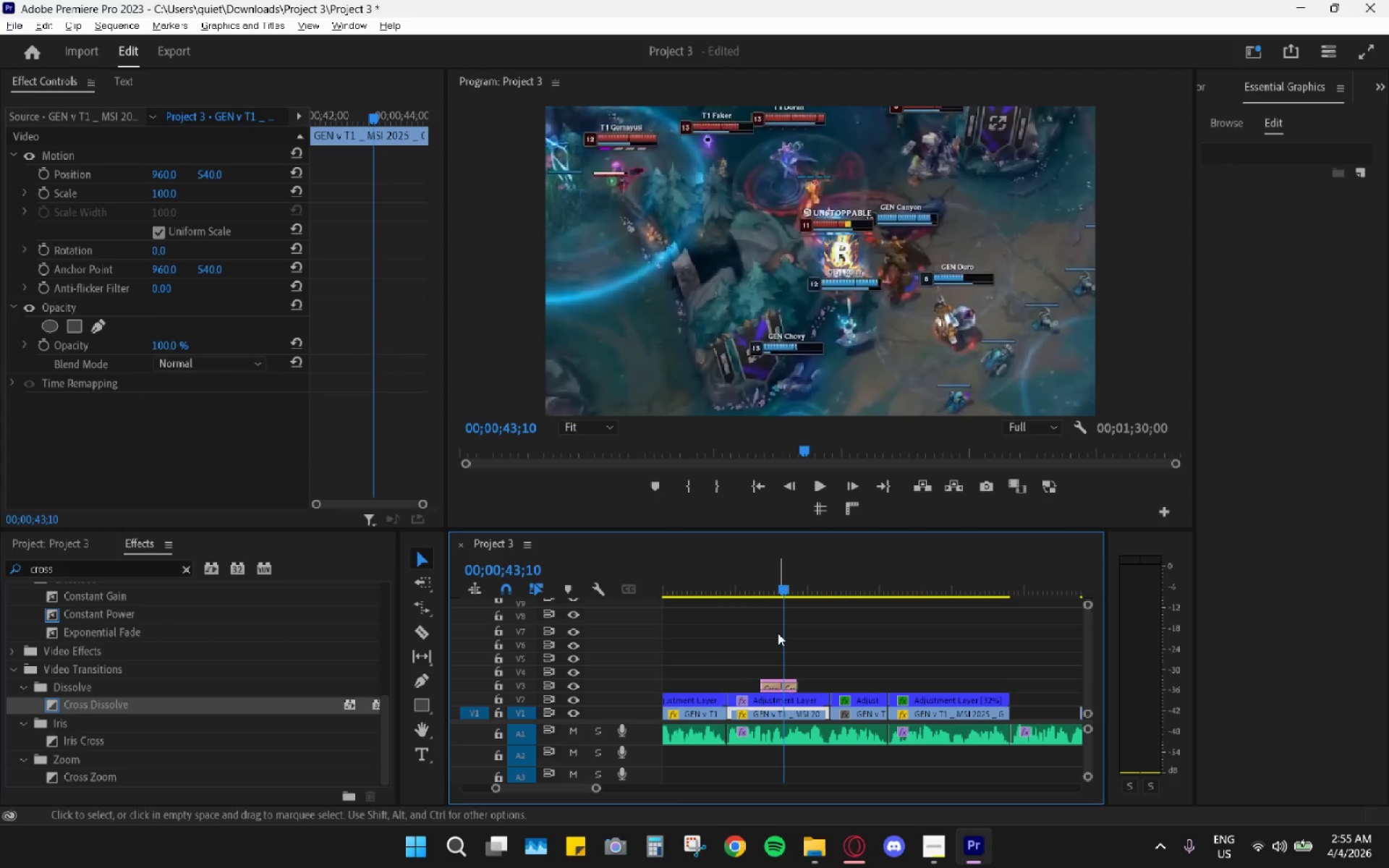 
hold_key(key=AltLeft, duration=1.28)
scroll: coordinate [770, 645], scroll_direction: up, amount: 18.0
 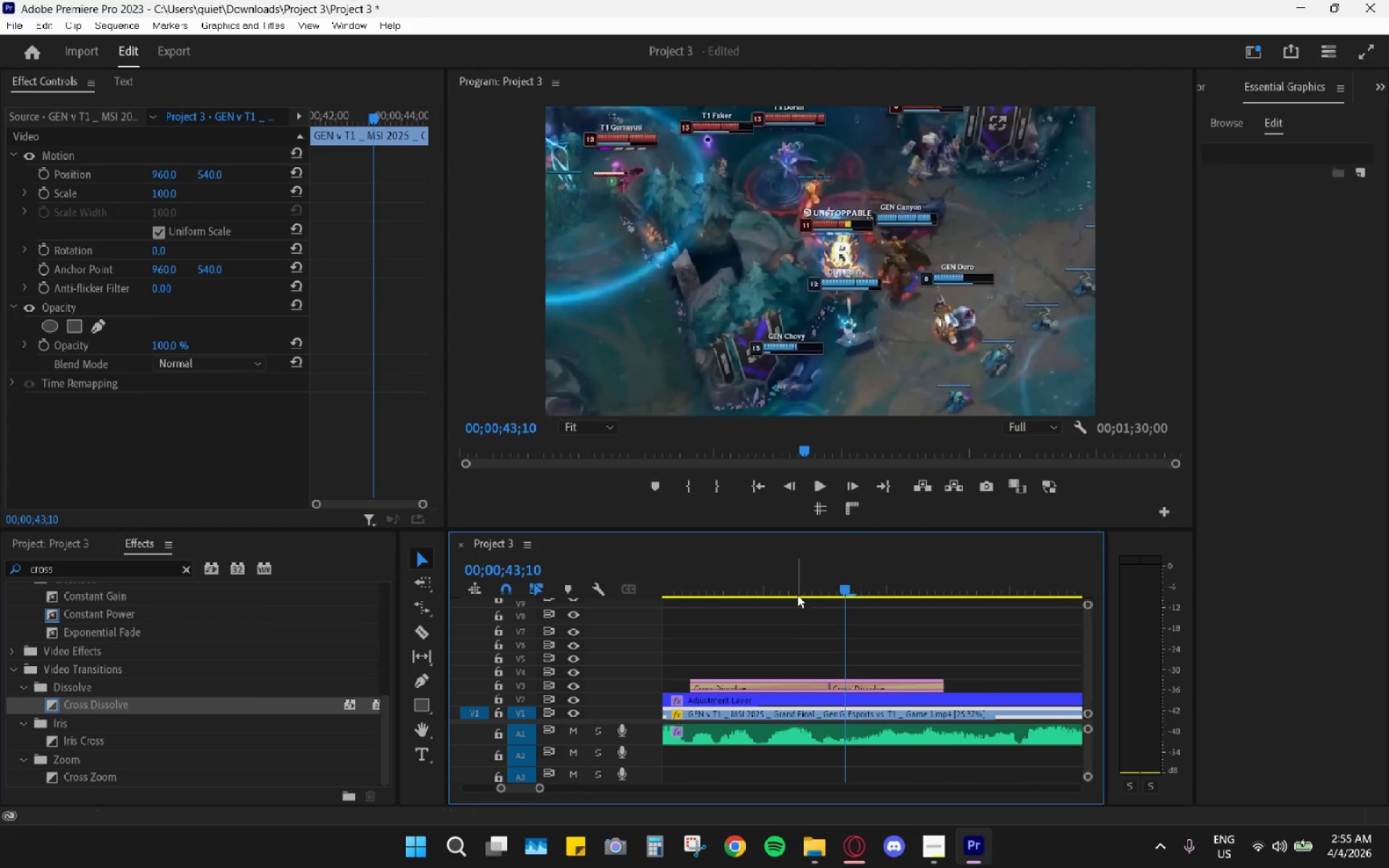 
left_click_drag(start_coordinate=[793, 589], to_coordinate=[733, 567])
 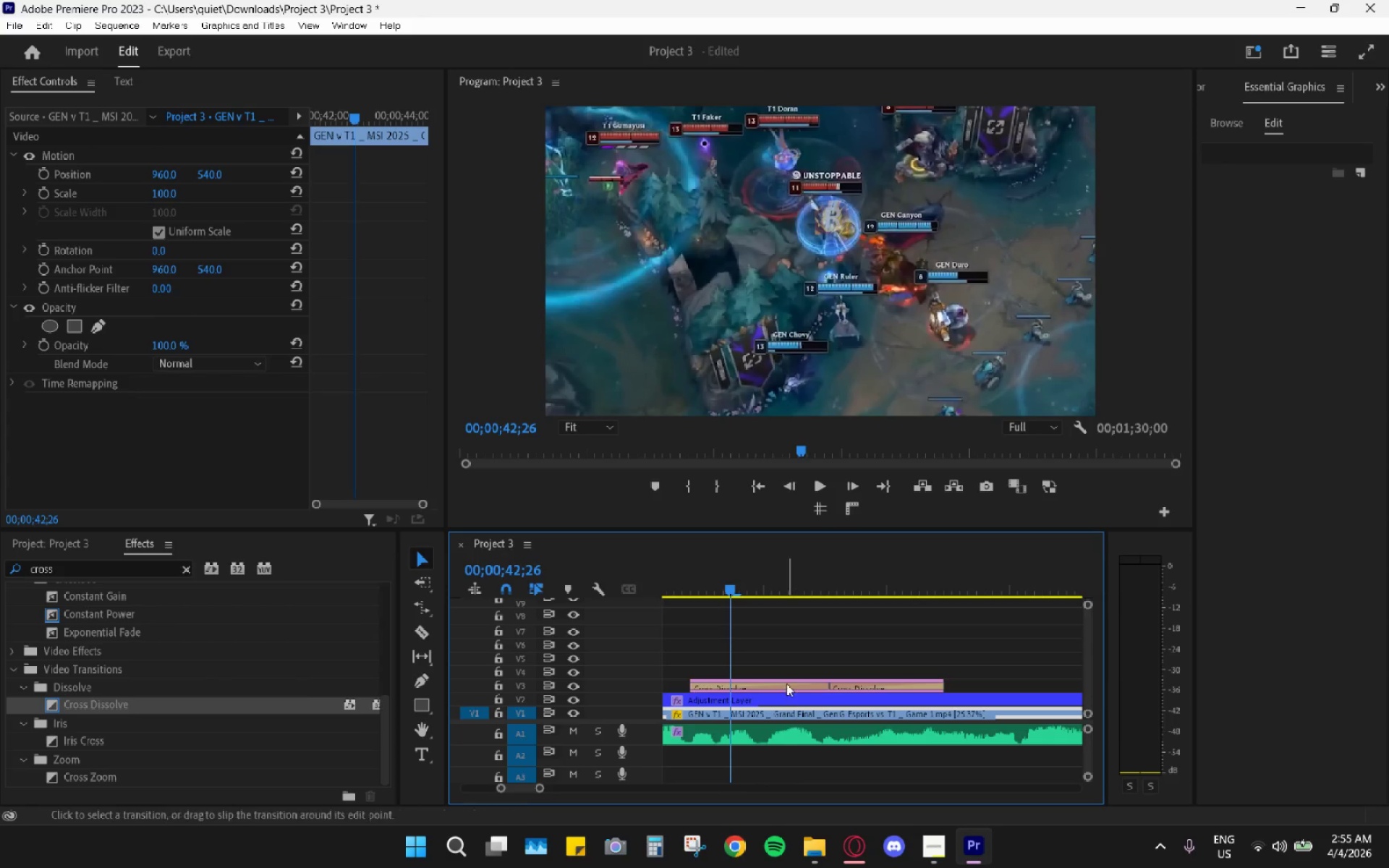 
left_click([786, 683])
 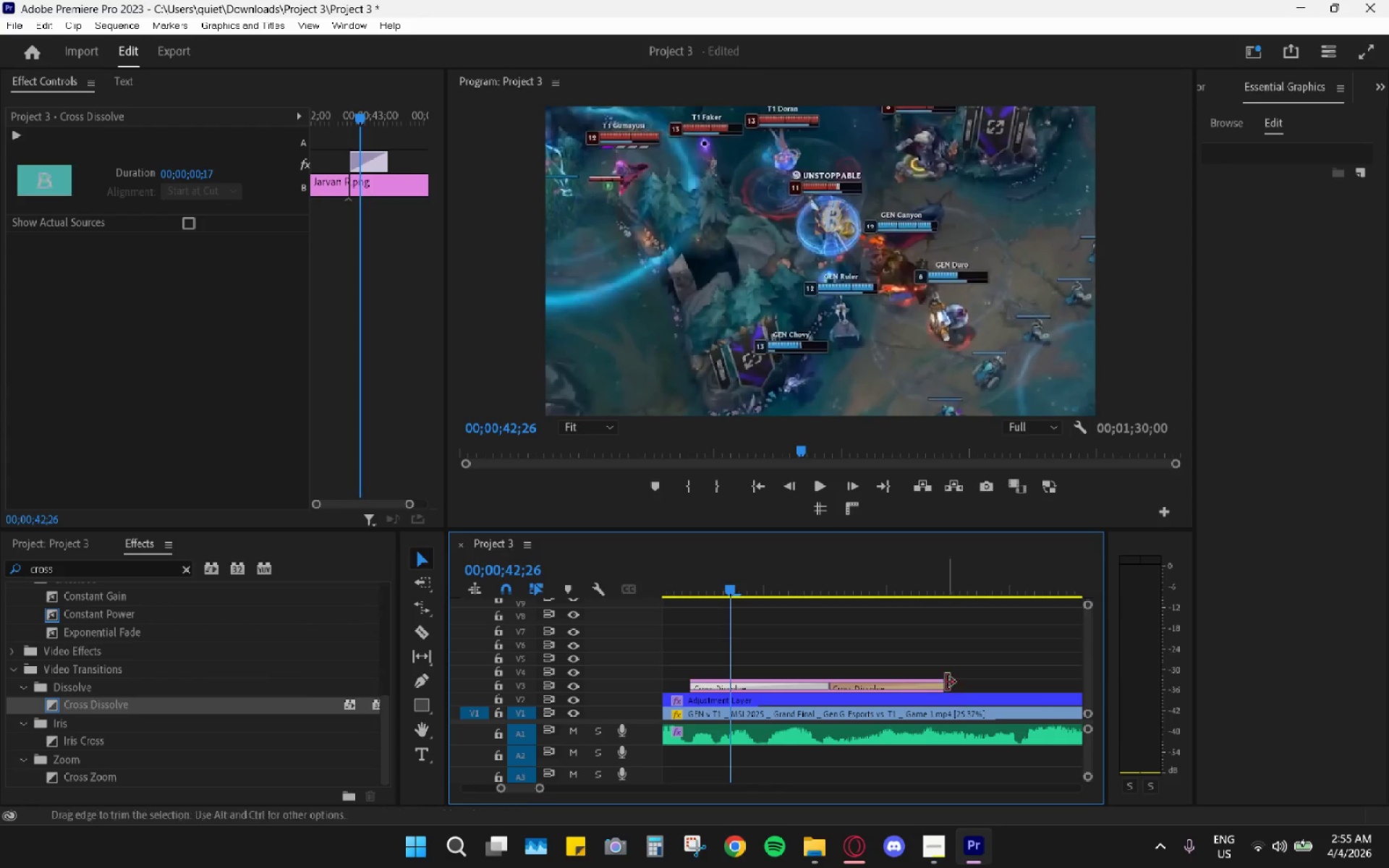 
left_click_drag(start_coordinate=[942, 684], to_coordinate=[883, 690])
 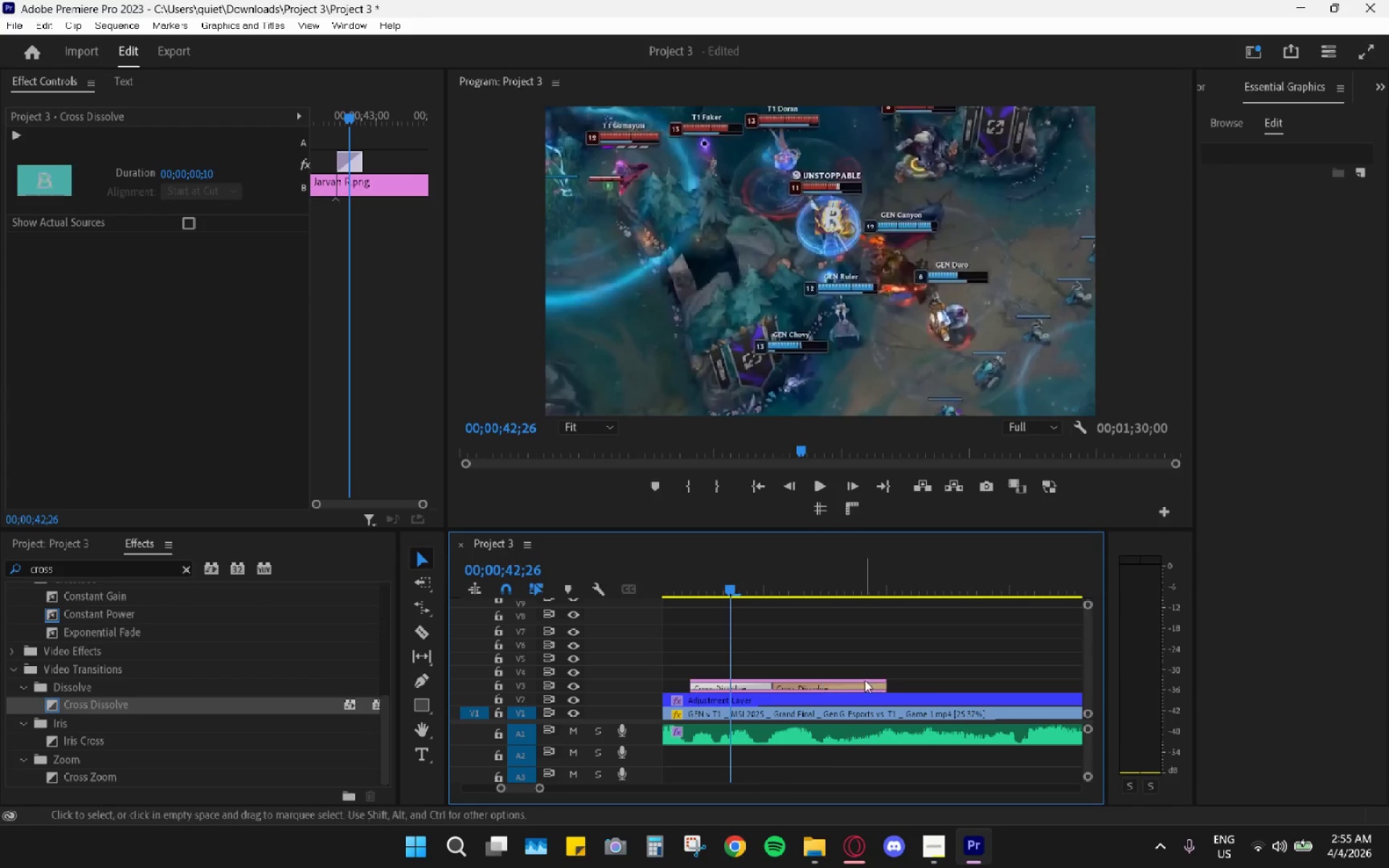 
left_click_drag(start_coordinate=[883, 682], to_coordinate=[836, 687])
 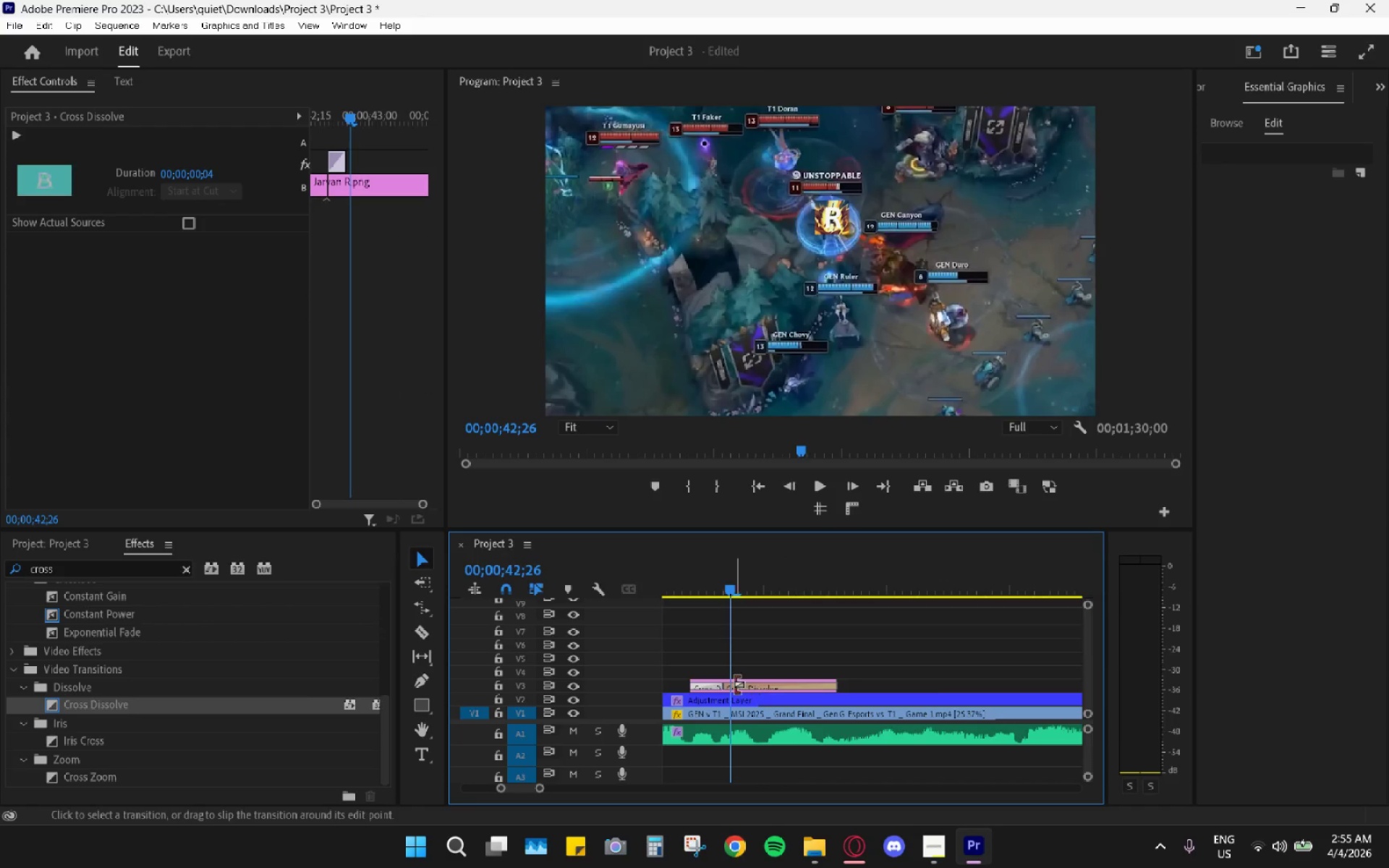 
left_click_drag(start_coordinate=[726, 684], to_coordinate=[764, 684])
 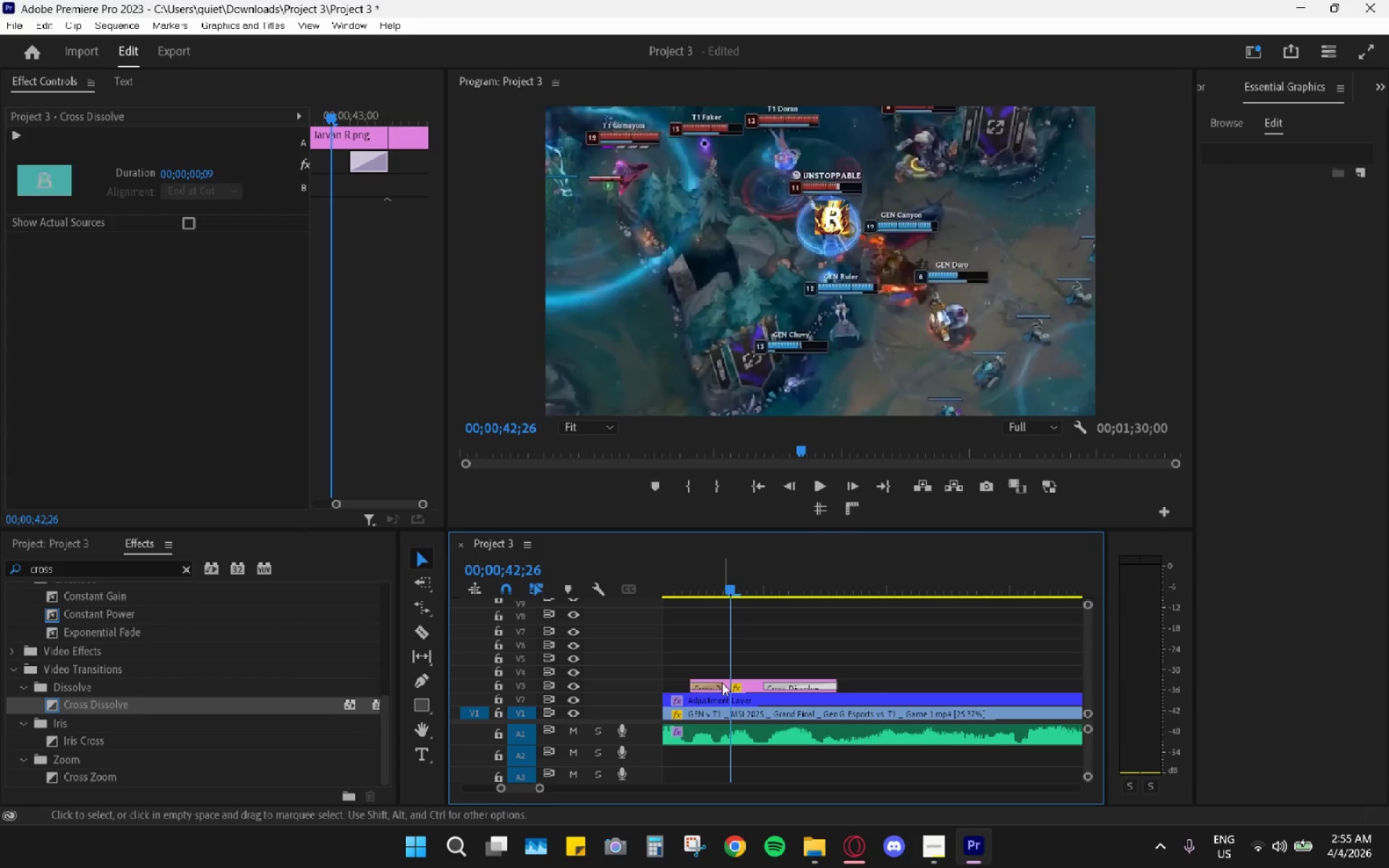 
left_click_drag(start_coordinate=[717, 681], to_coordinate=[723, 682])
 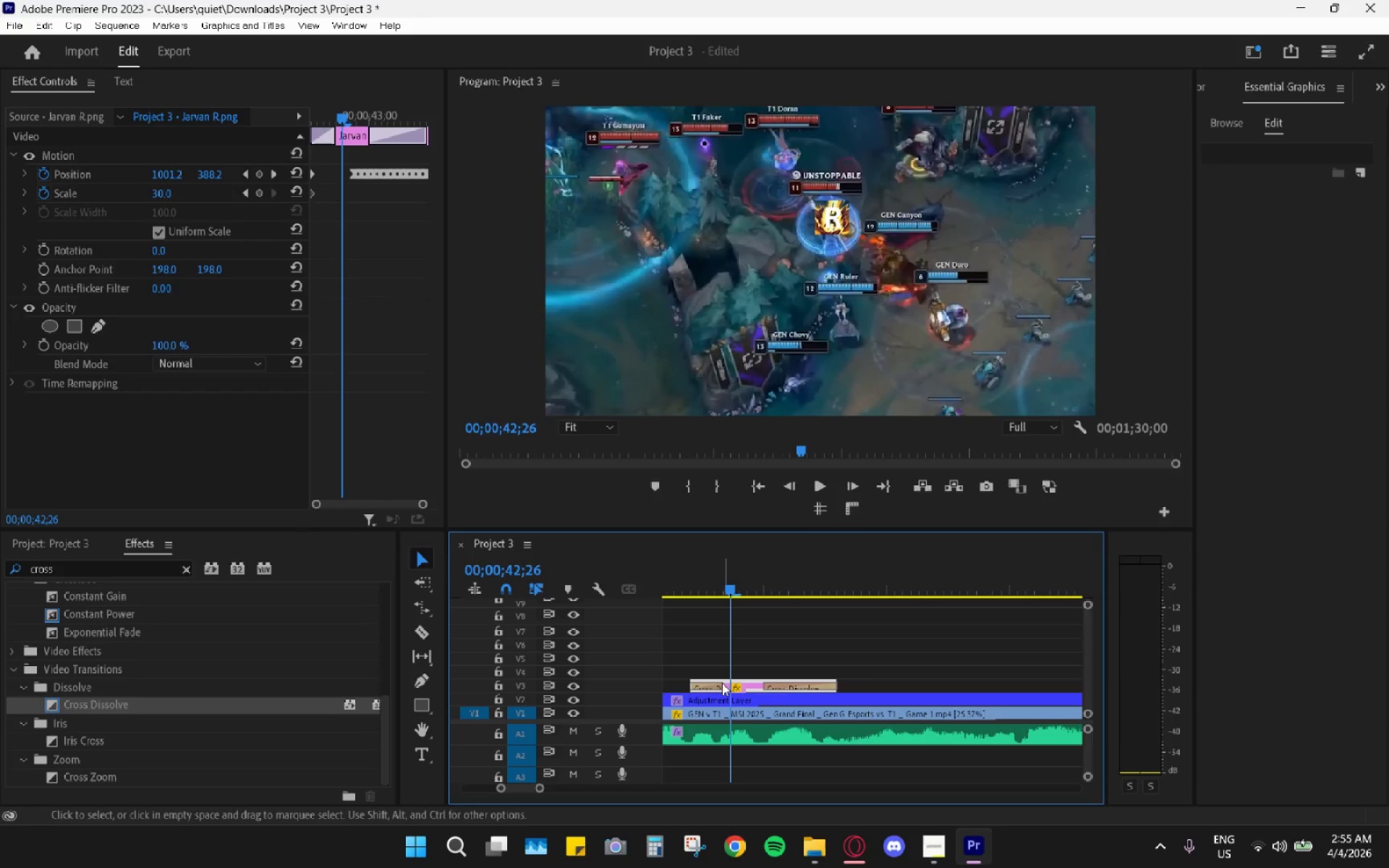 
left_click_drag(start_coordinate=[720, 683], to_coordinate=[742, 682])
 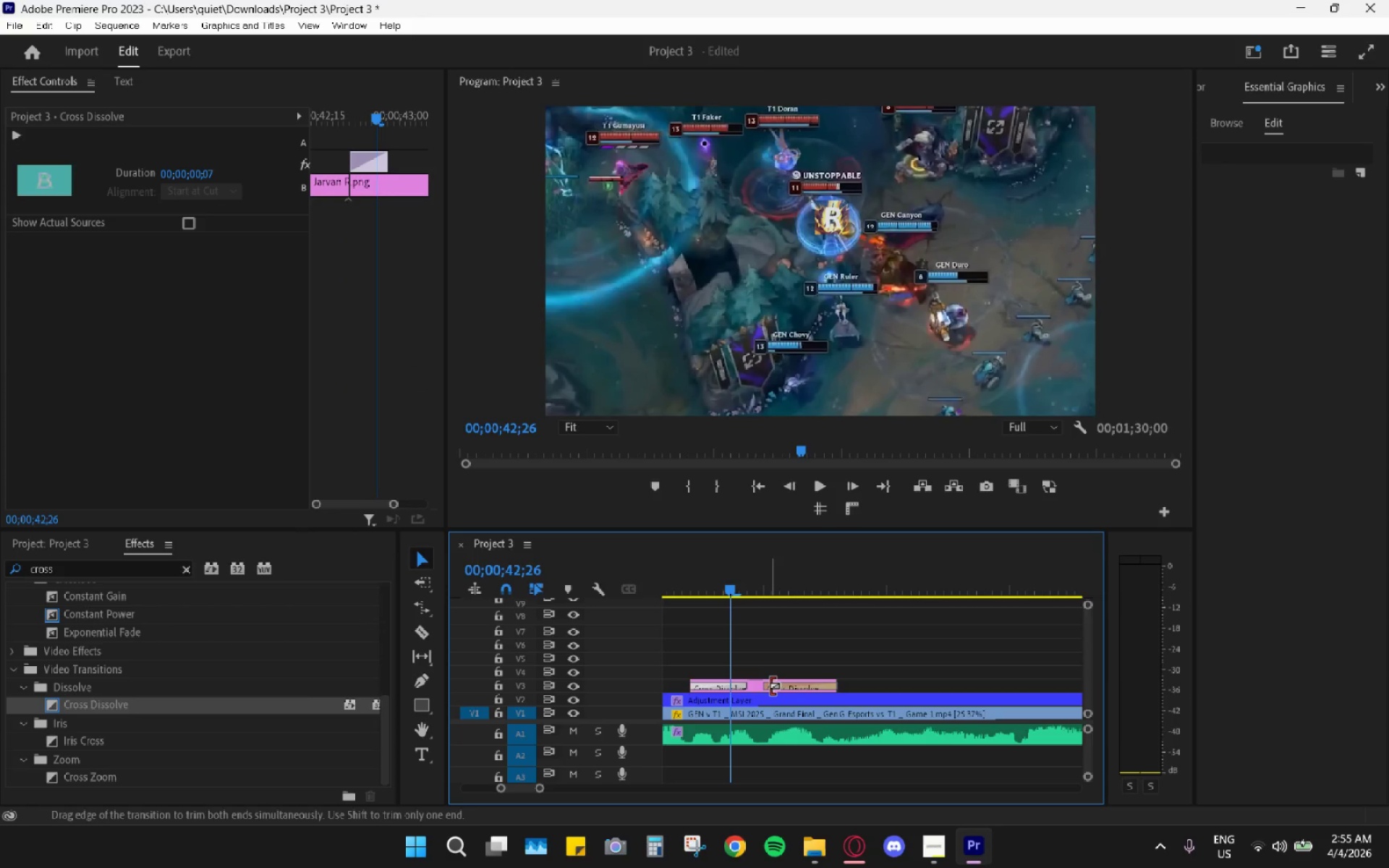 
left_click_drag(start_coordinate=[769, 685], to_coordinate=[751, 686])
 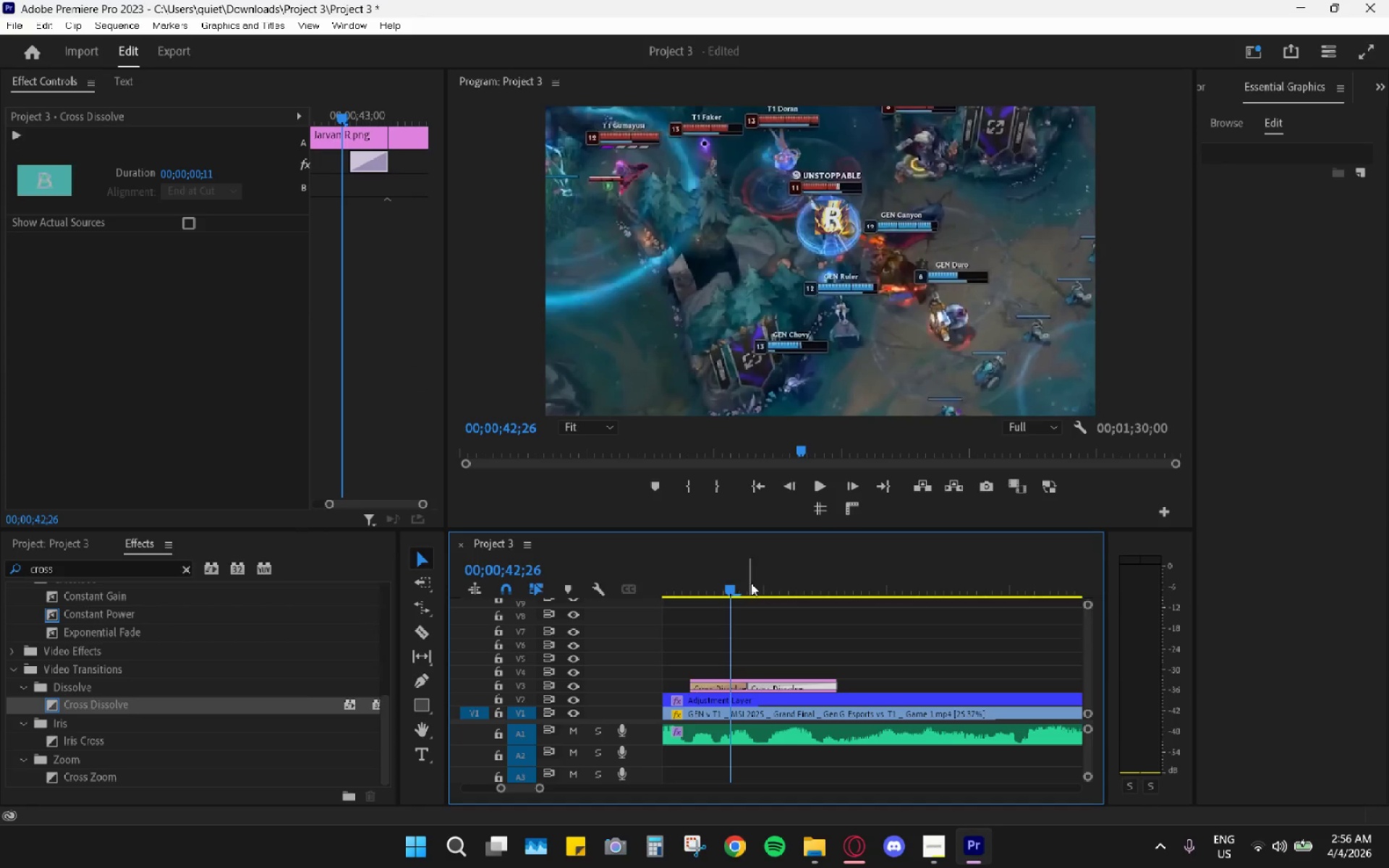 
left_click_drag(start_coordinate=[730, 587], to_coordinate=[685, 587])
 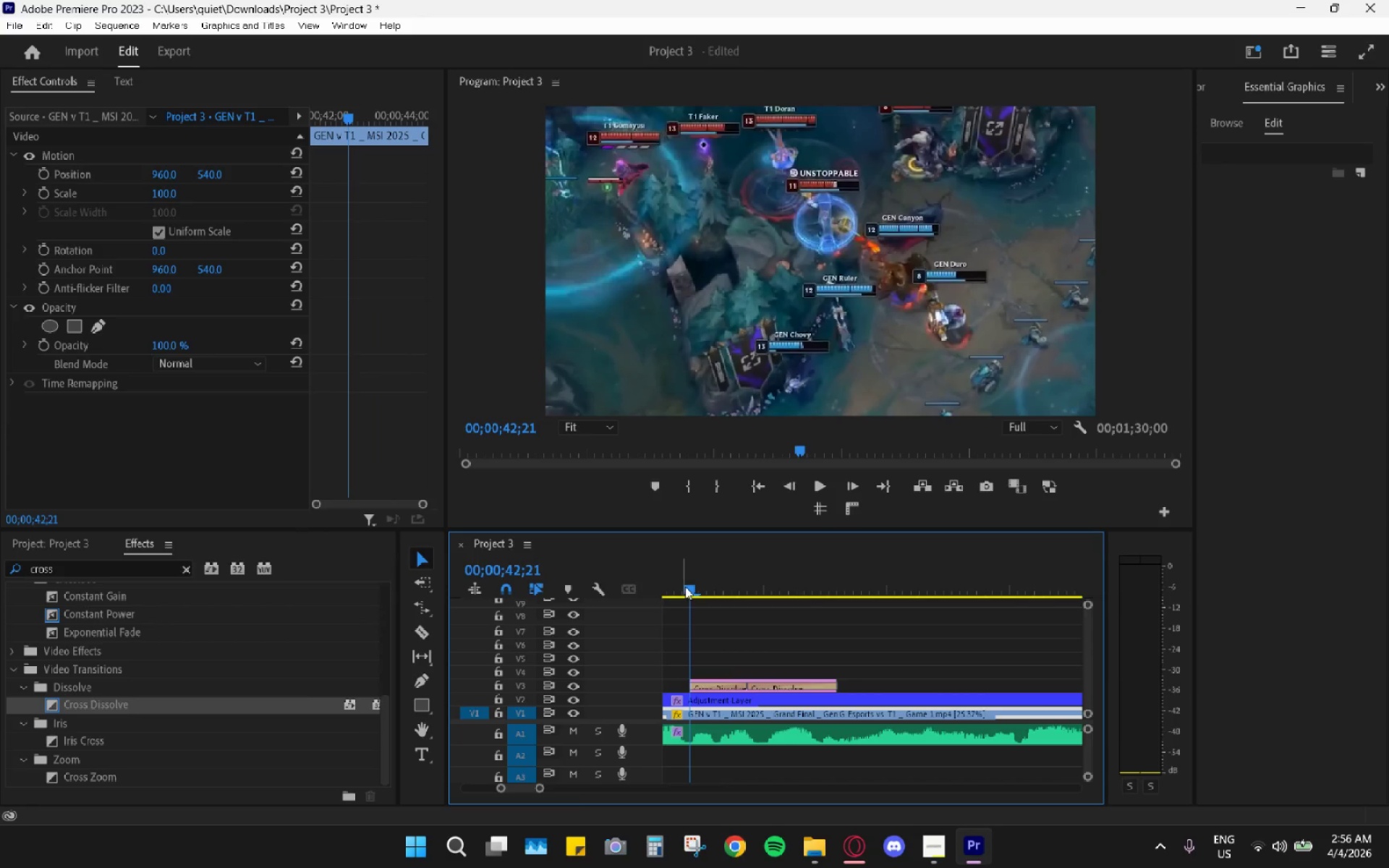 
key(Space)
 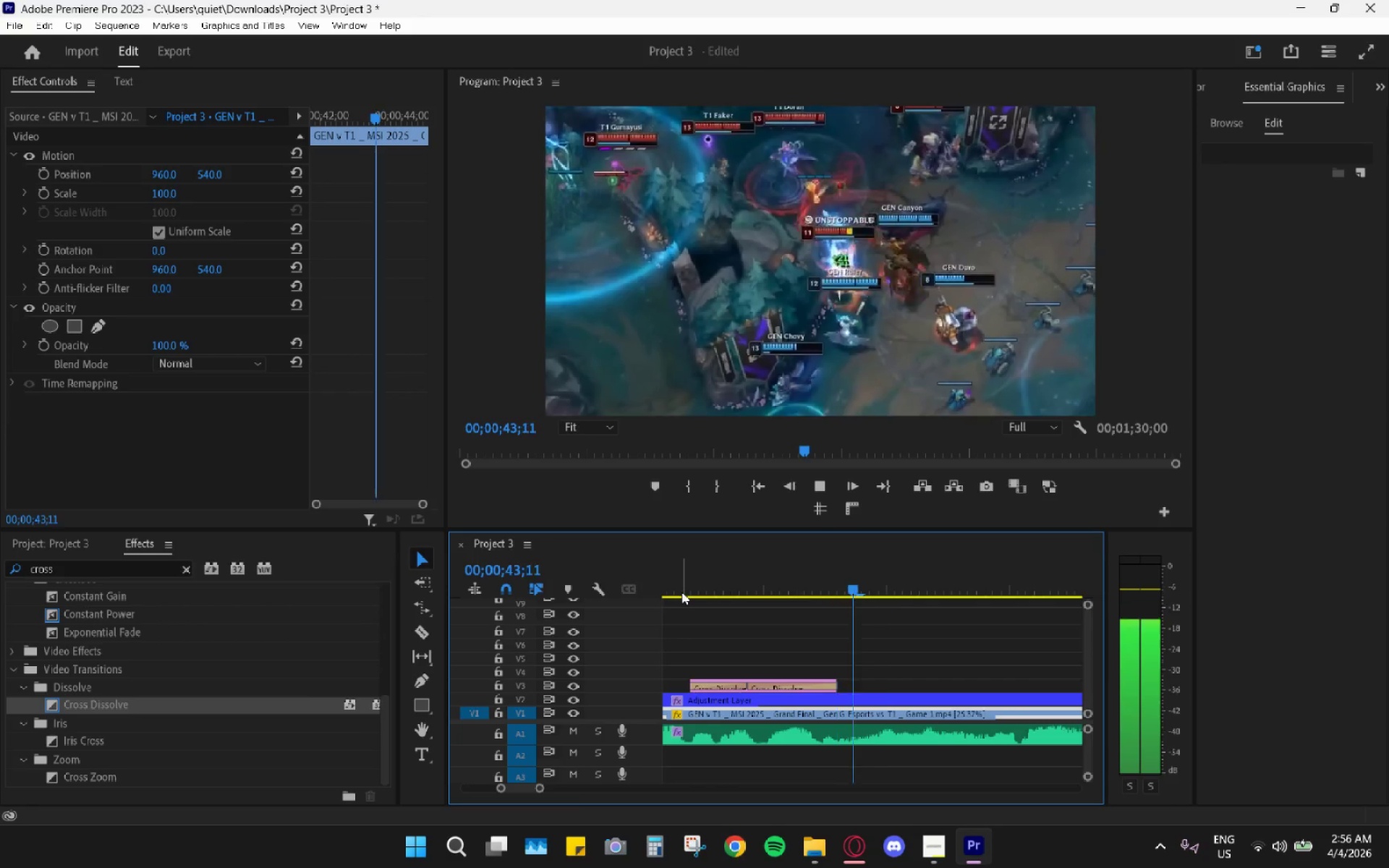 
key(Space)
 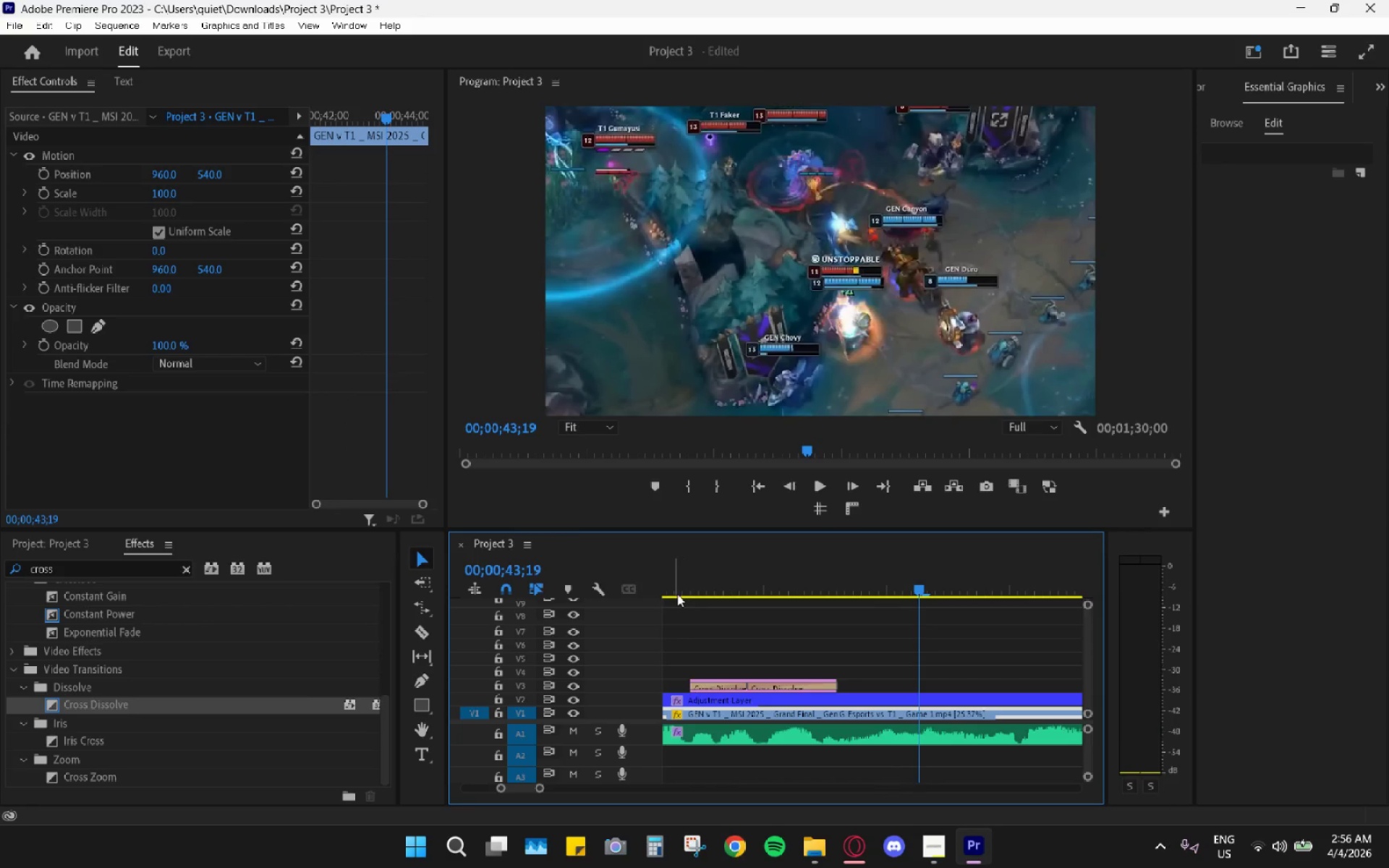 
left_click_drag(start_coordinate=[686, 597], to_coordinate=[749, 603])
 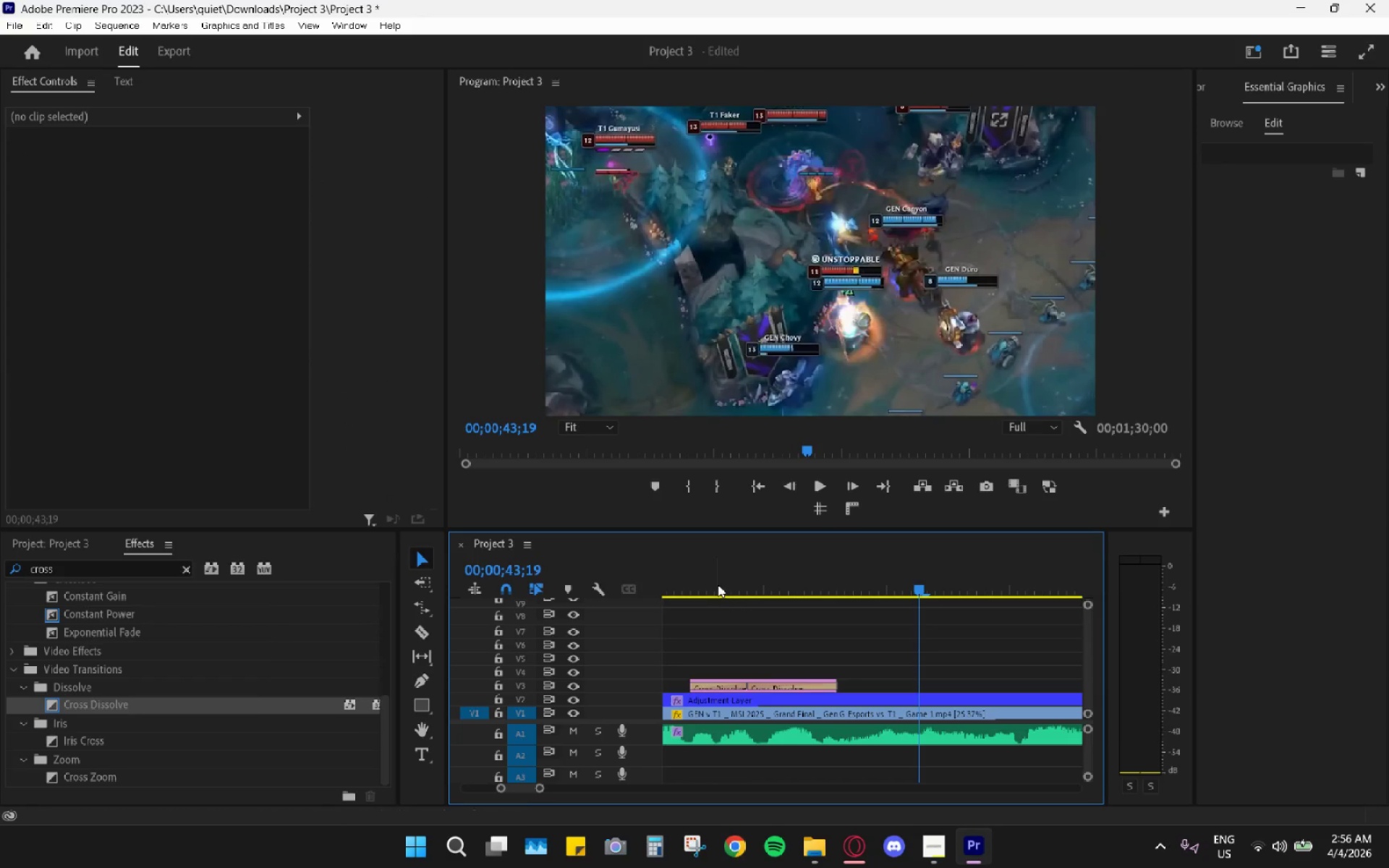 
left_click([716, 582])
 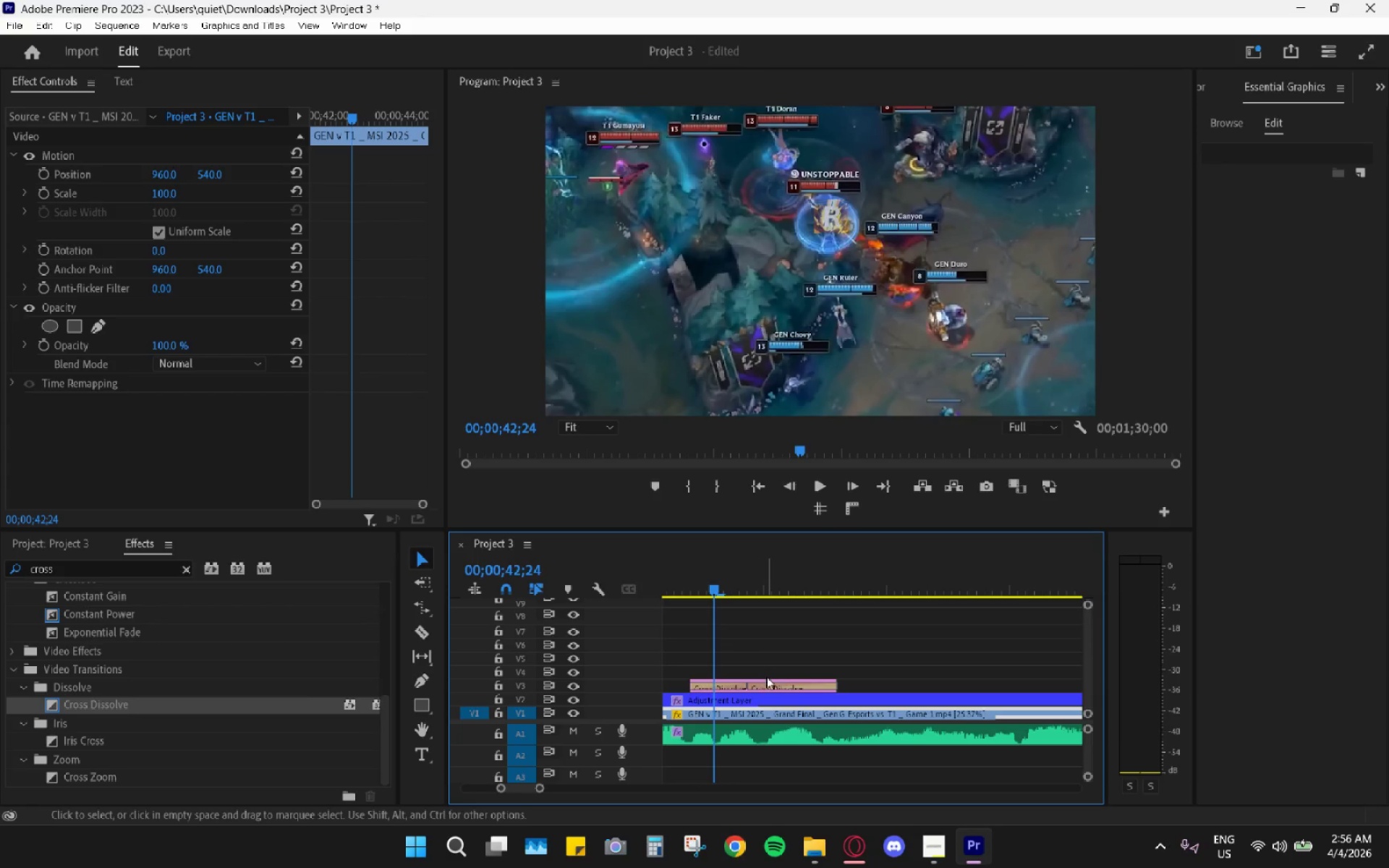 
left_click([766, 677])
 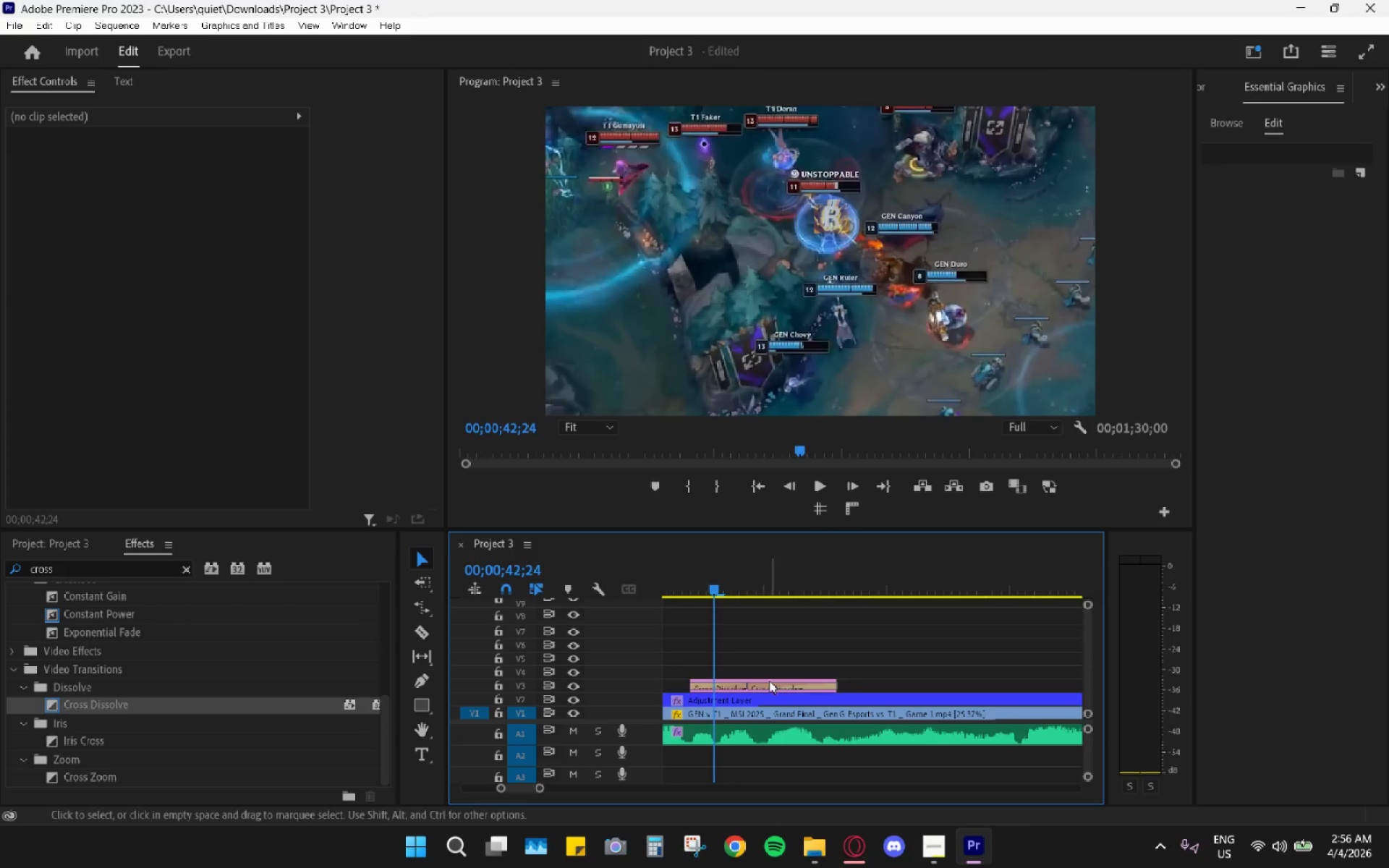 
left_click([771, 682])
 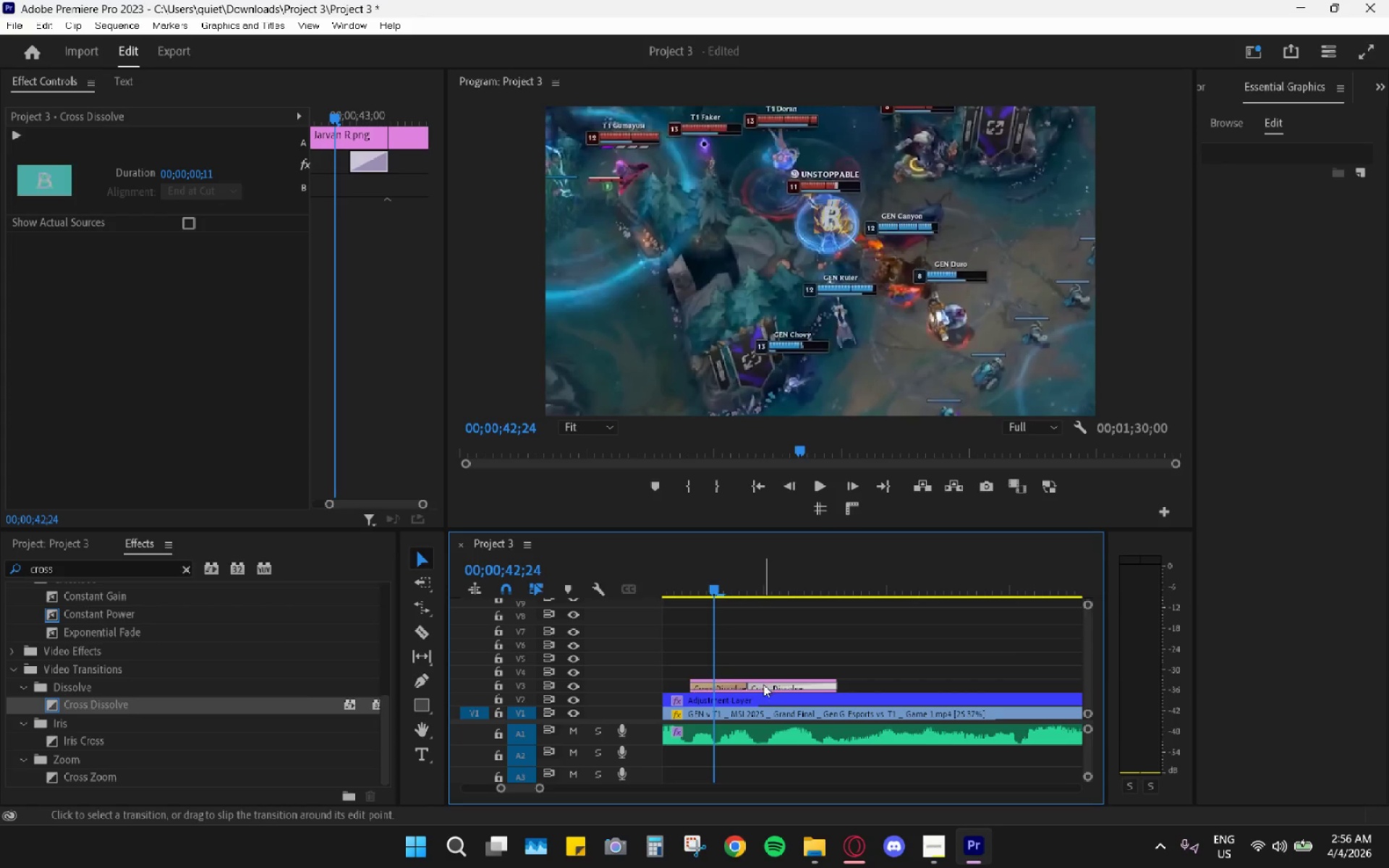 
key(H)
 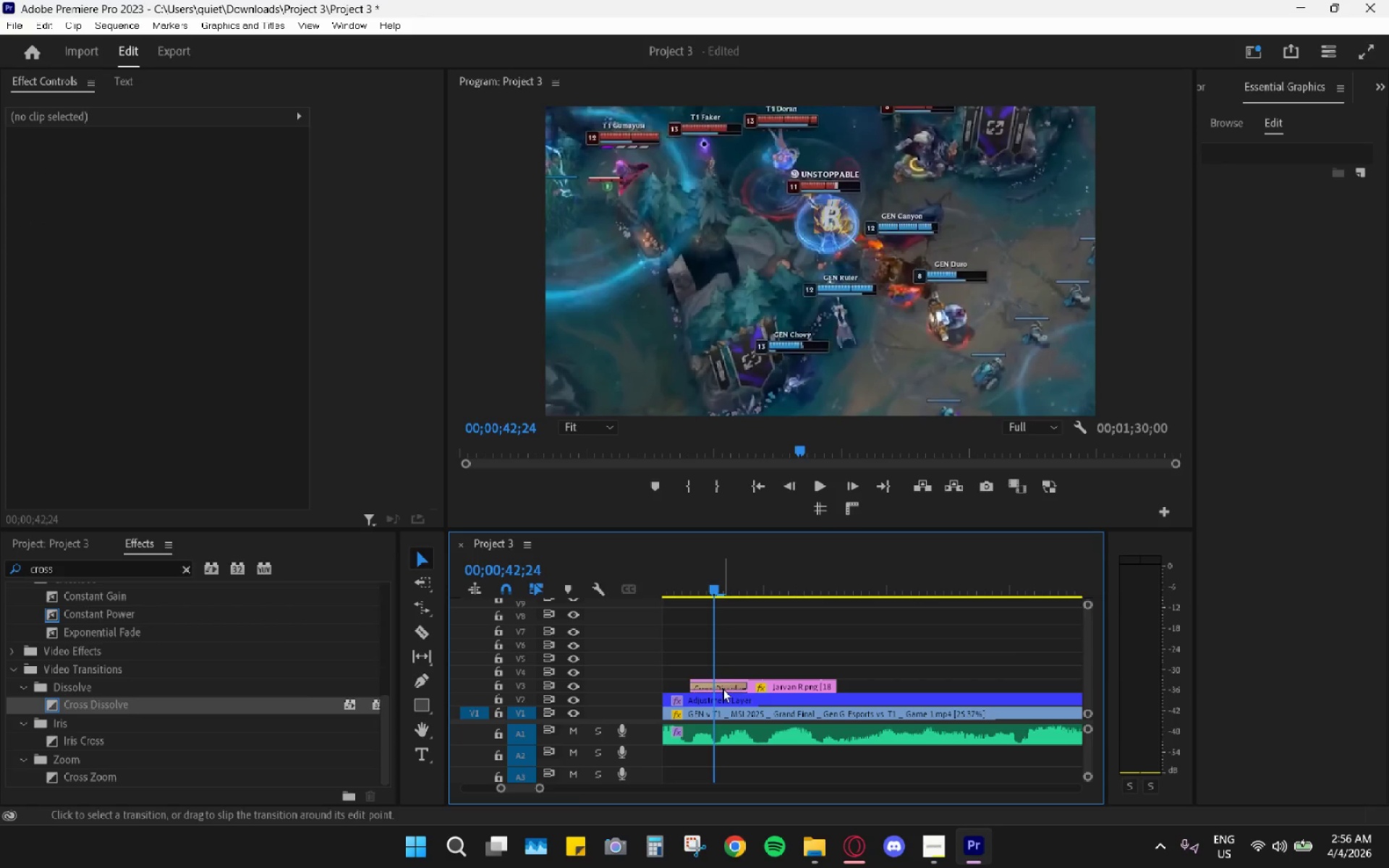 
key(H)
 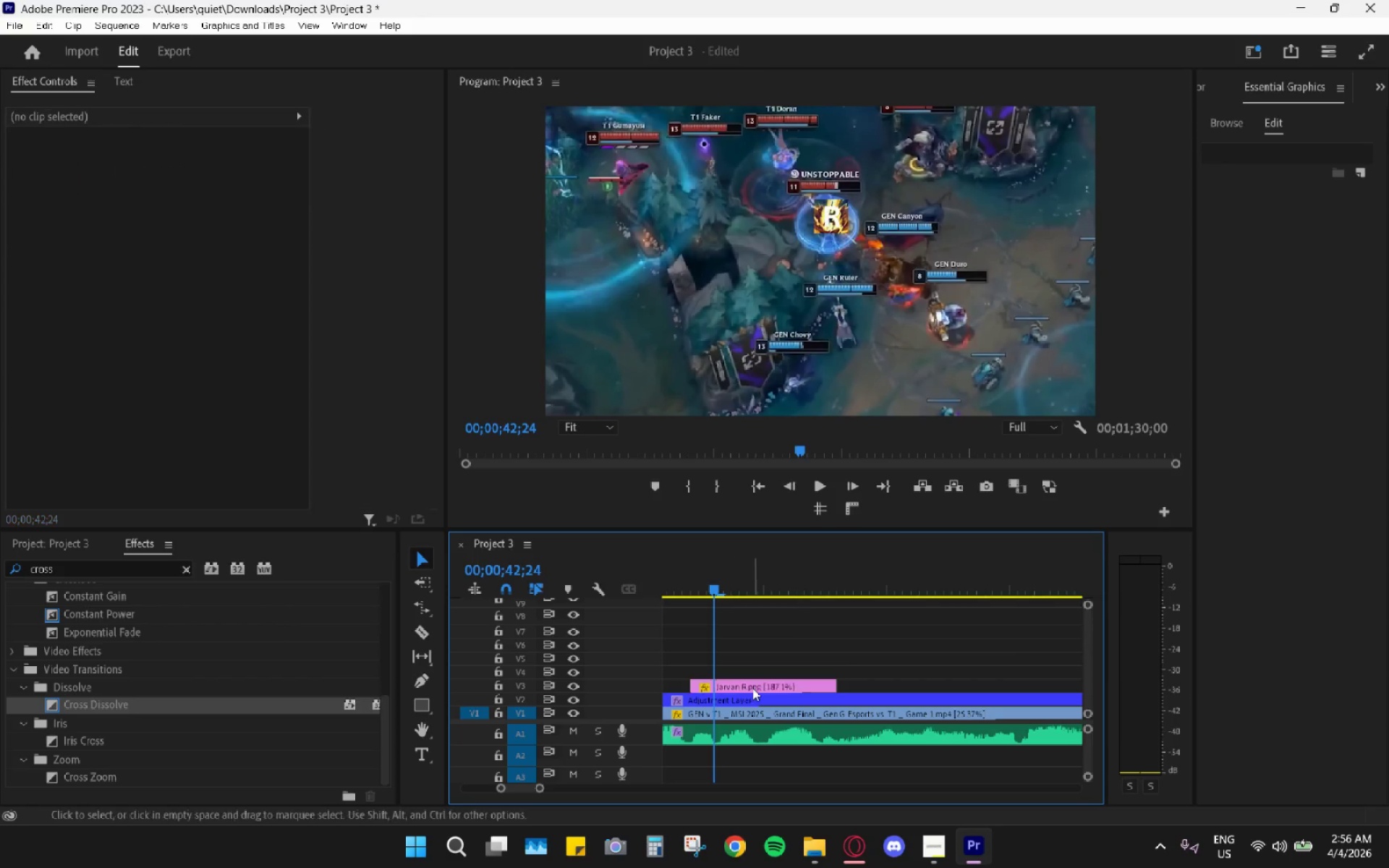 
double_click([752, 686])
 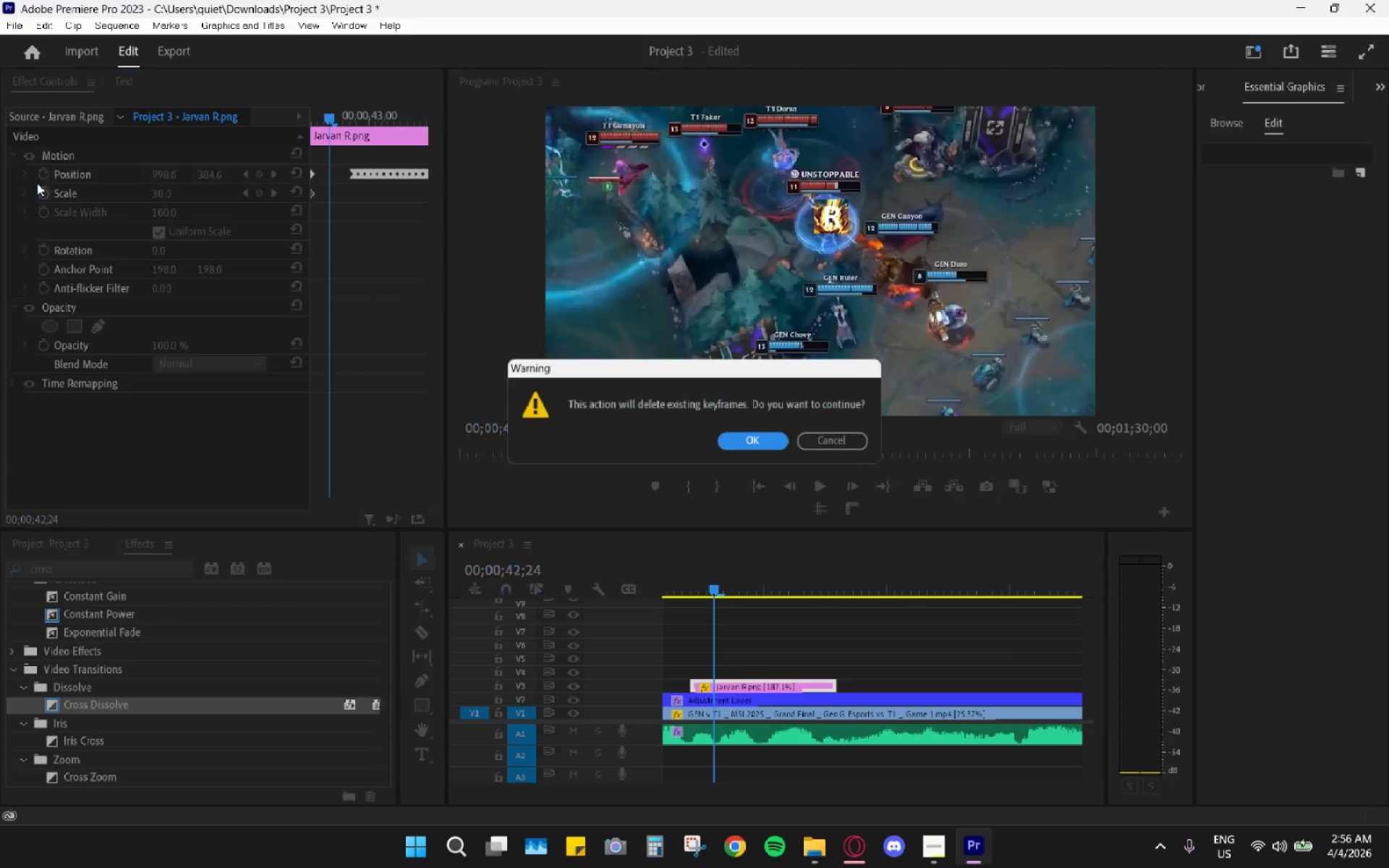 
left_click([735, 443])
 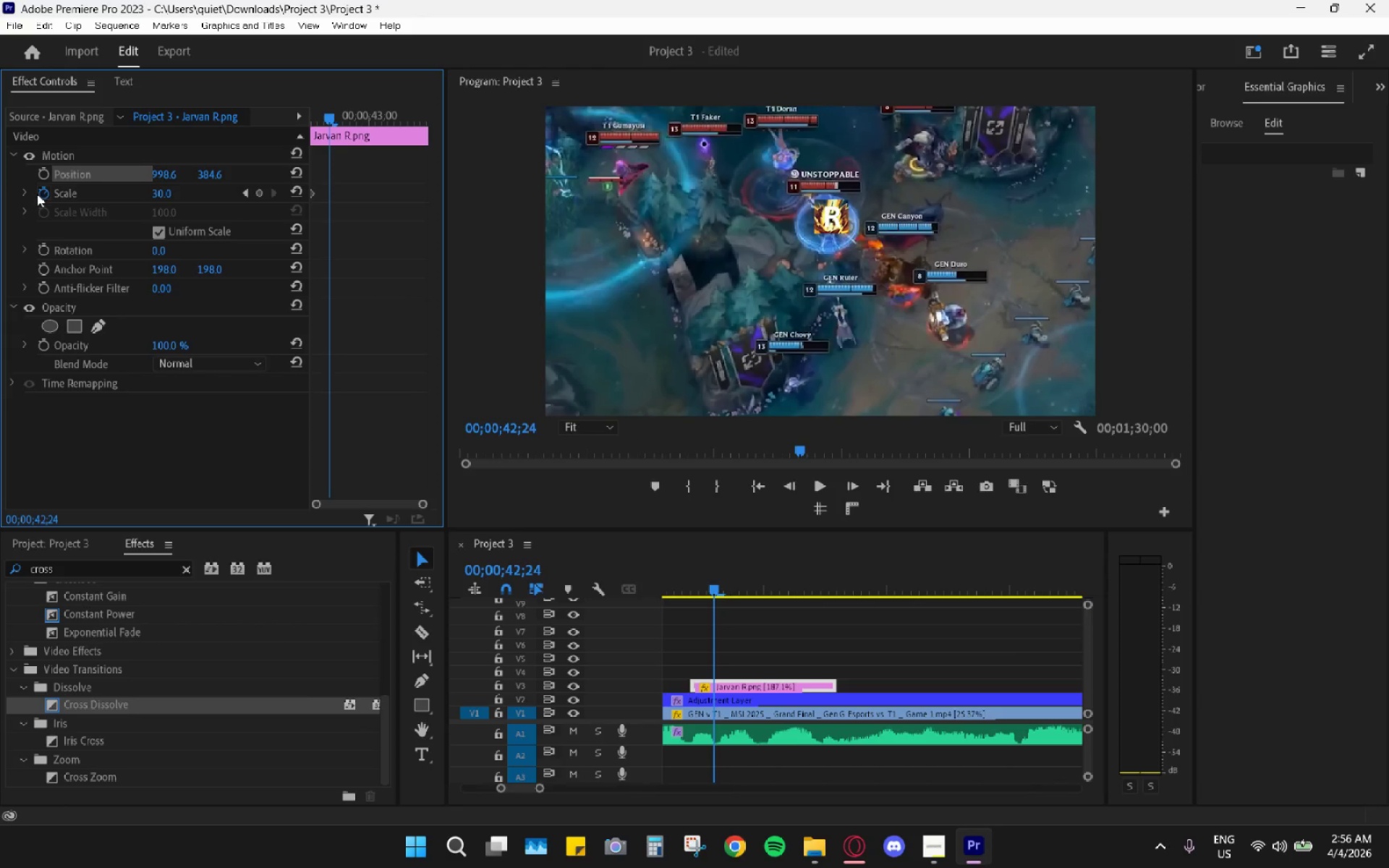 
left_click_drag(start_coordinate=[50, 190], to_coordinate=[54, 190])
 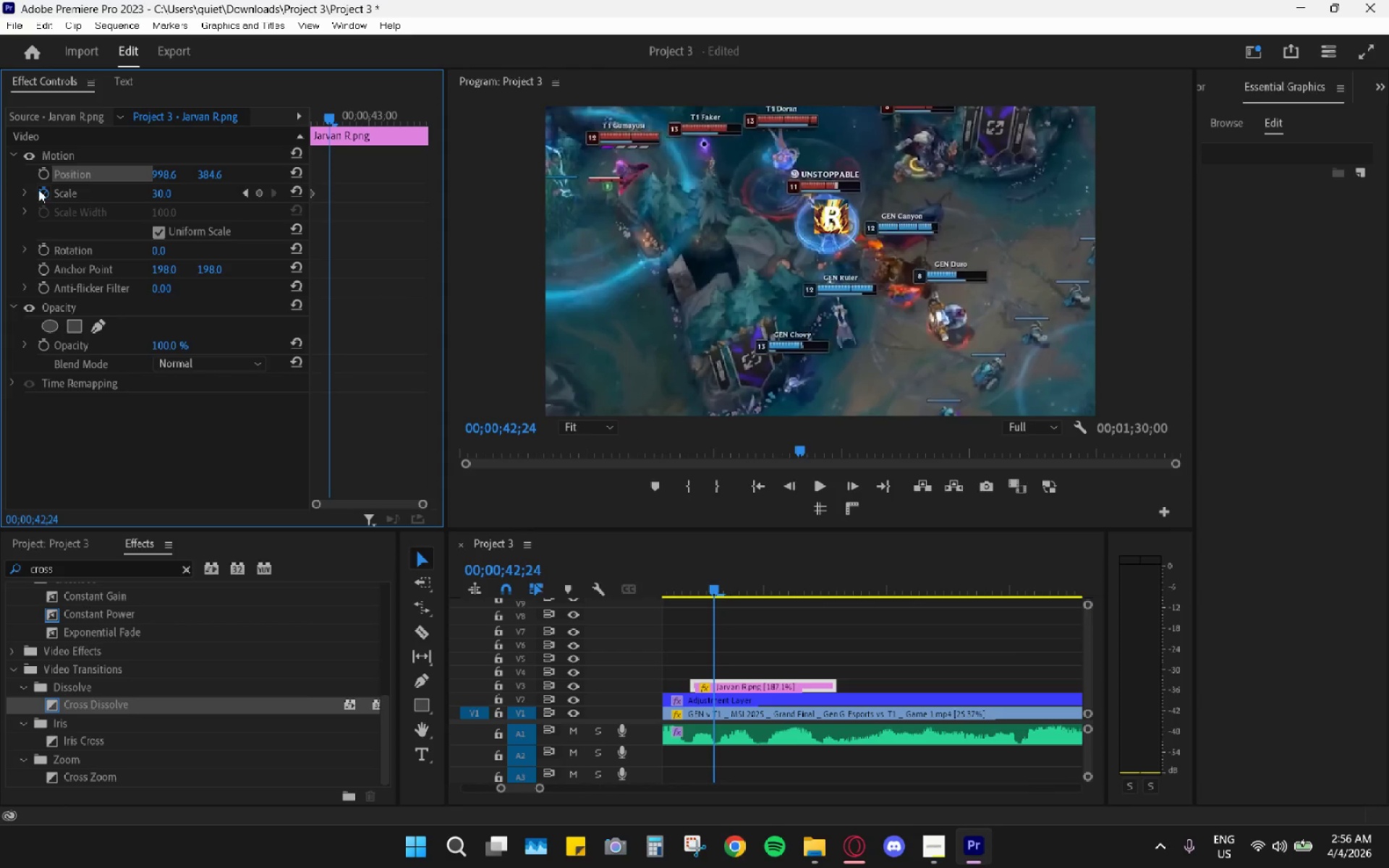 
left_click_drag(start_coordinate=[38, 190], to_coordinate=[43, 195])
 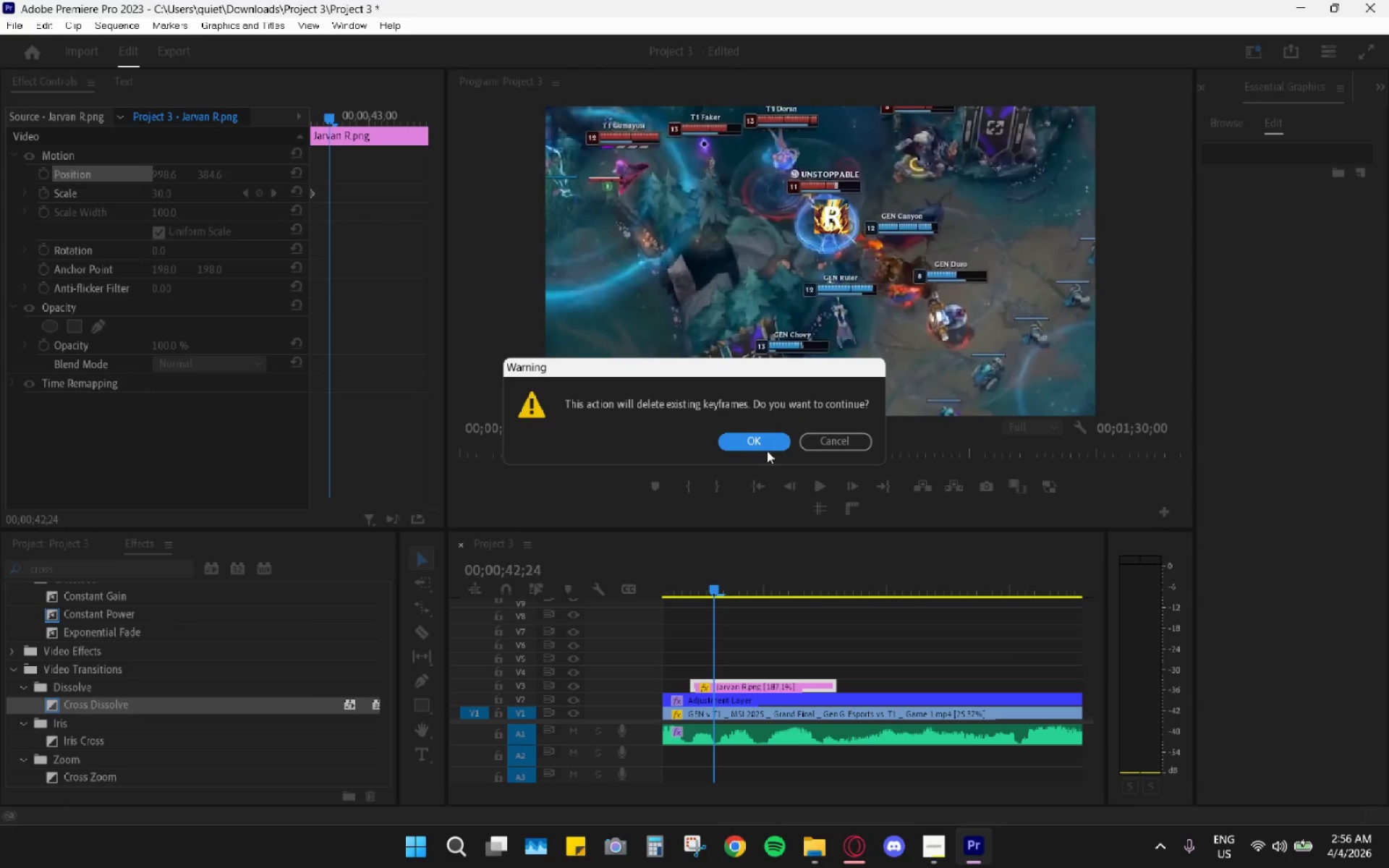 
left_click([760, 439])
 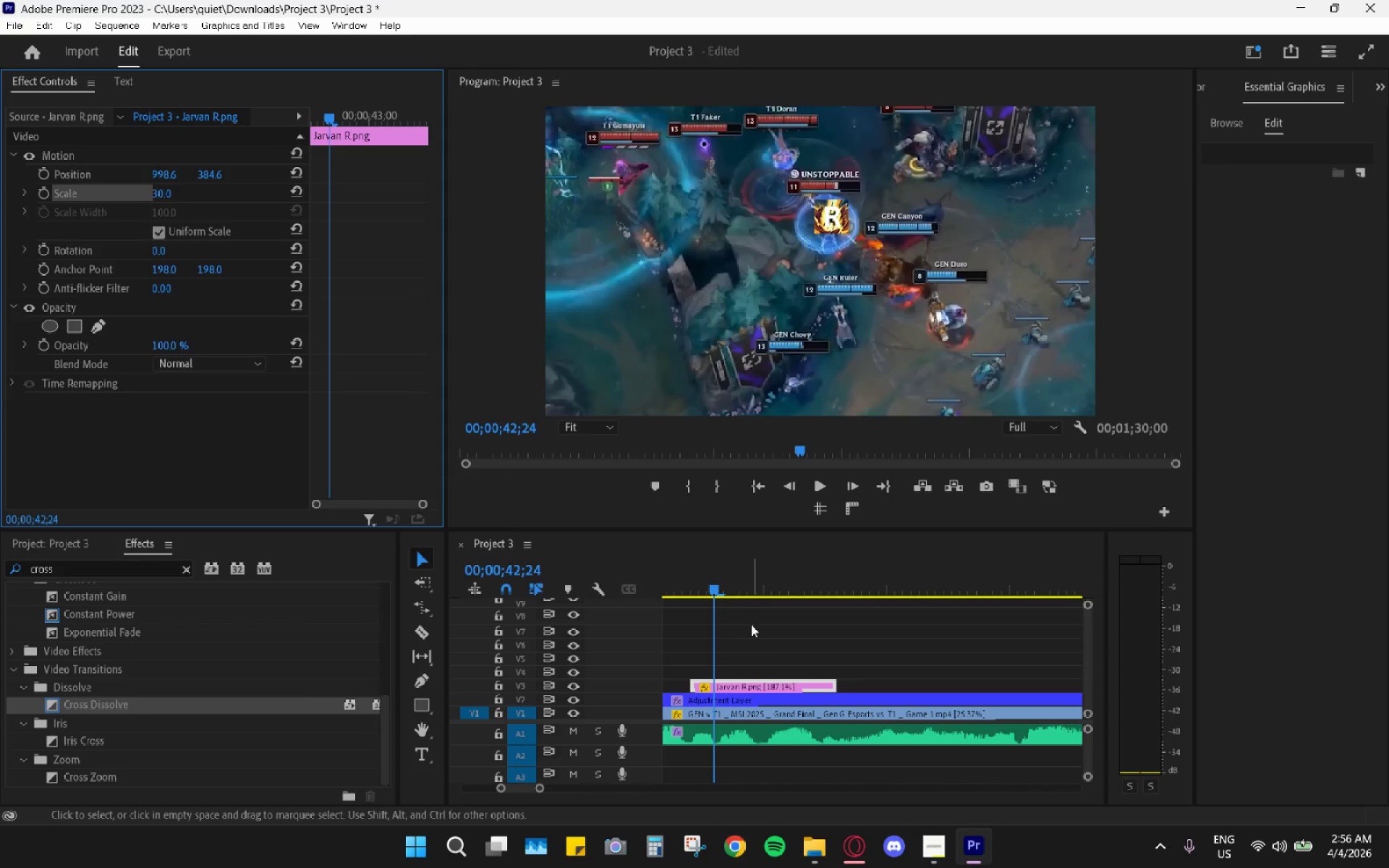 
left_click_drag(start_coordinate=[718, 596], to_coordinate=[690, 588])
 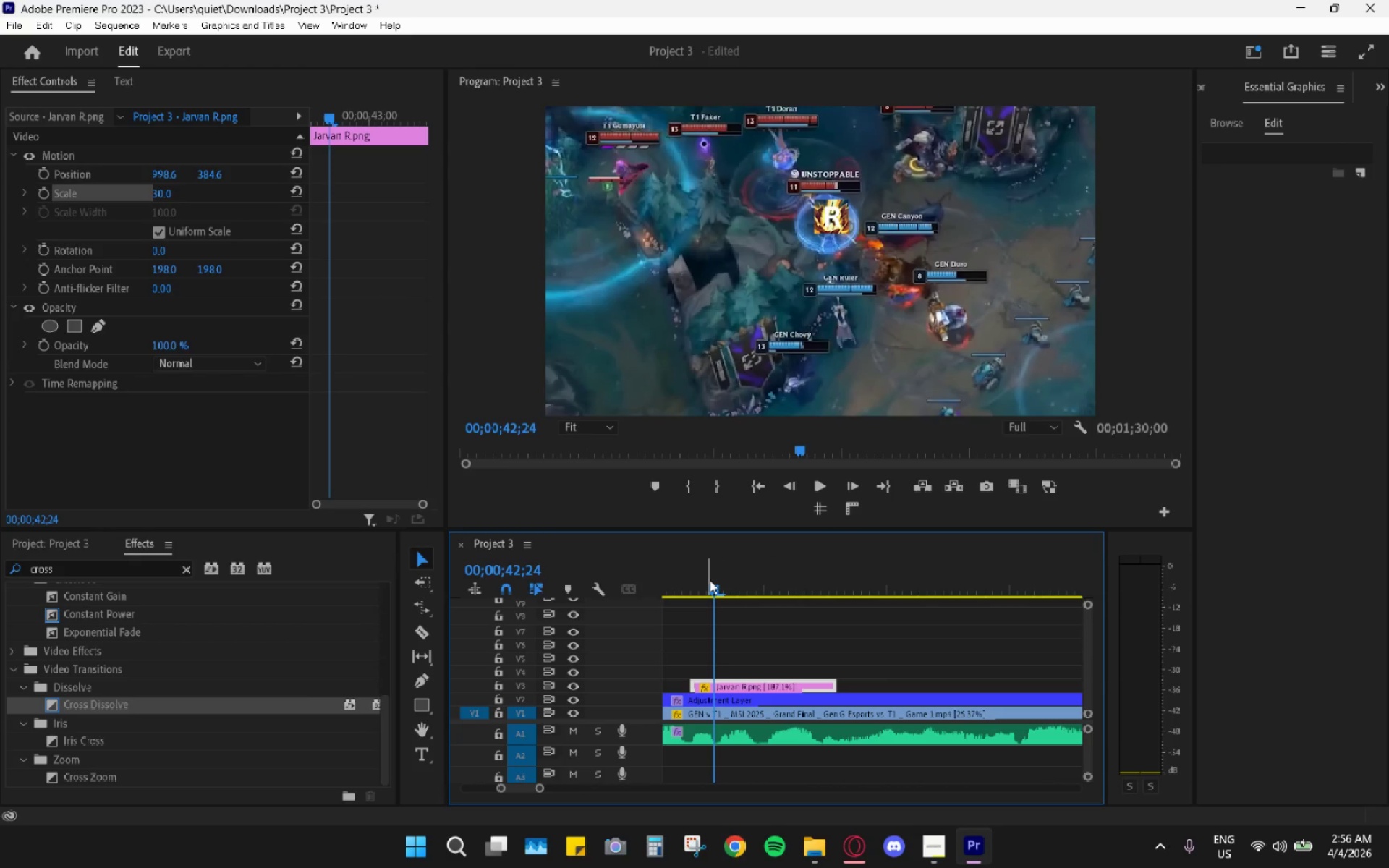 
left_click_drag(start_coordinate=[713, 582], to_coordinate=[699, 590])
 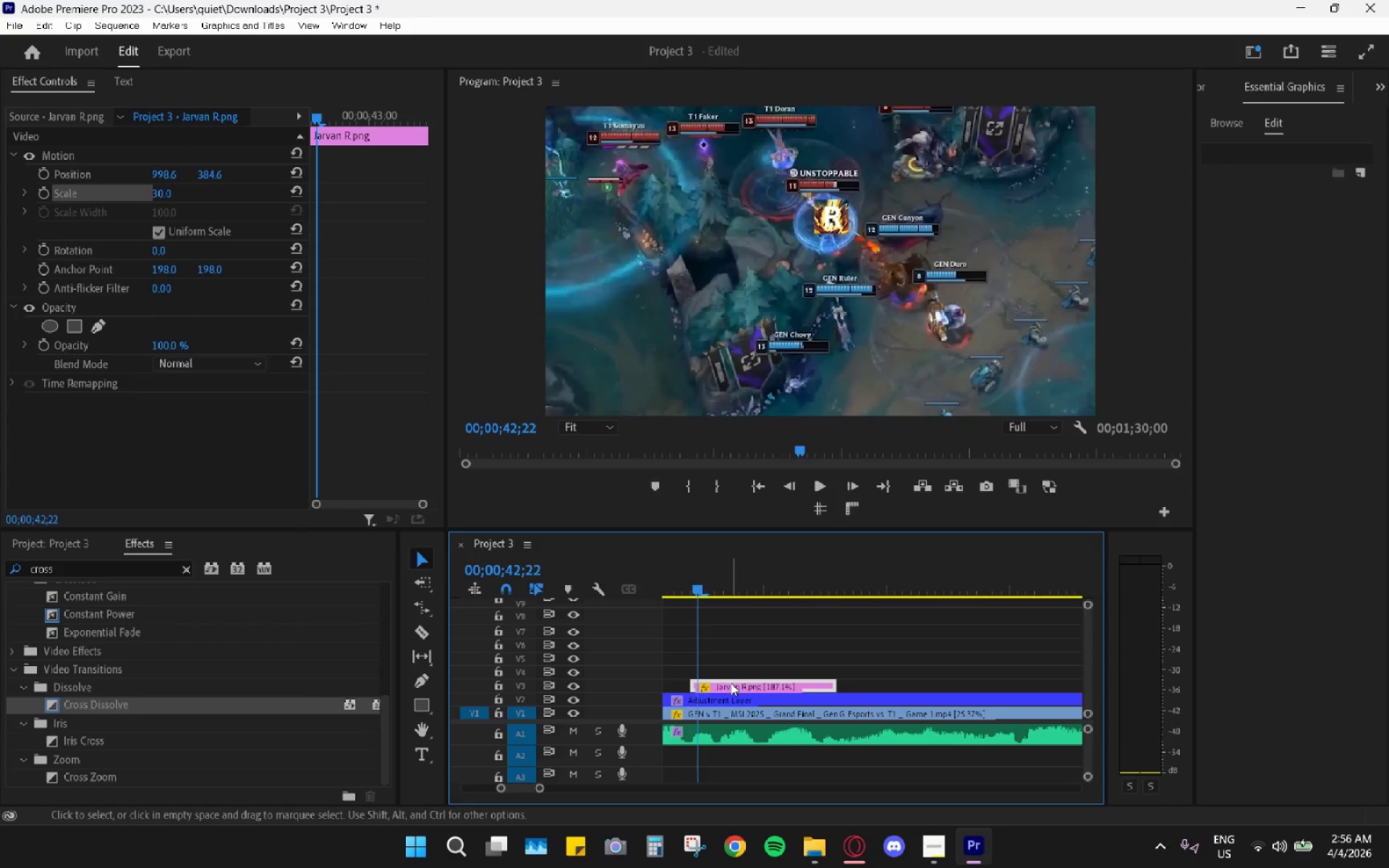 
right_click([731, 683])
 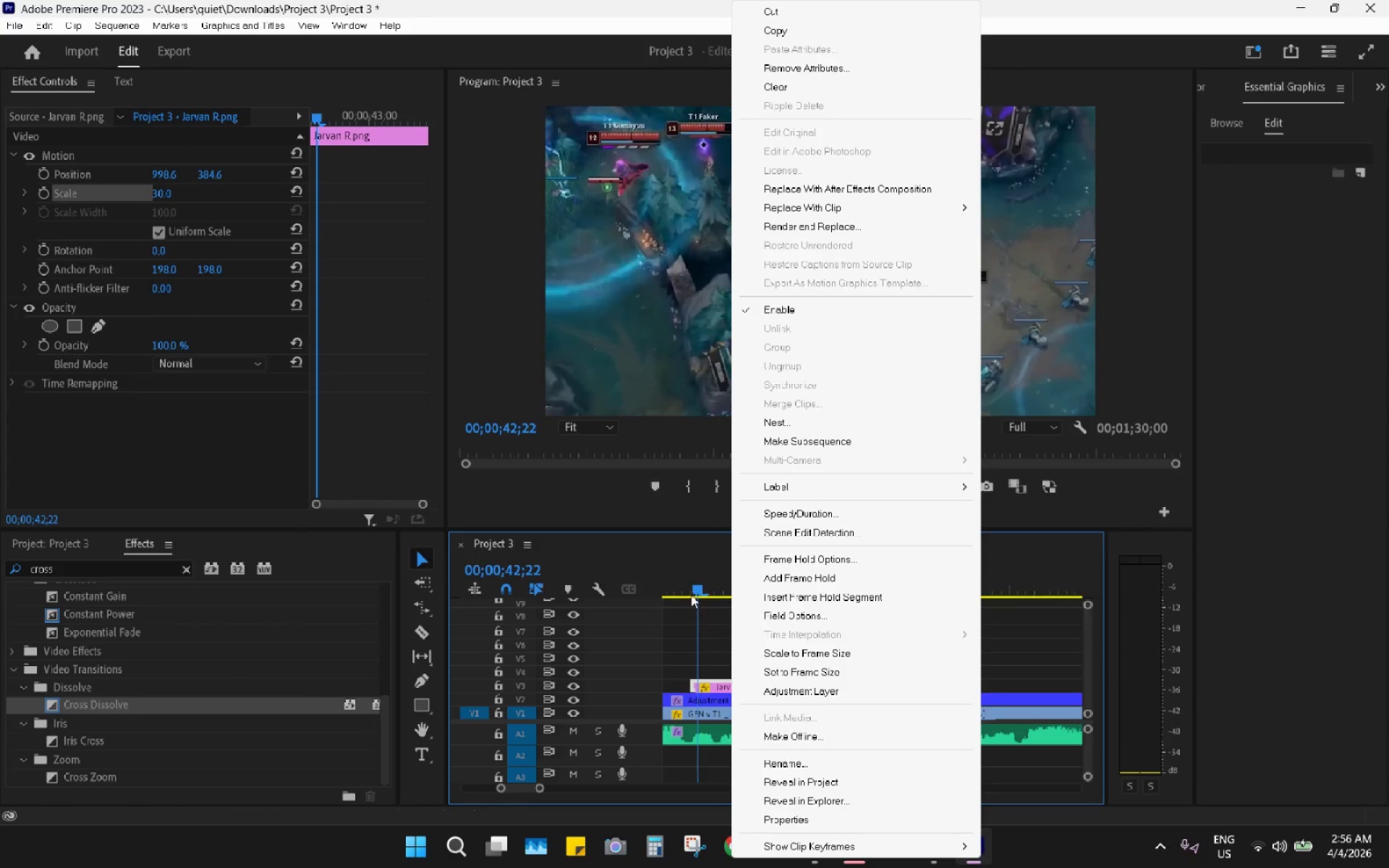 
left_click_drag(start_coordinate=[700, 583], to_coordinate=[694, 581])
 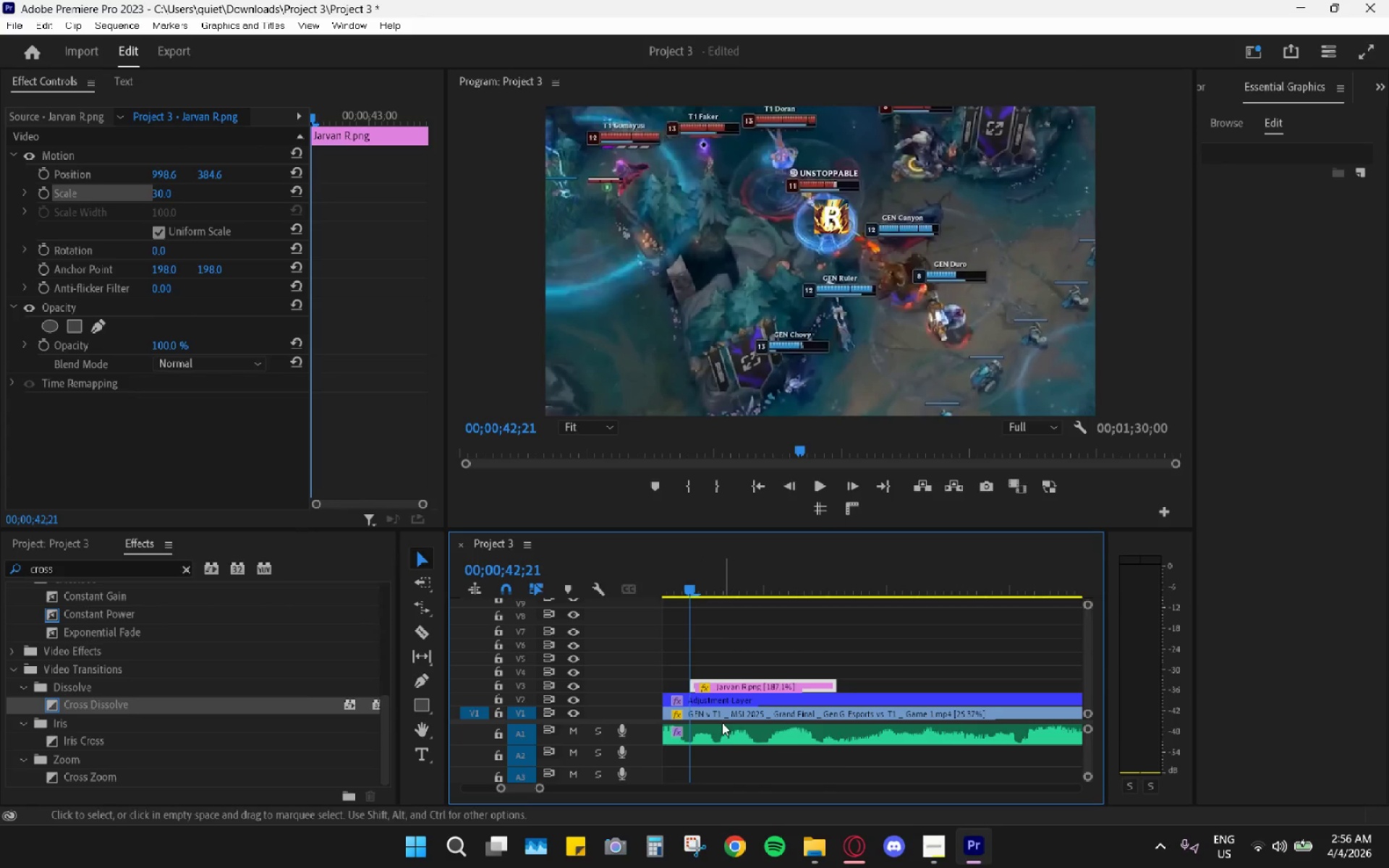 
key(C)
 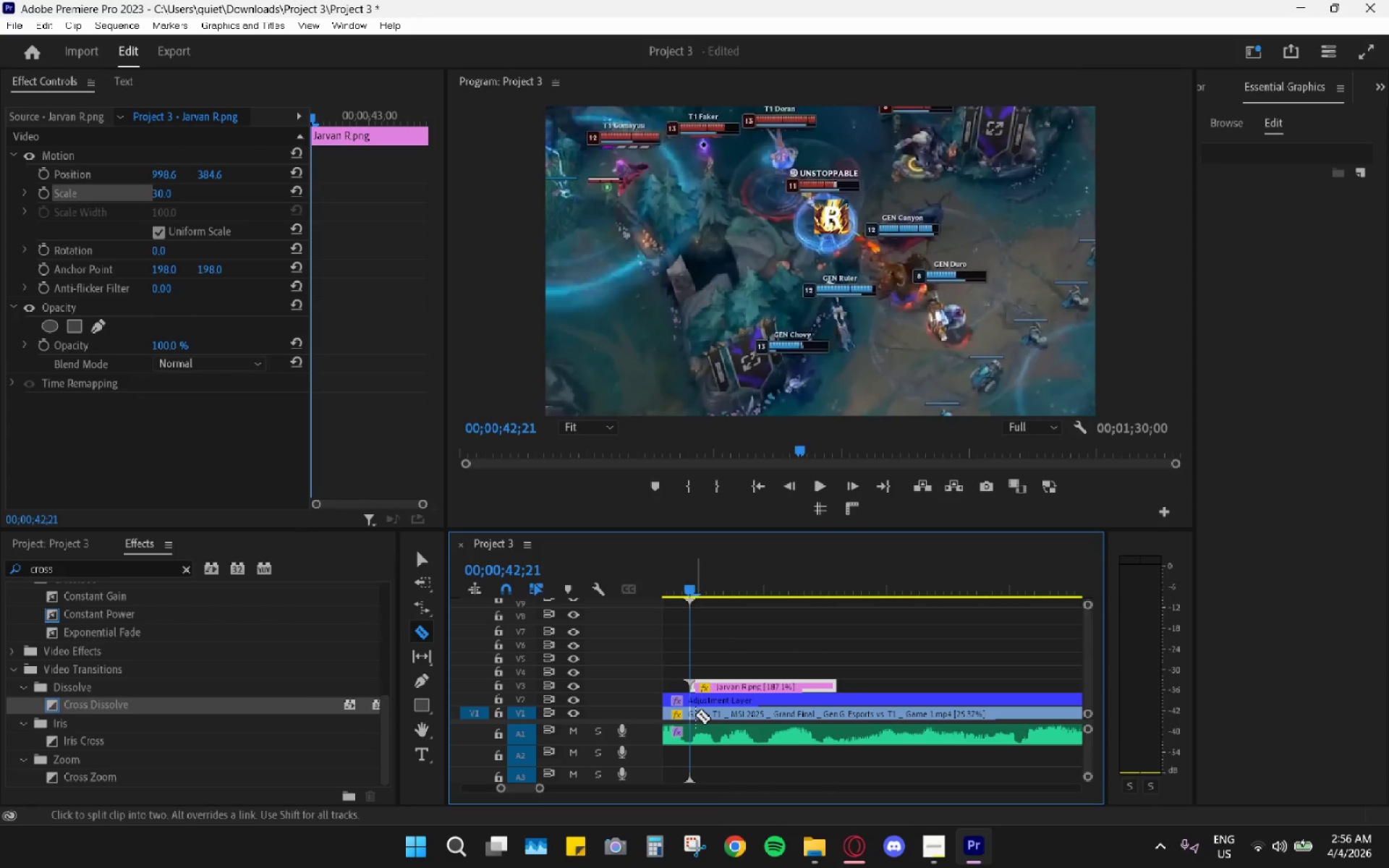 
left_click_drag(start_coordinate=[691, 712], to_coordinate=[700, 712])
 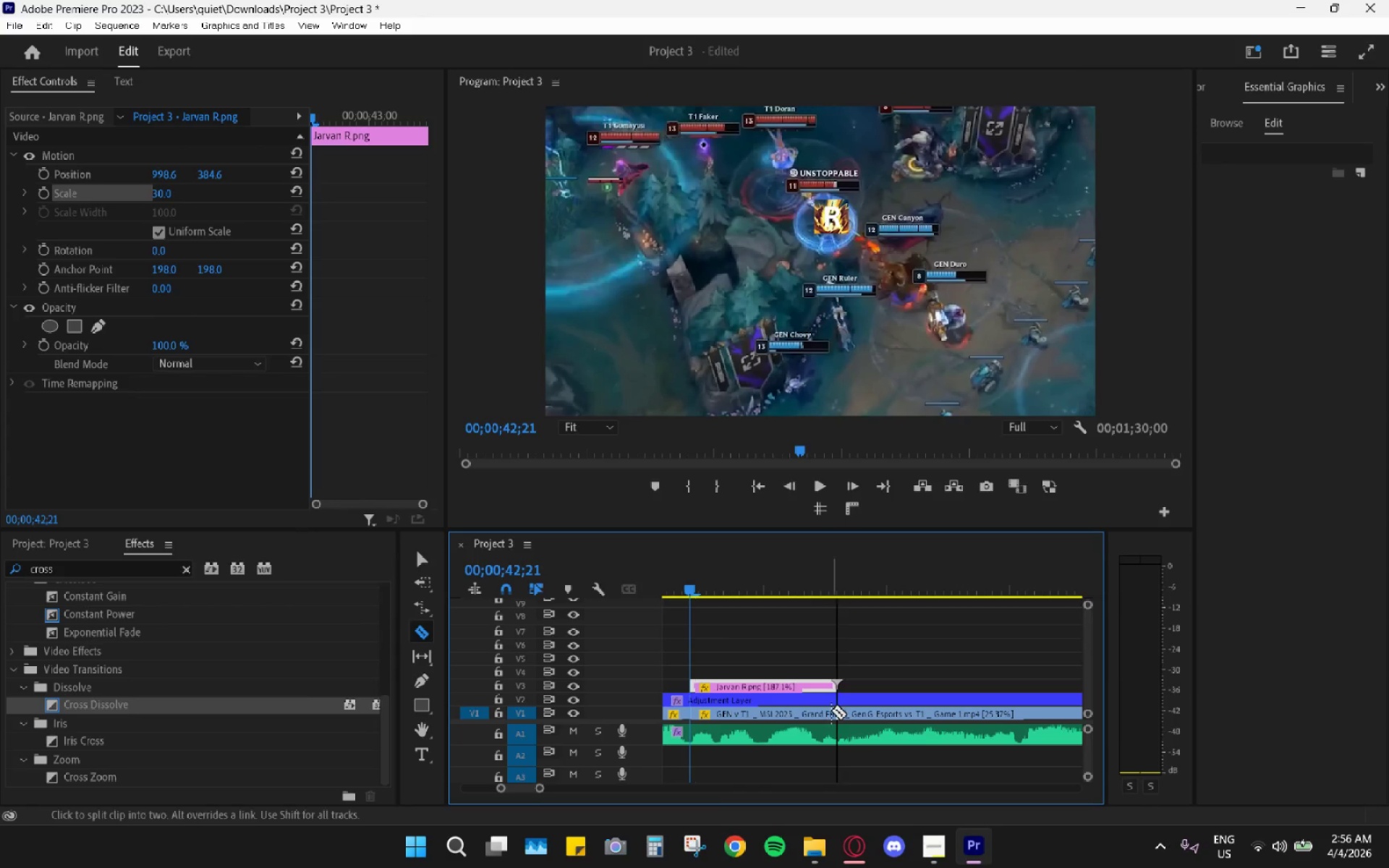 
left_click([833, 711])
 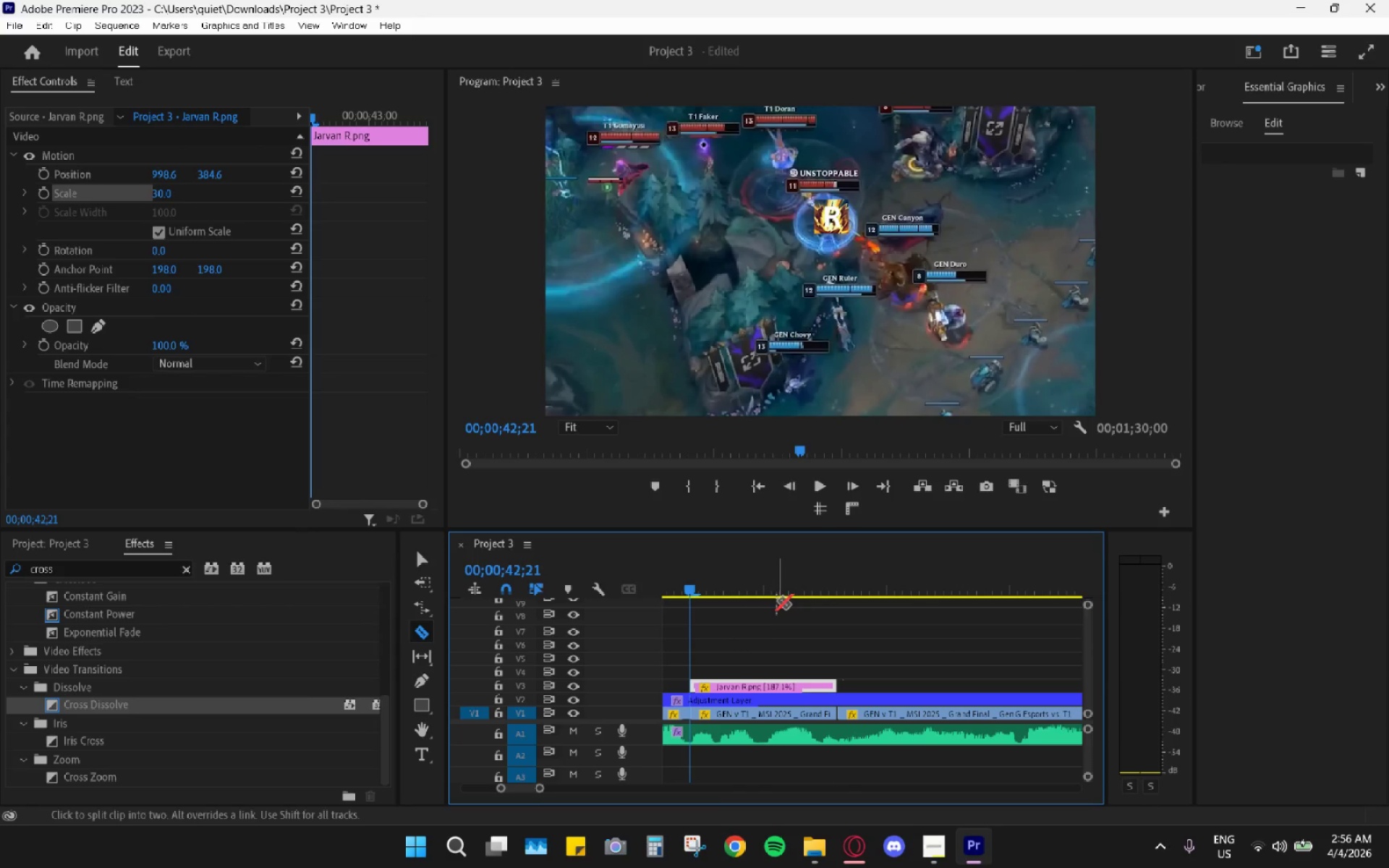 
key(V)
 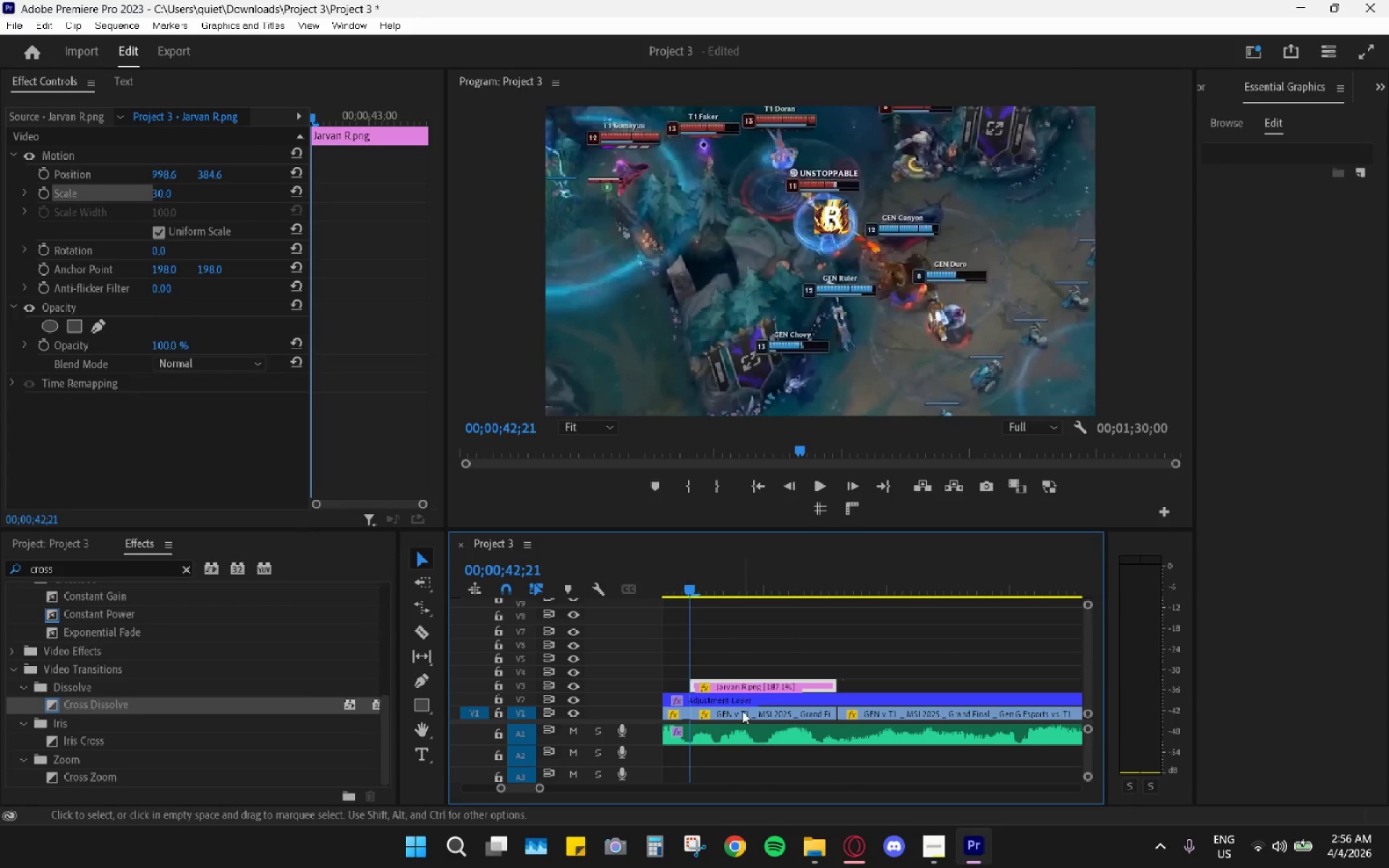 
left_click([742, 711])
 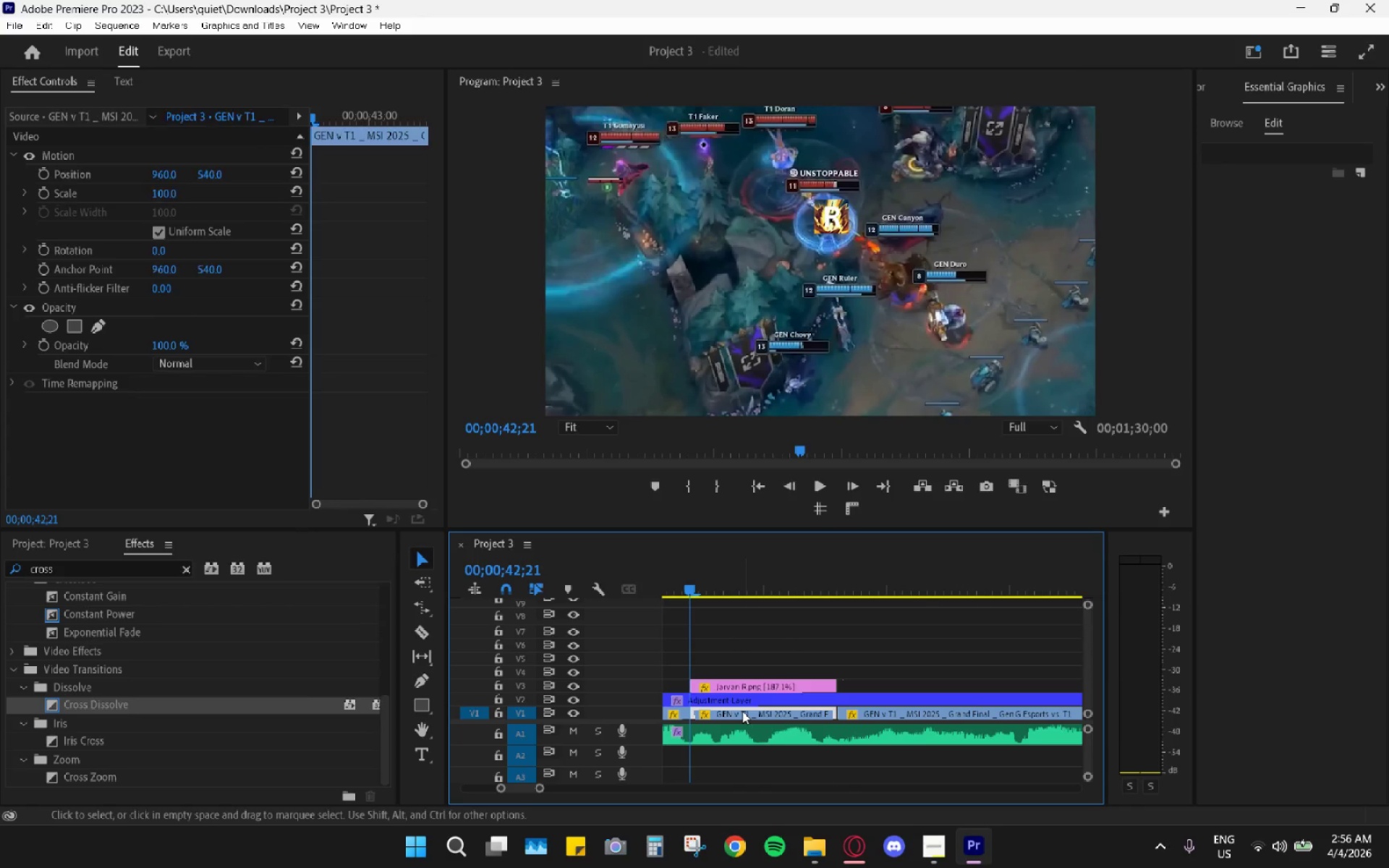 
right_click([742, 711])
 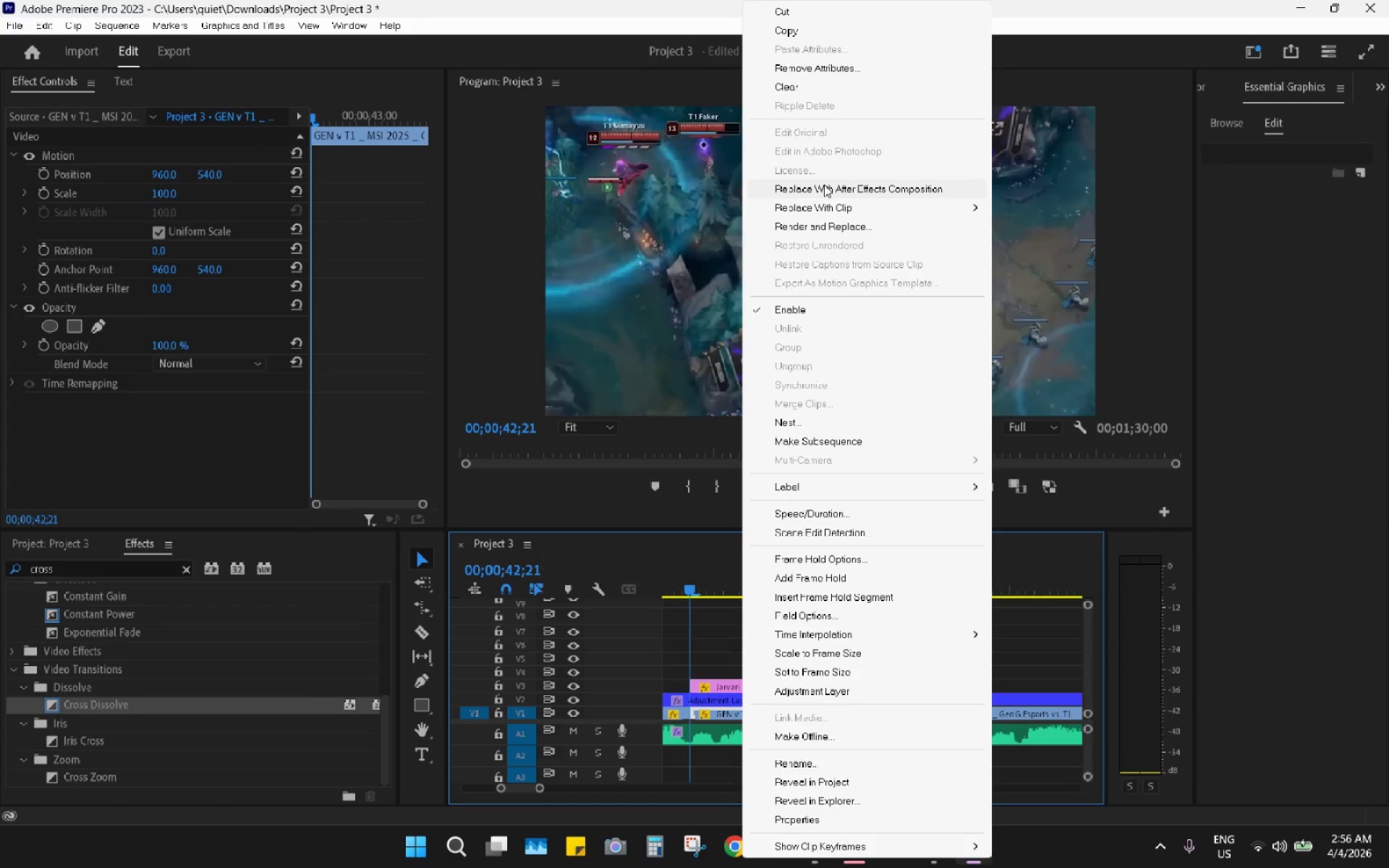 
left_click([825, 184])
 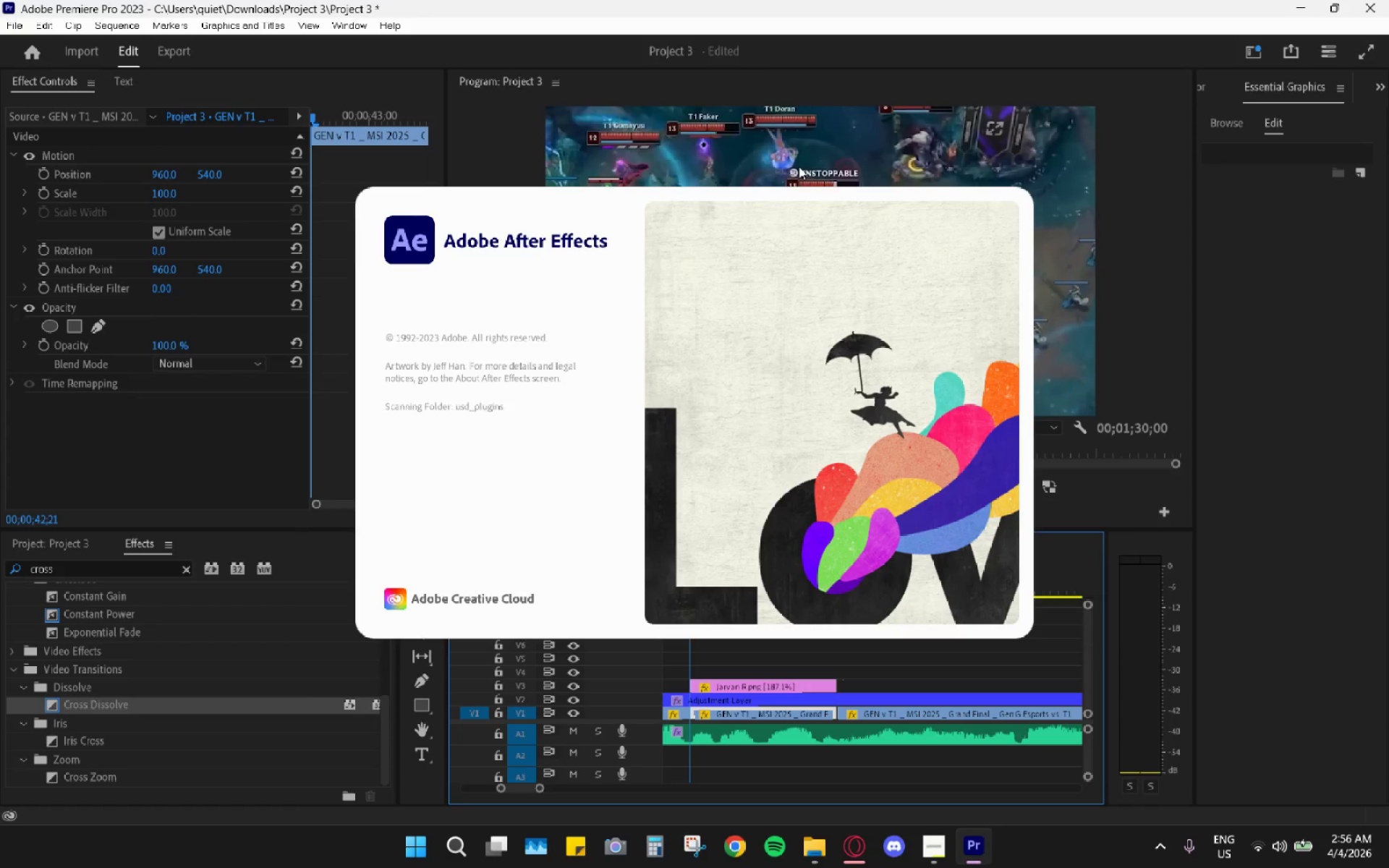 
wait(11.28)
 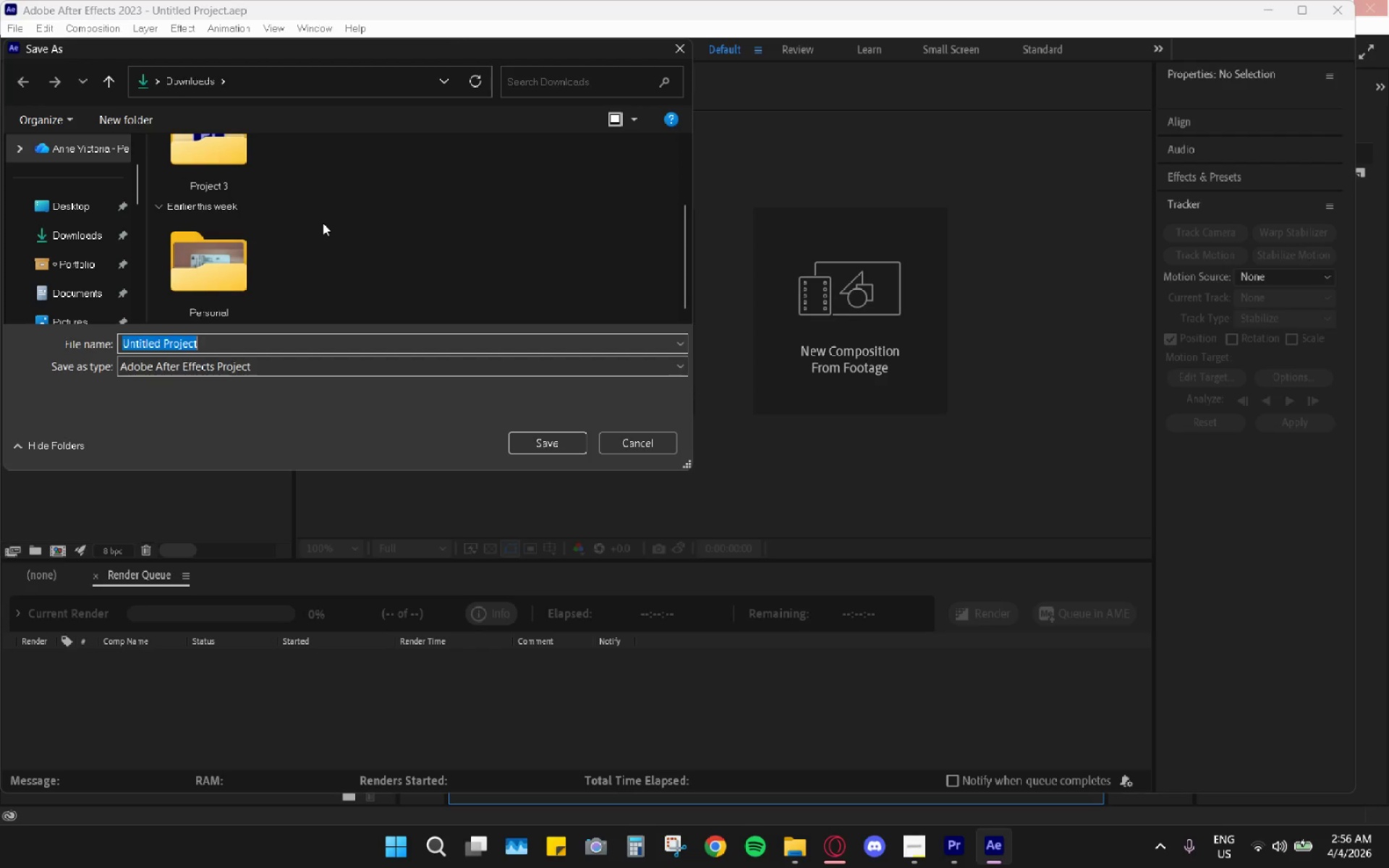 
right_click([323, 223])
 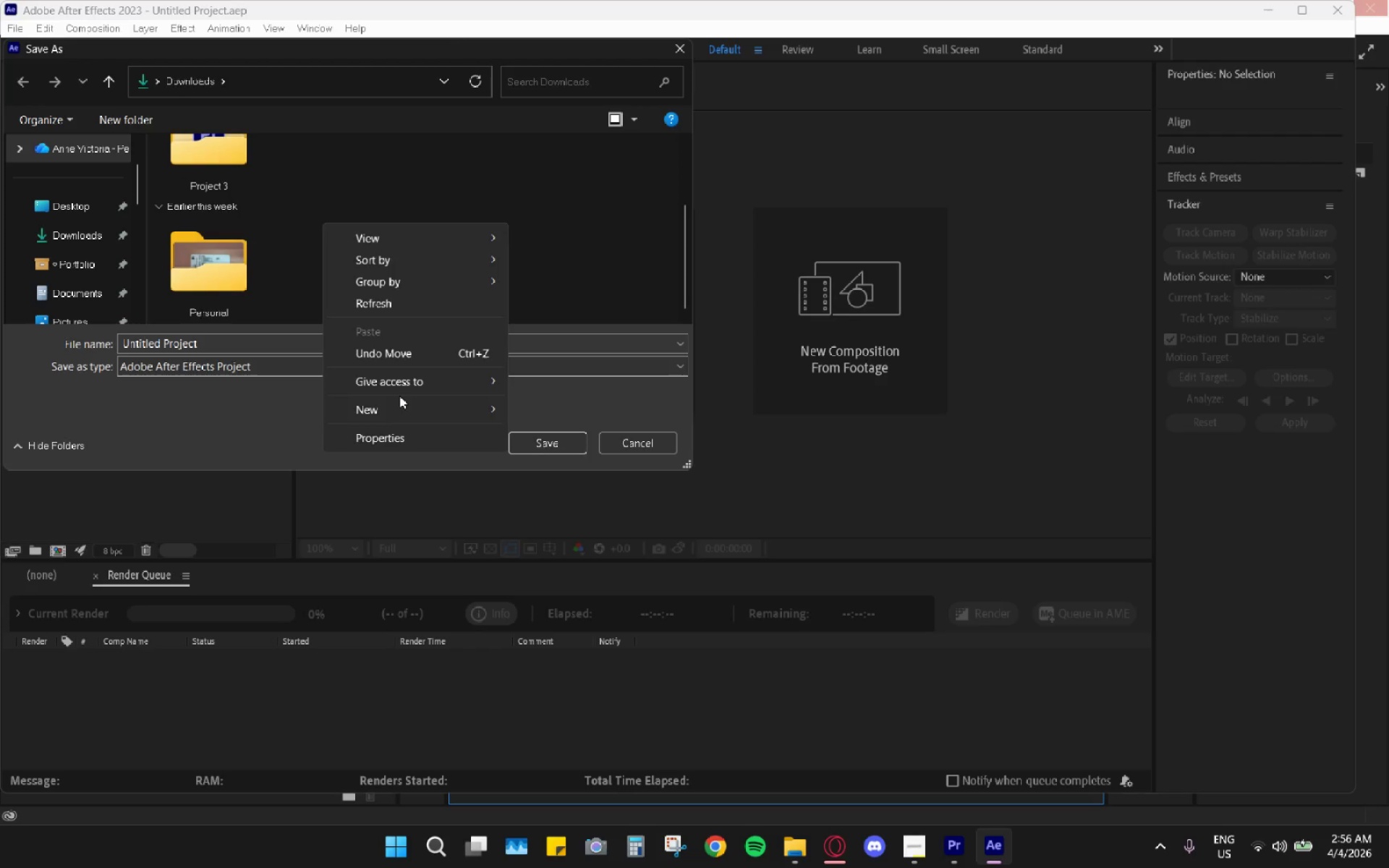 
scroll: coordinate [323, 223], scroll_direction: down, amount: 1.0
 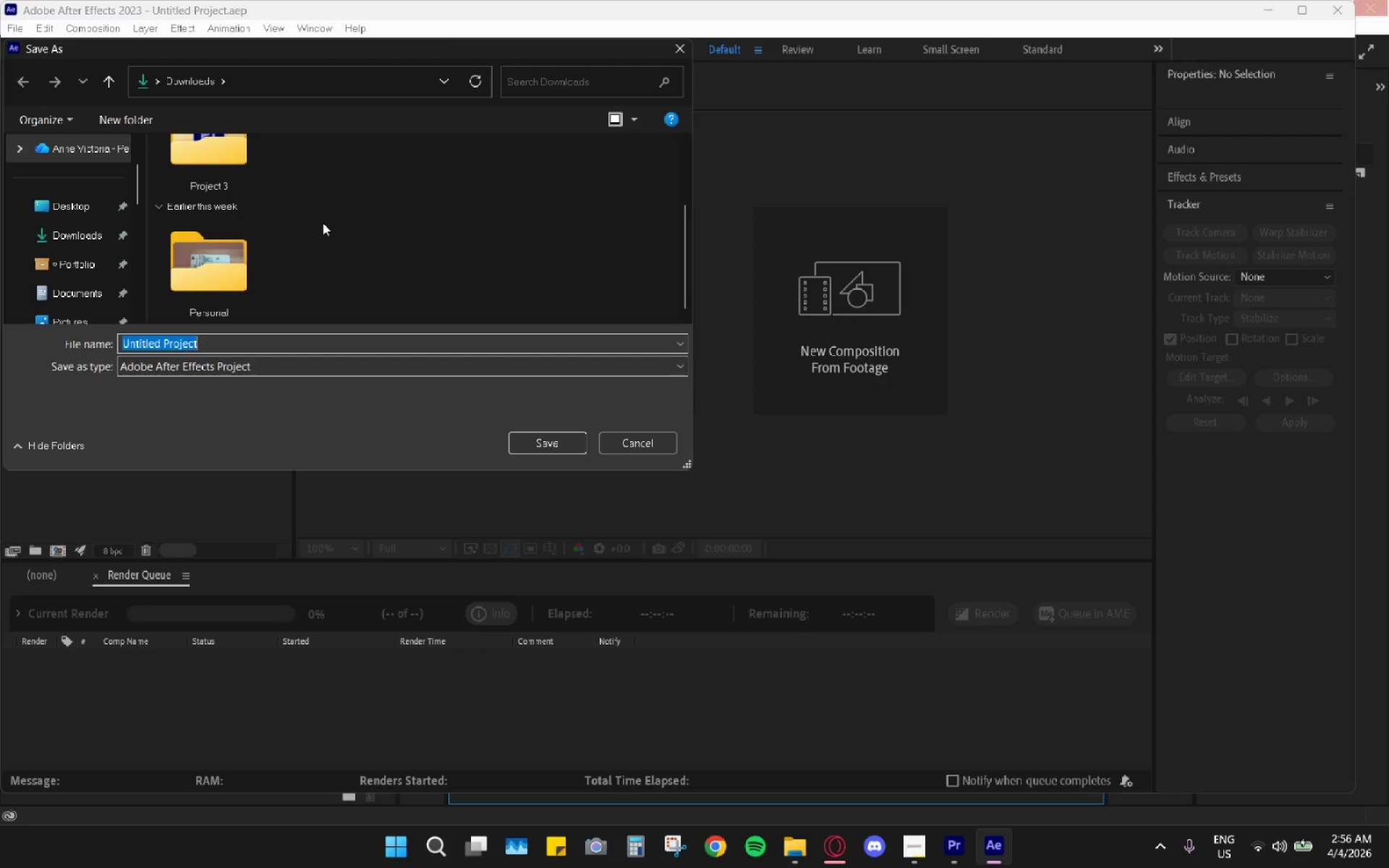 
left_click([408, 412])
 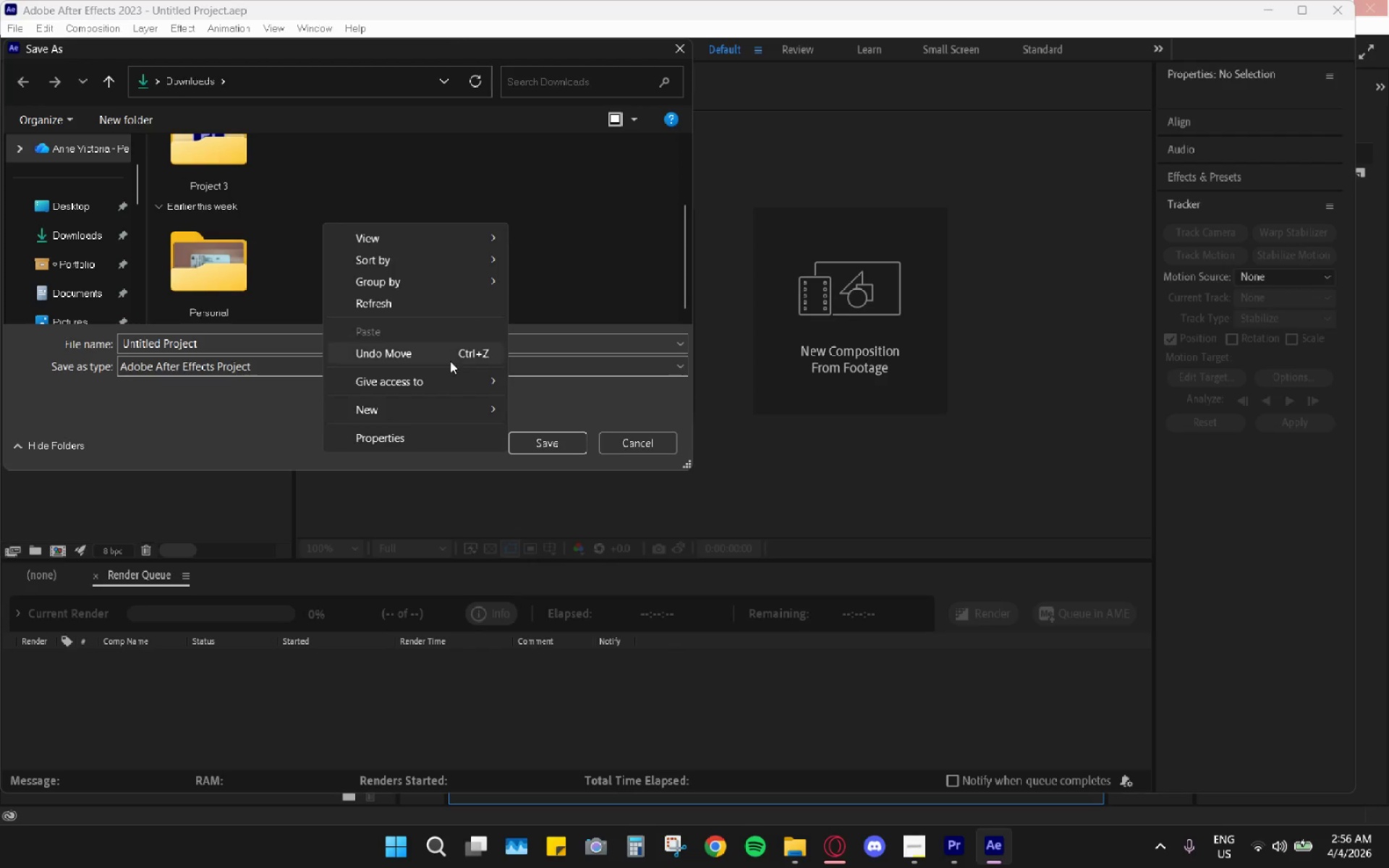 
left_click_drag(start_coordinate=[430, 406], to_coordinate=[431, 412])
 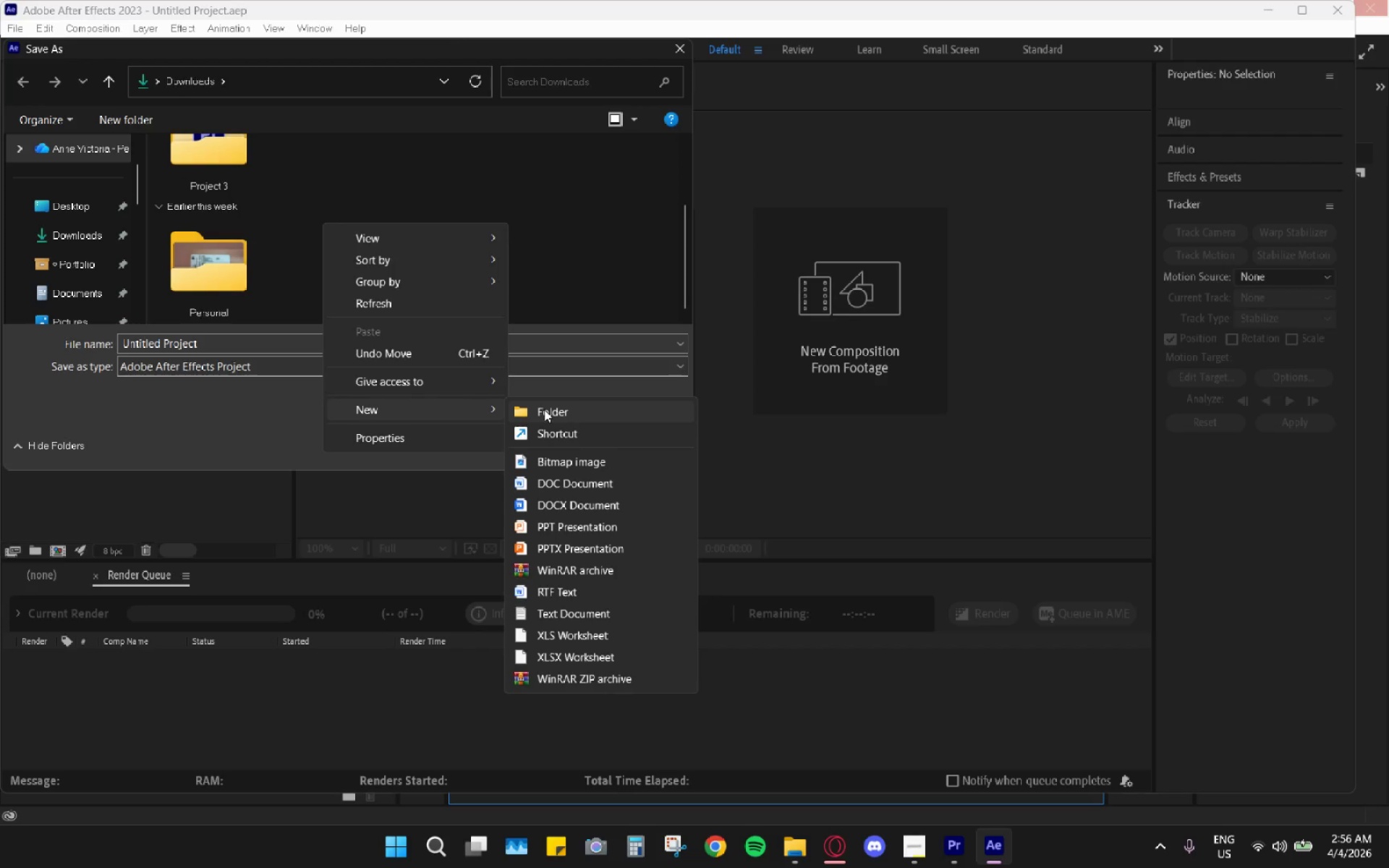 
left_click([544, 409])
 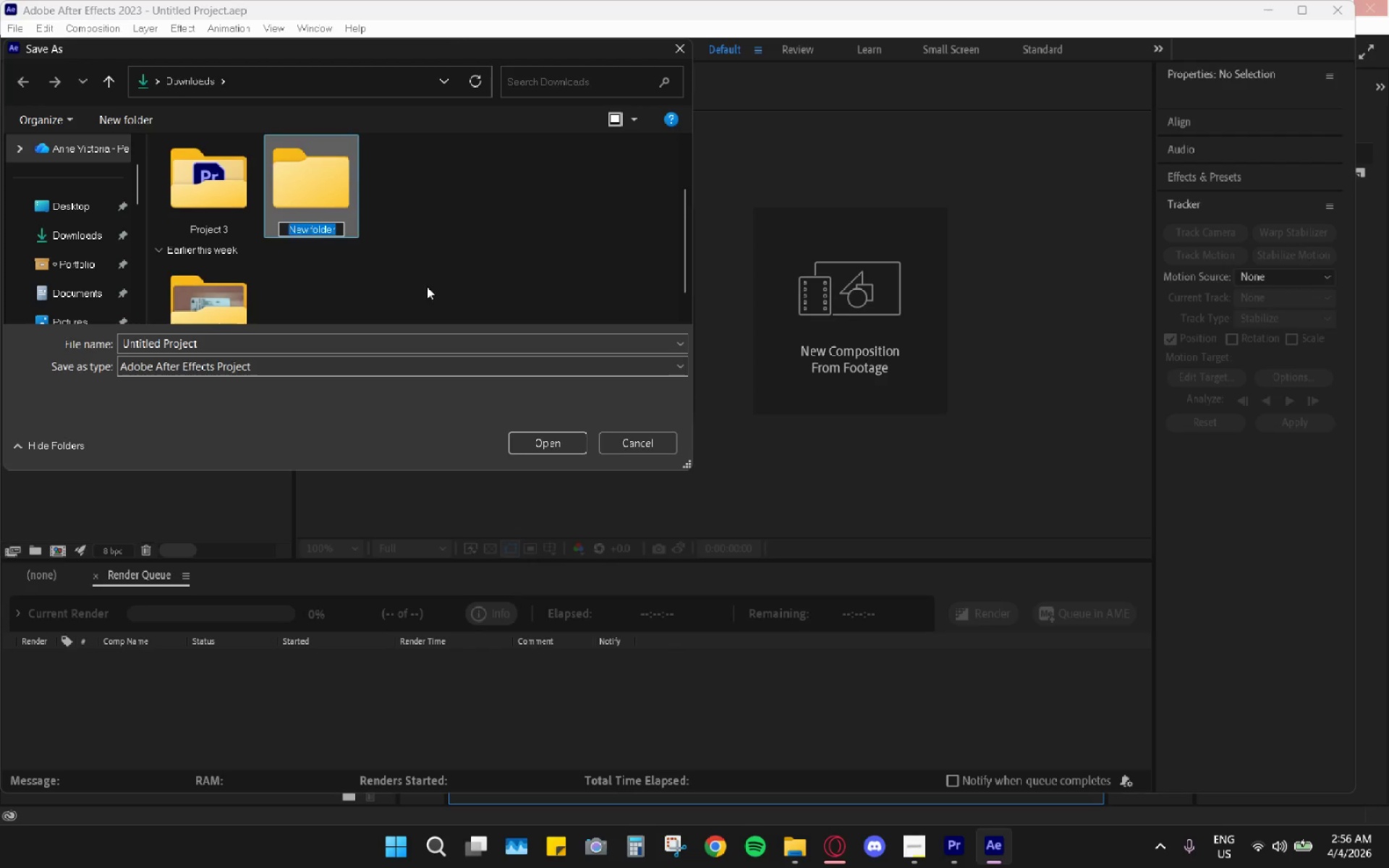 
double_click([327, 209])
 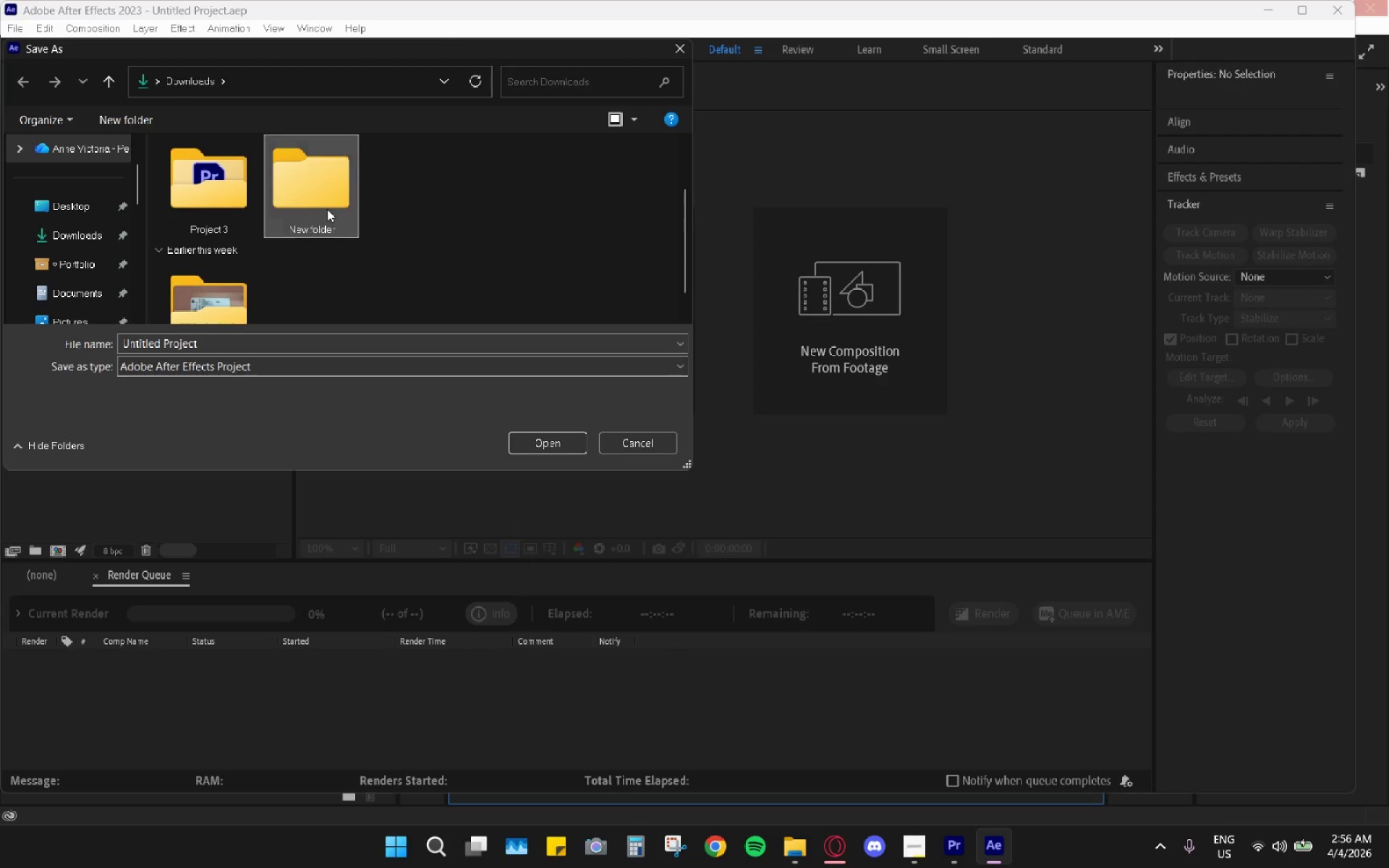 
triple_click([327, 209])
 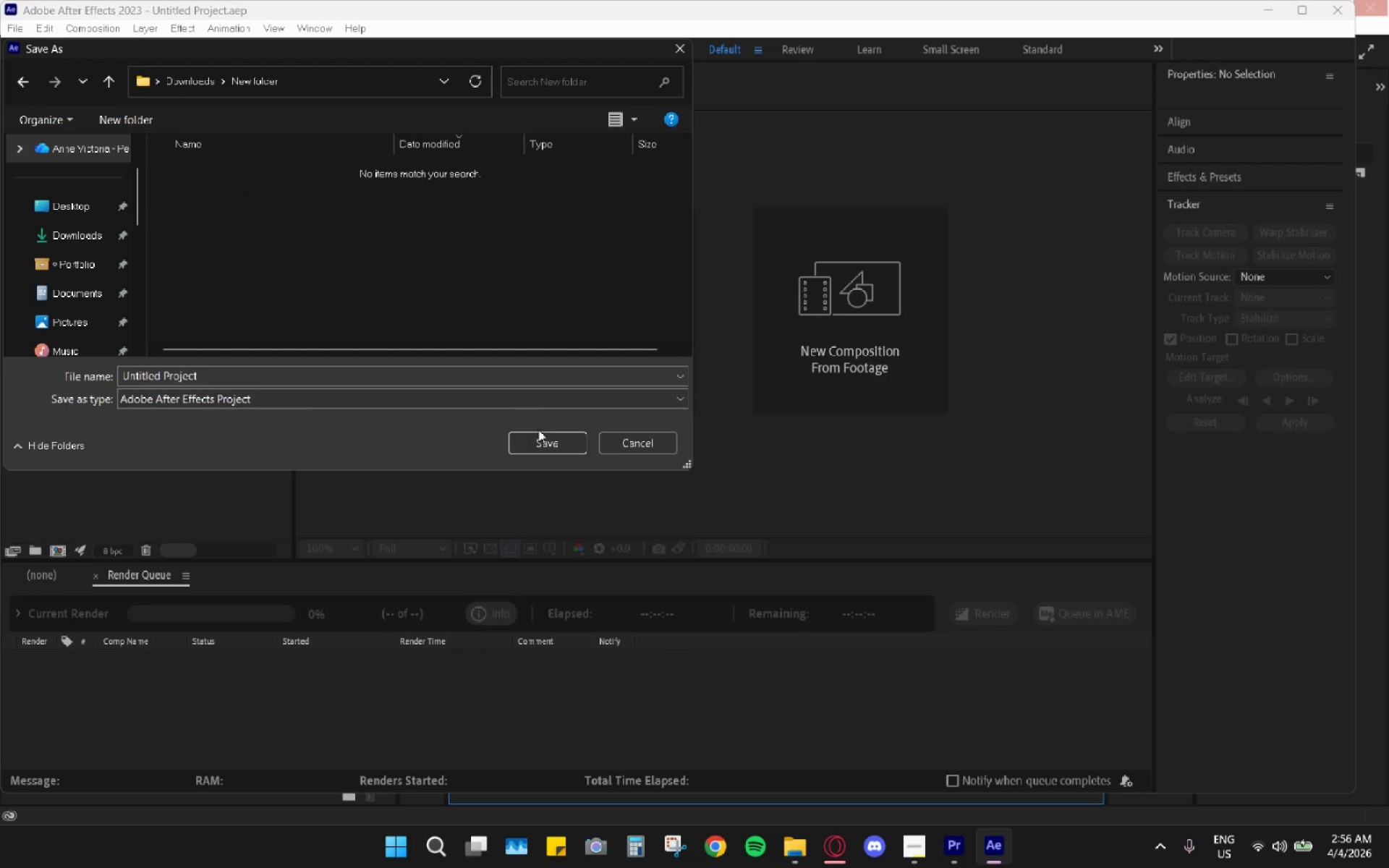 
left_click_drag(start_coordinate=[544, 436], to_coordinate=[545, 441])
 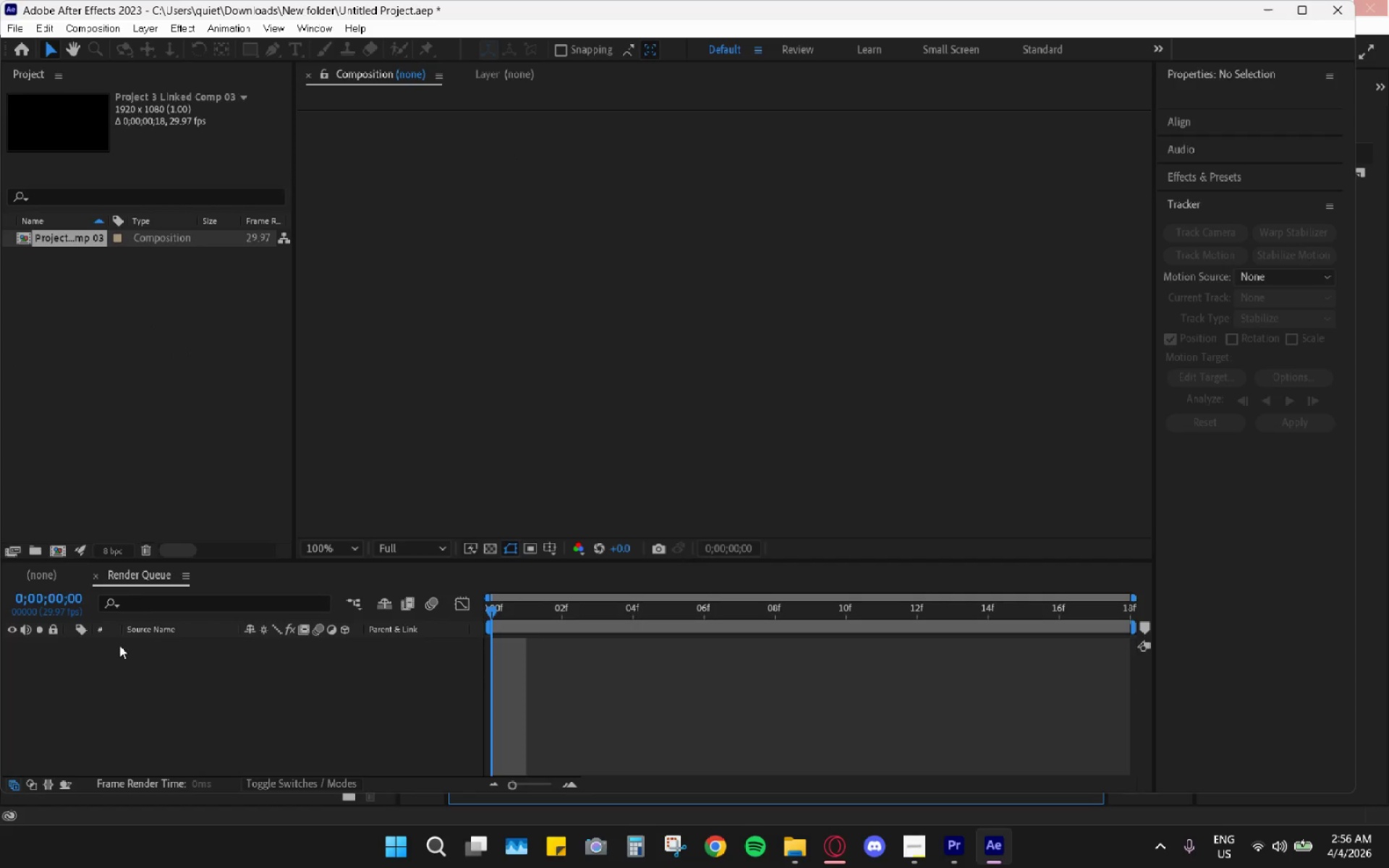 
left_click([149, 373])
 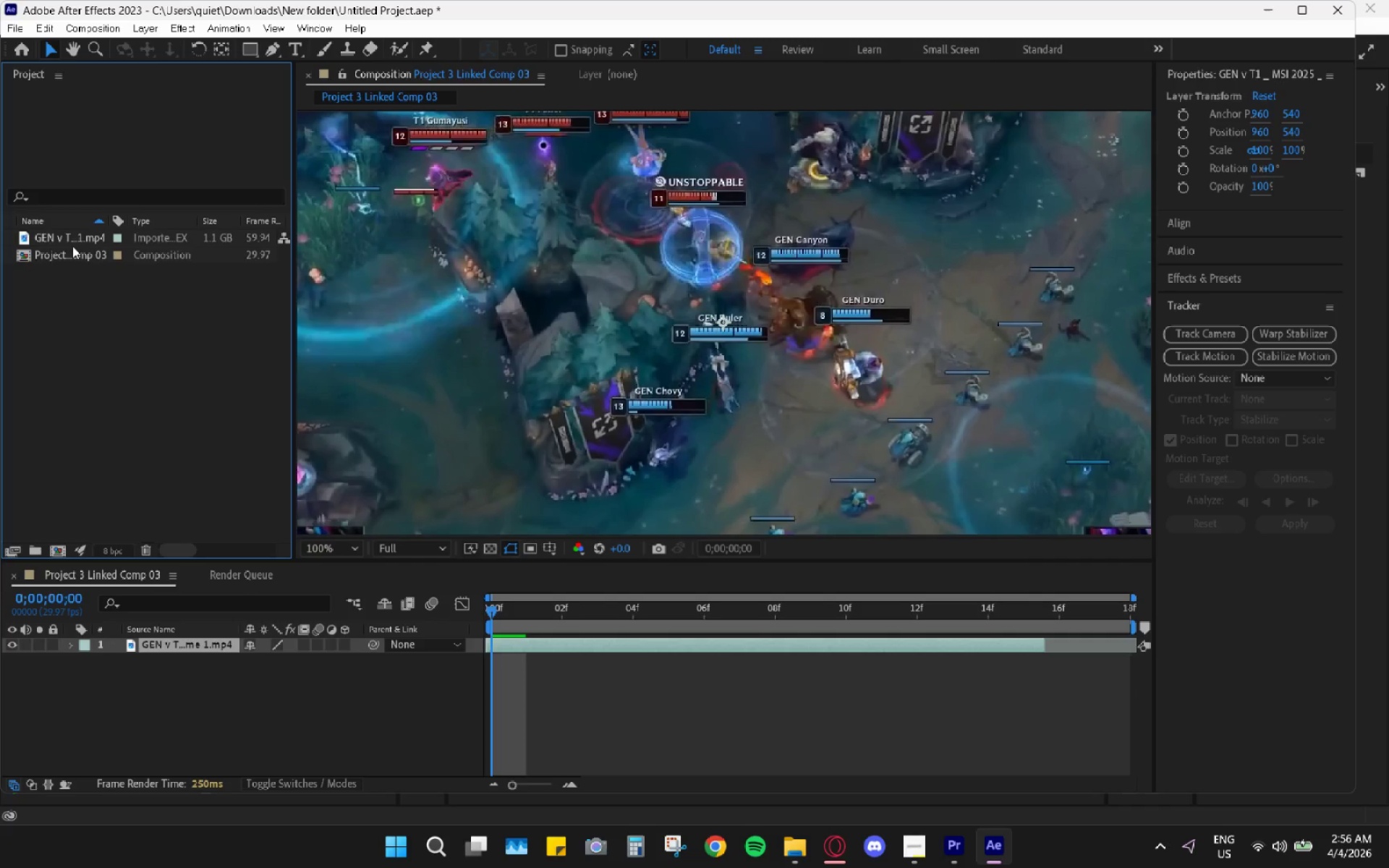 
left_click([70, 242])
 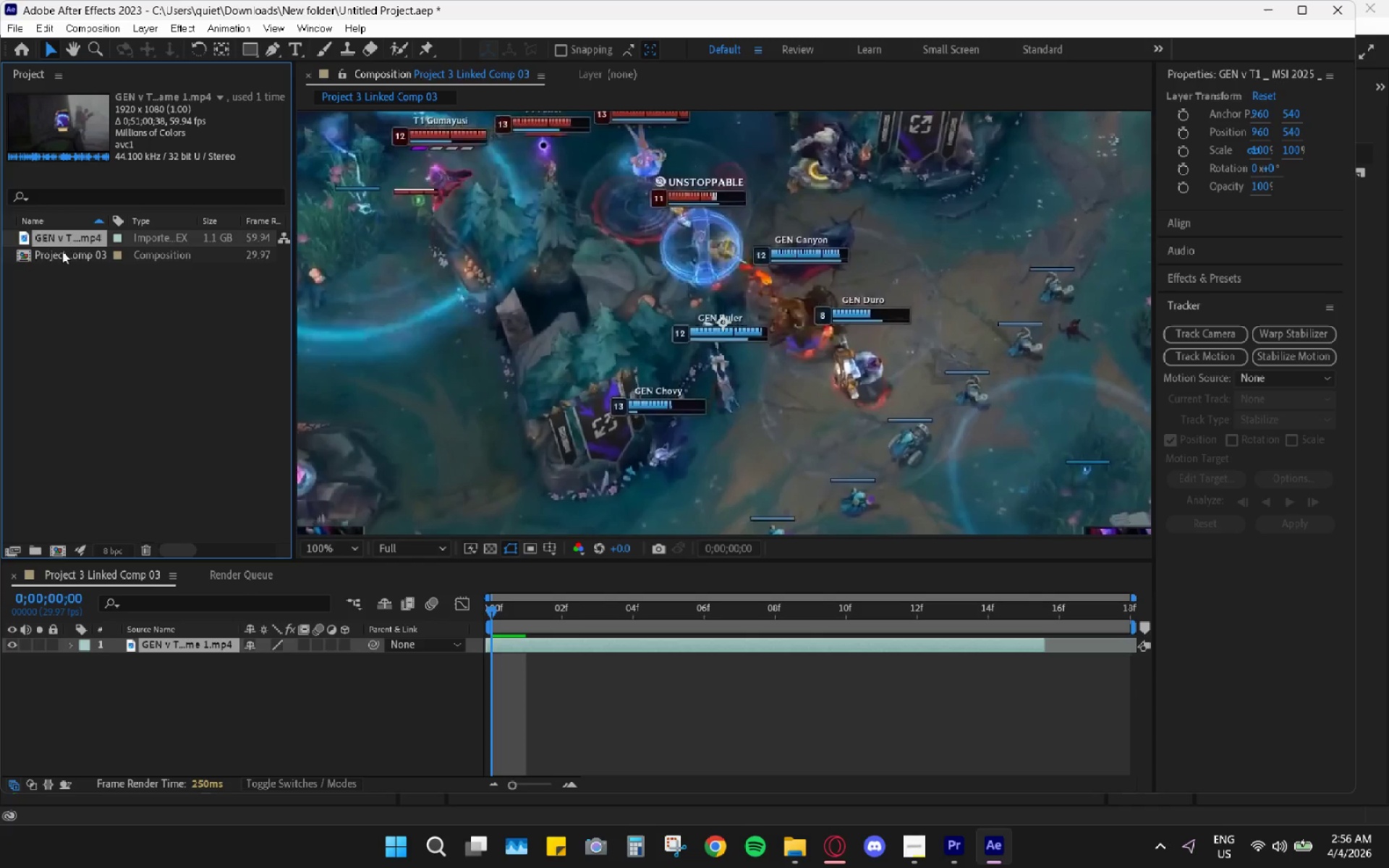 
left_click_drag(start_coordinate=[59, 257], to_coordinate=[91, 291])
 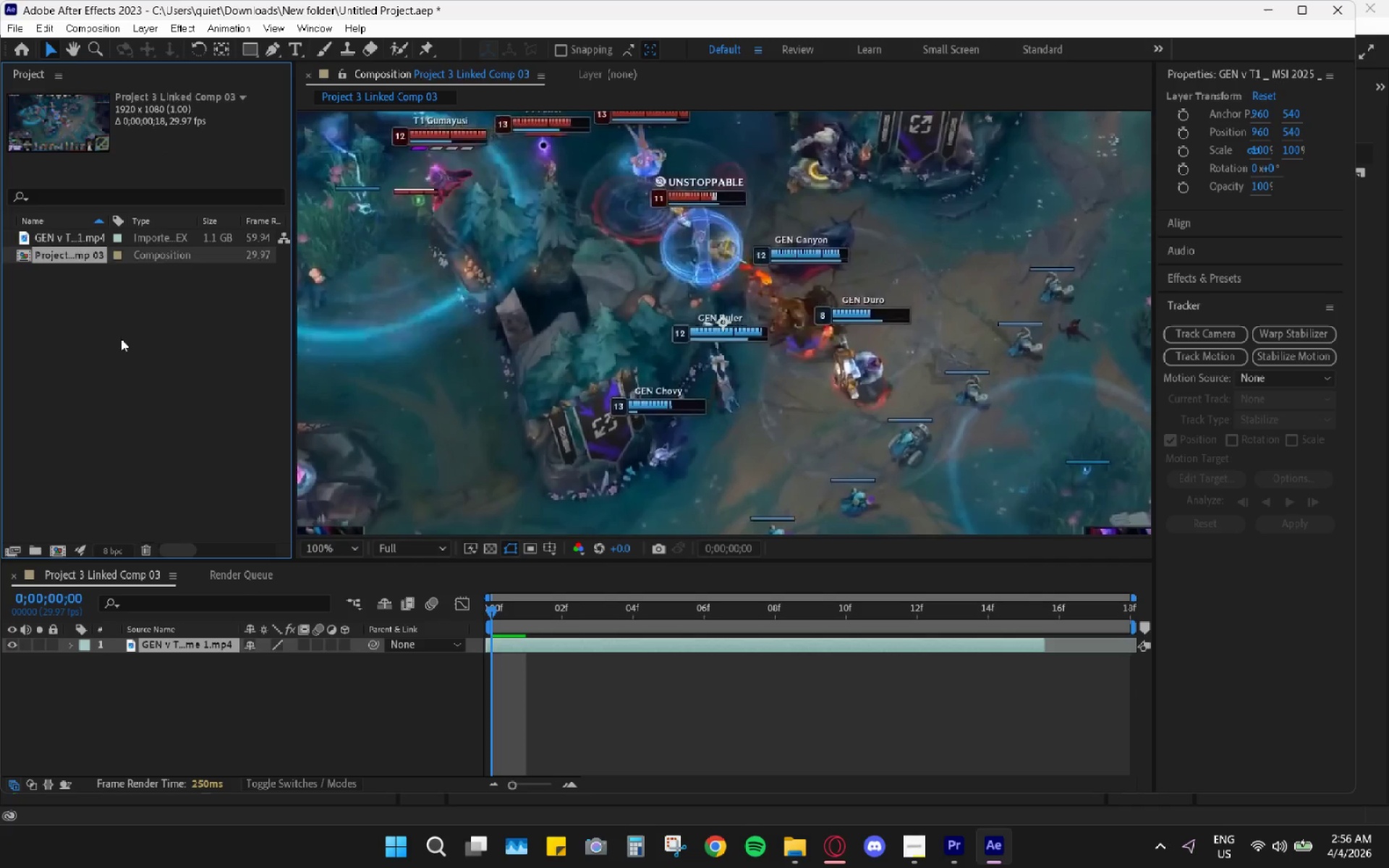 
left_click_drag(start_coordinate=[120, 338], to_coordinate=[122, 344])
 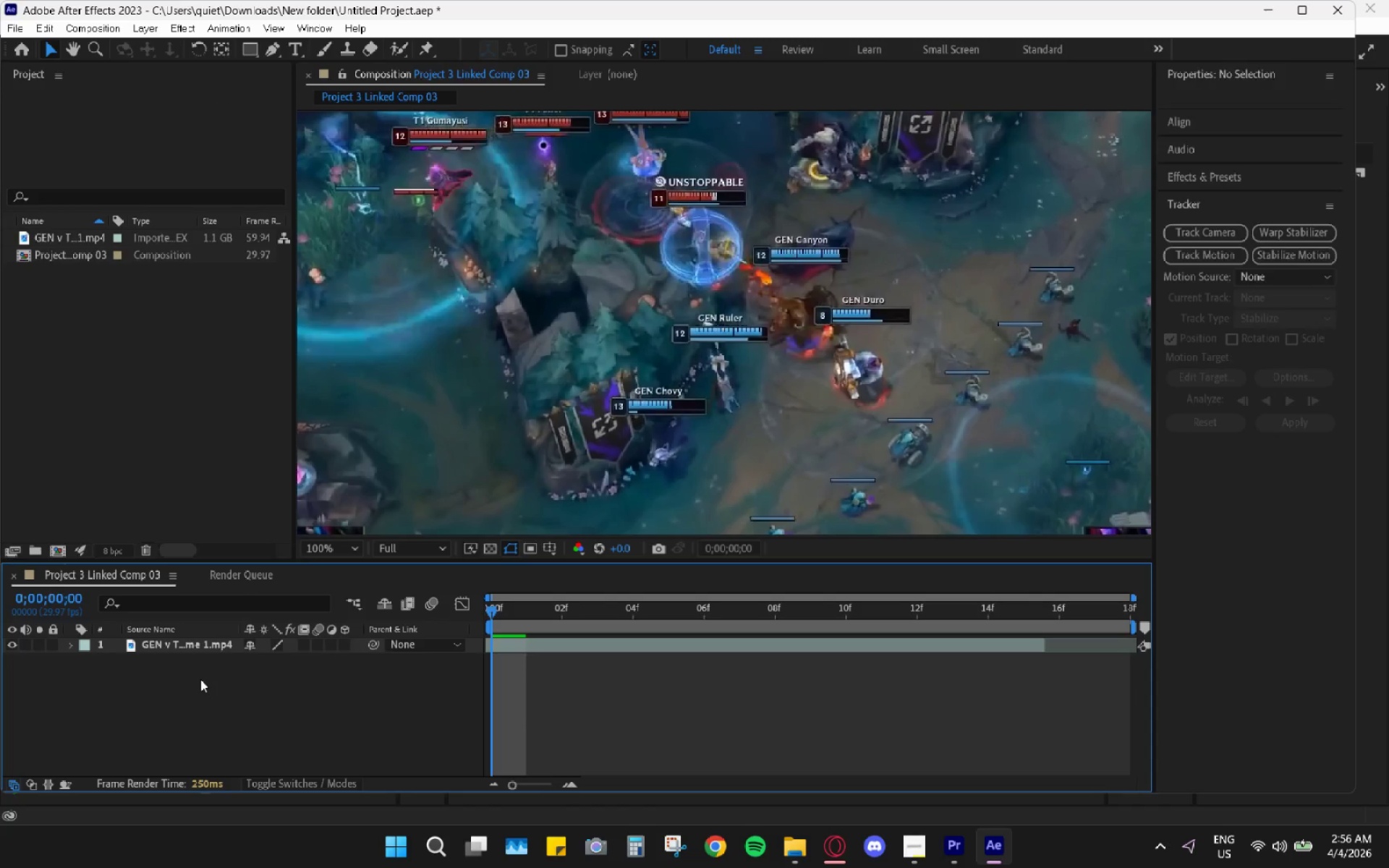 
triple_click([200, 680])
 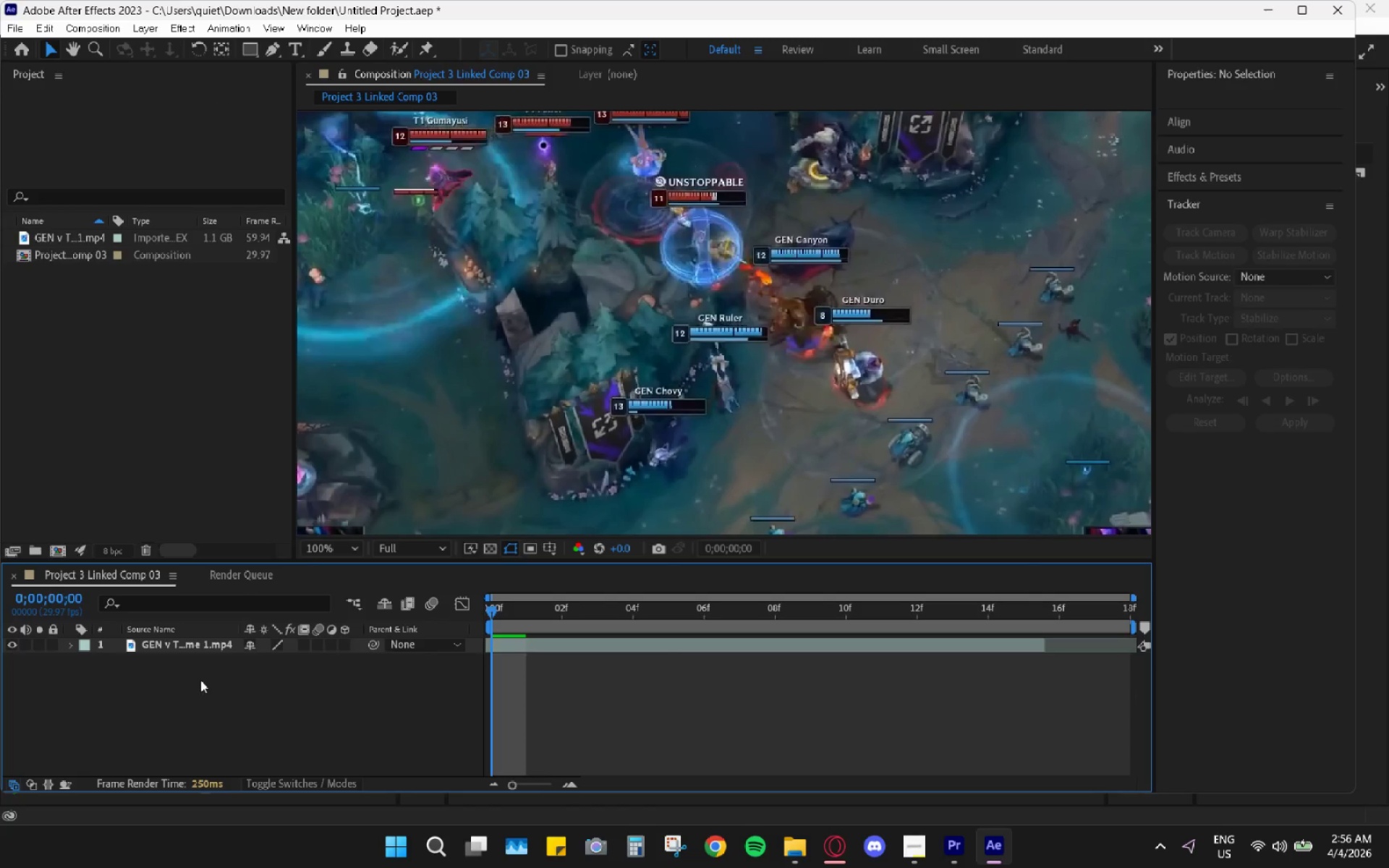 
triple_click([200, 680])
 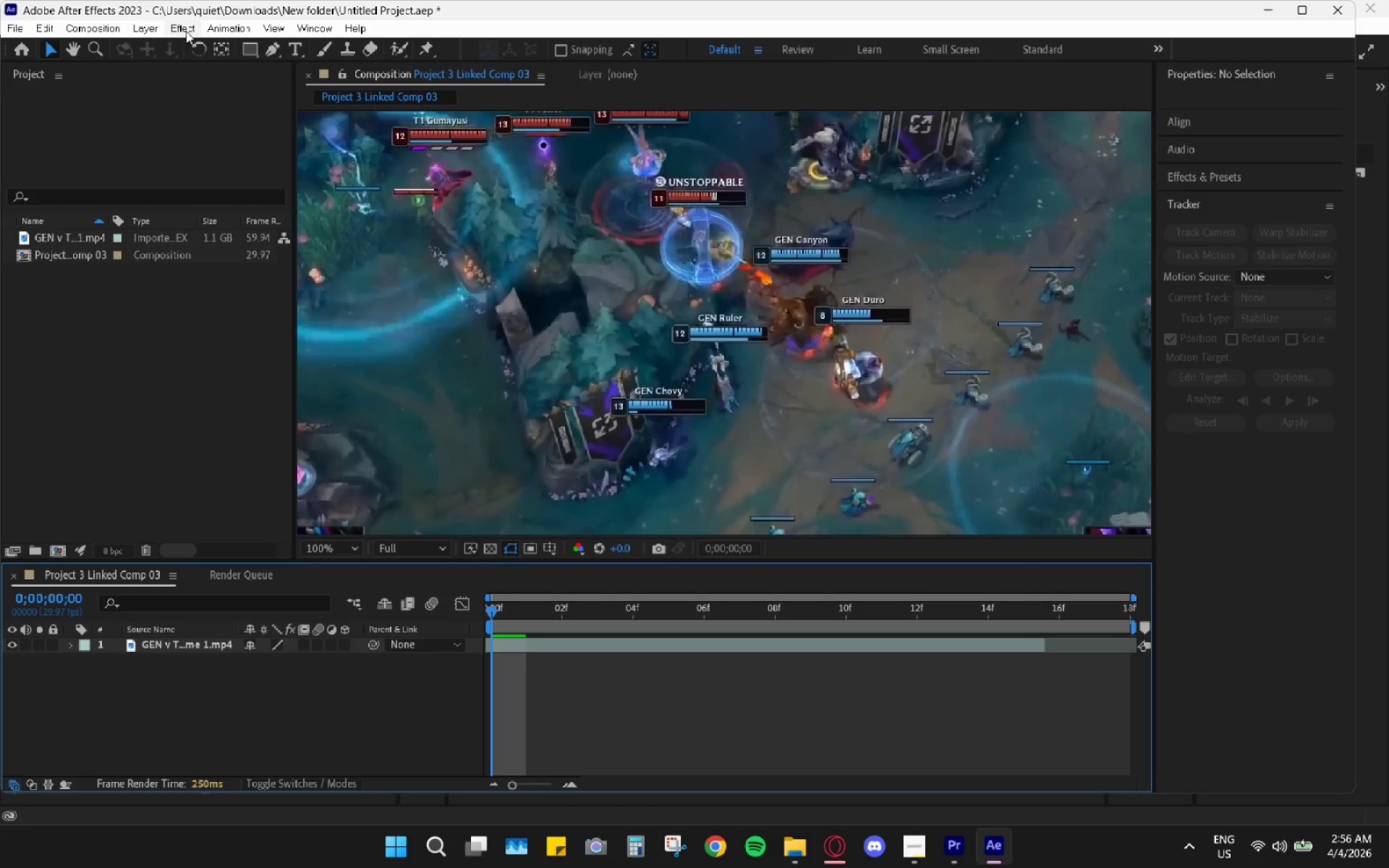 
left_click([156, 27])
 